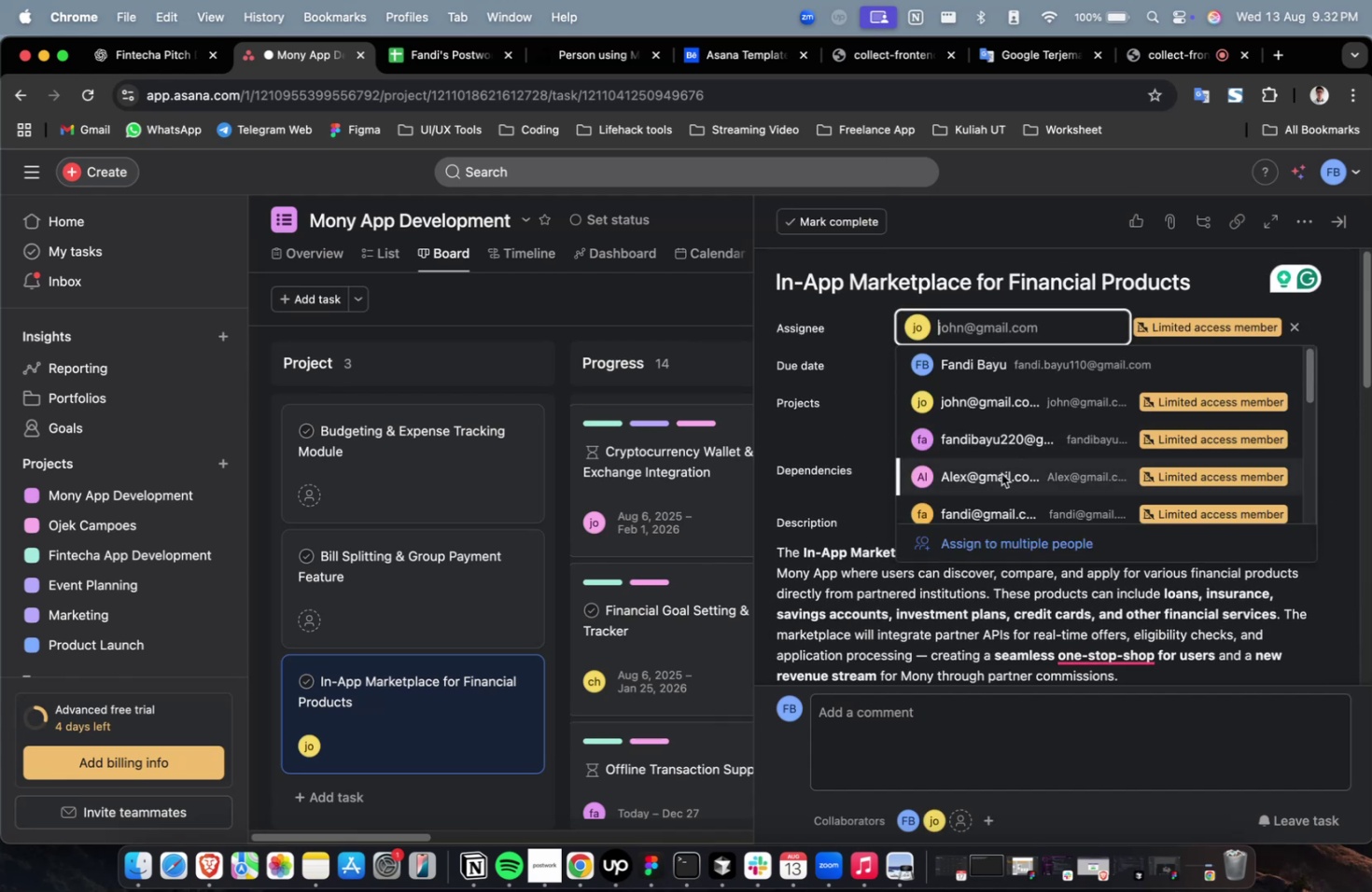 
triple_click([1001, 473])
 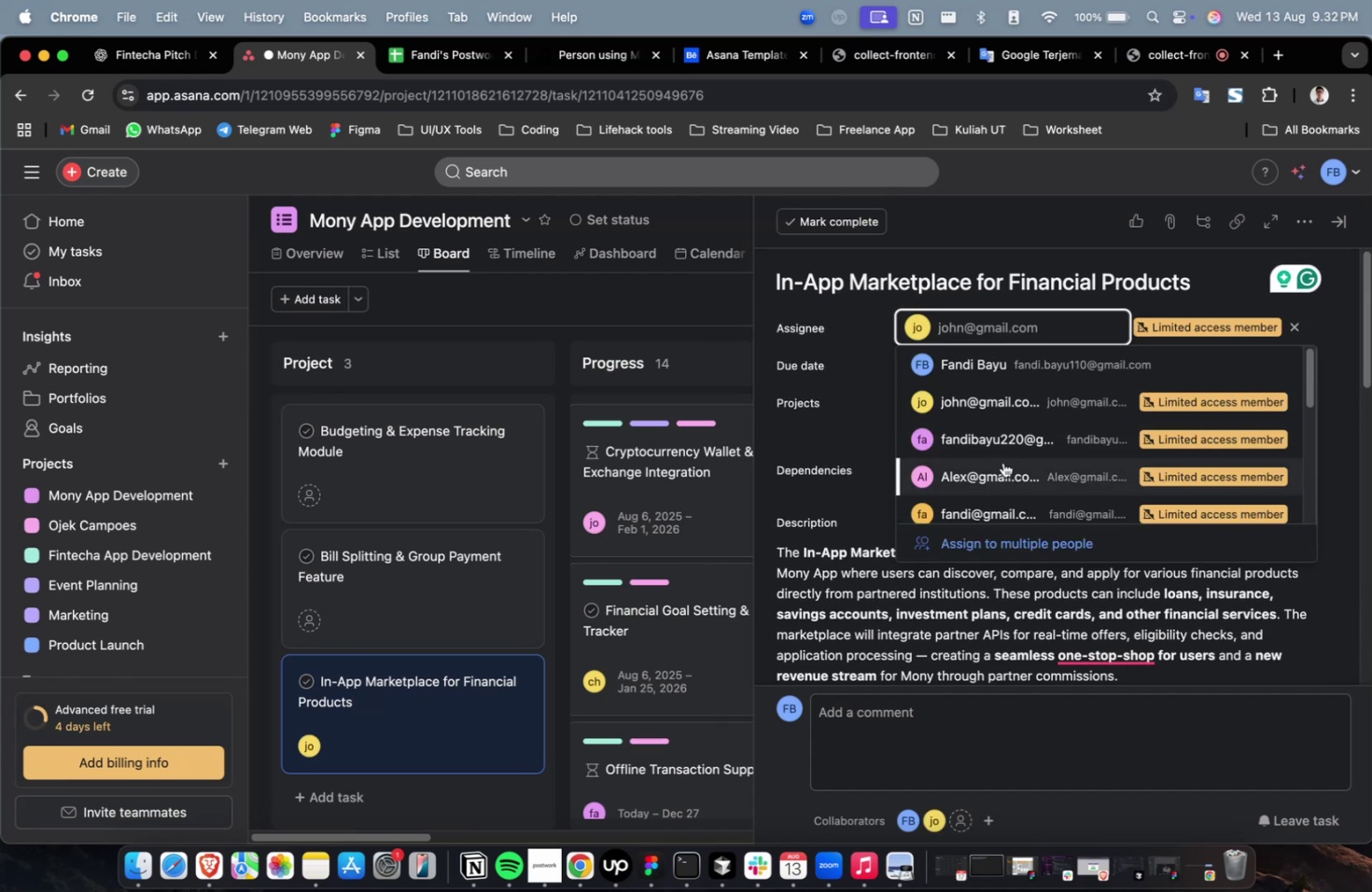 
triple_click([1002, 462])
 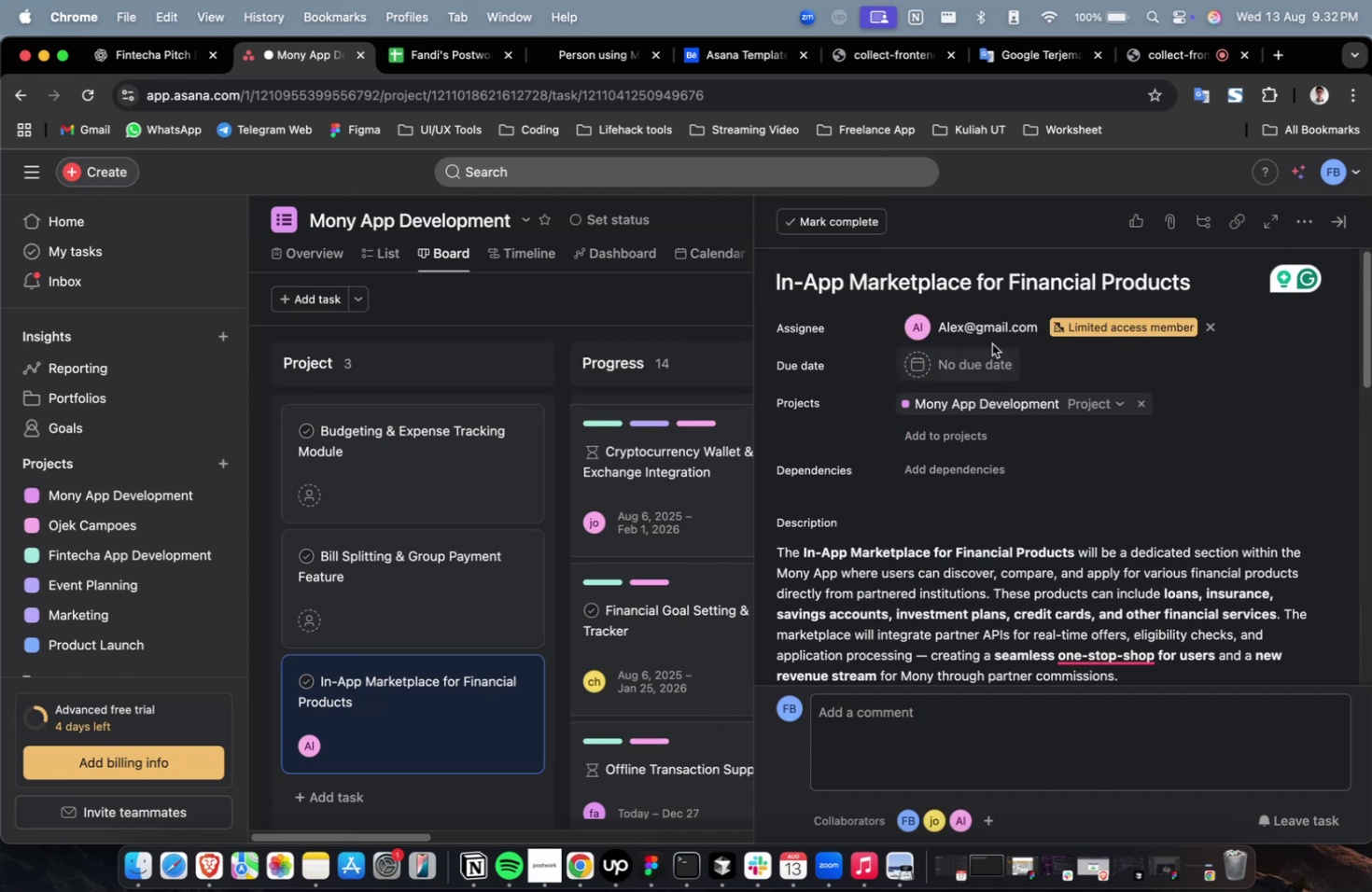 
triple_click([989, 341])
 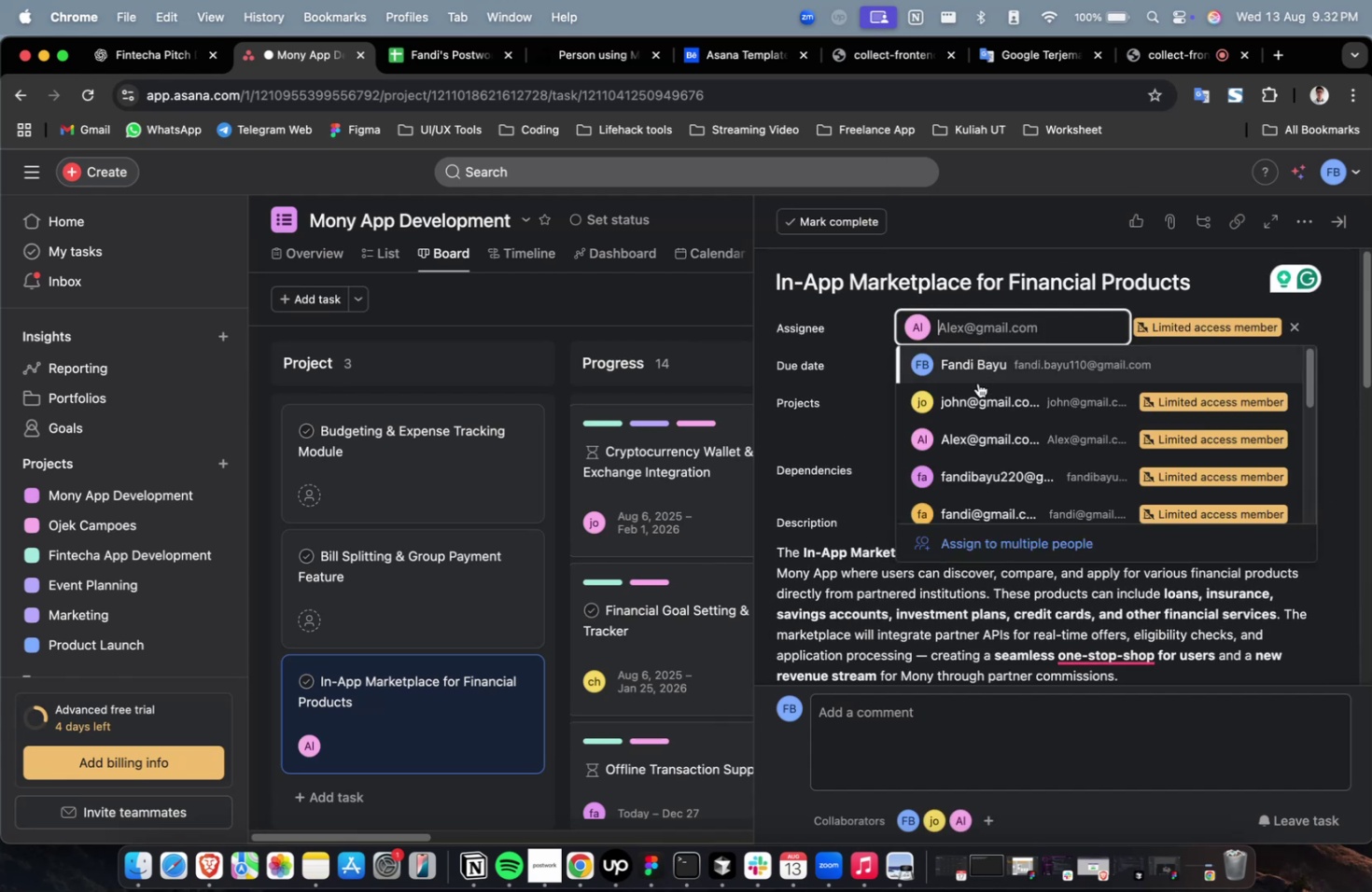 
scroll: coordinate [969, 404], scroll_direction: down, amount: 9.0
 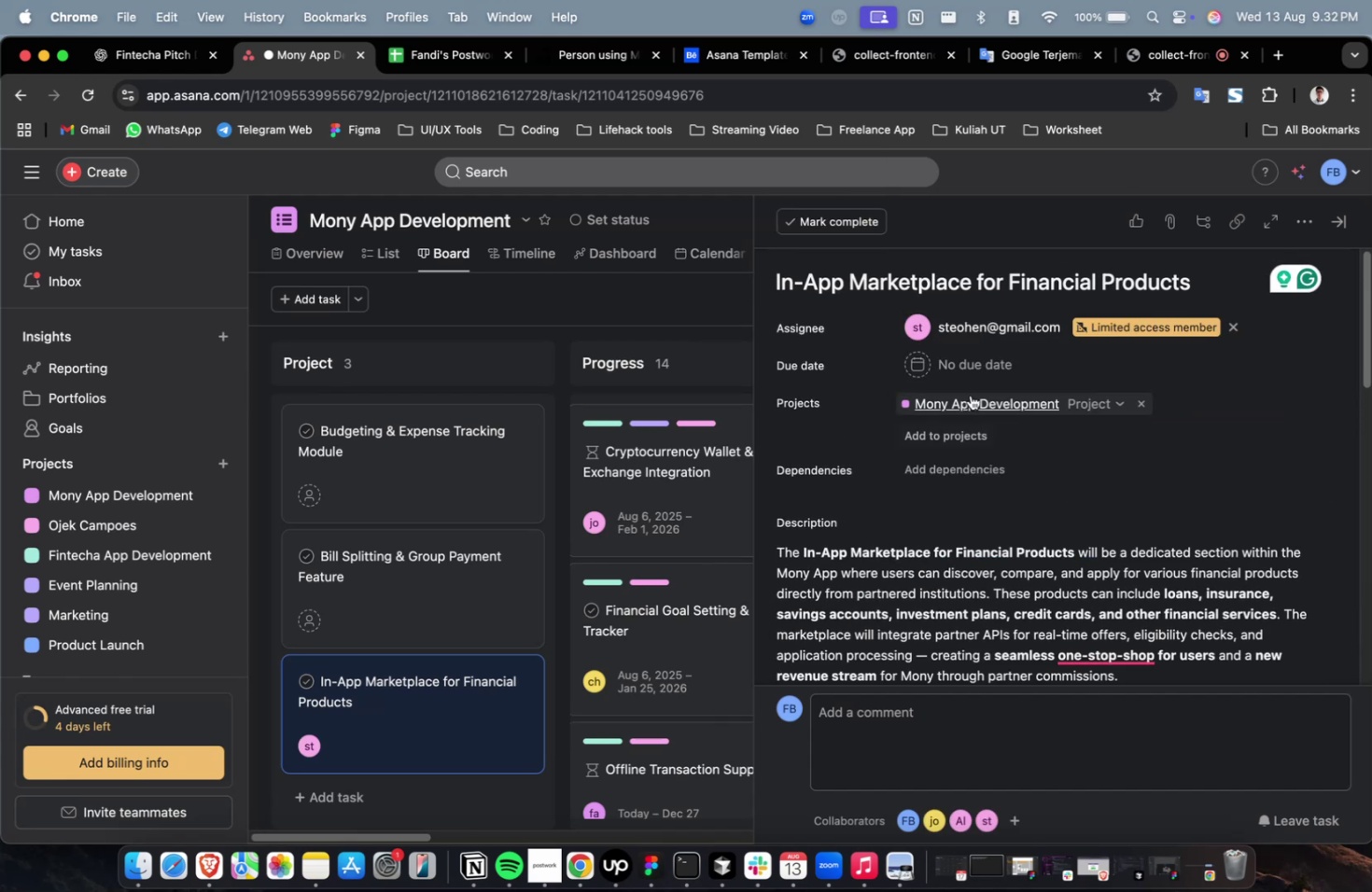 
double_click([965, 376])
 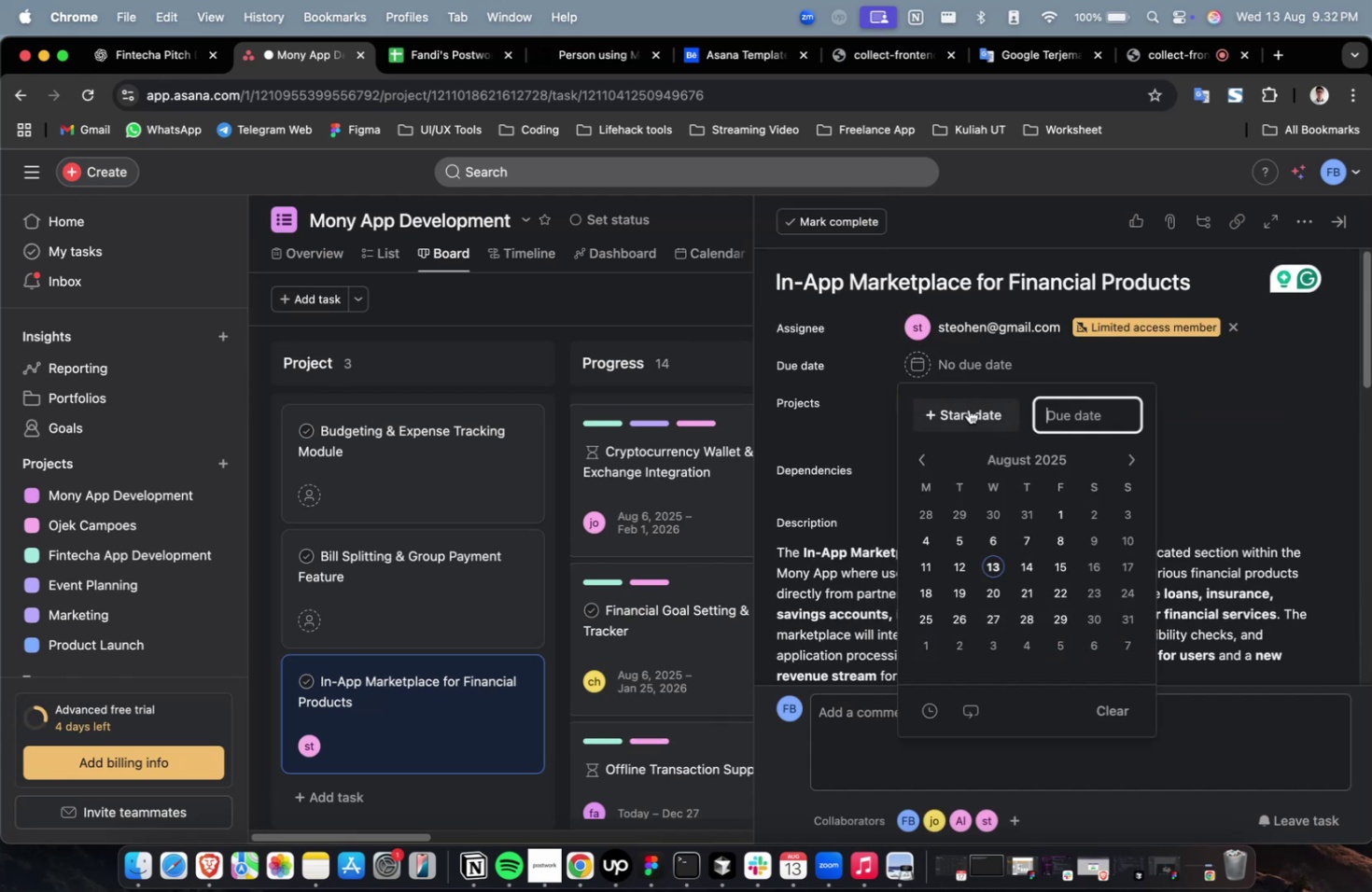 
triple_click([968, 409])
 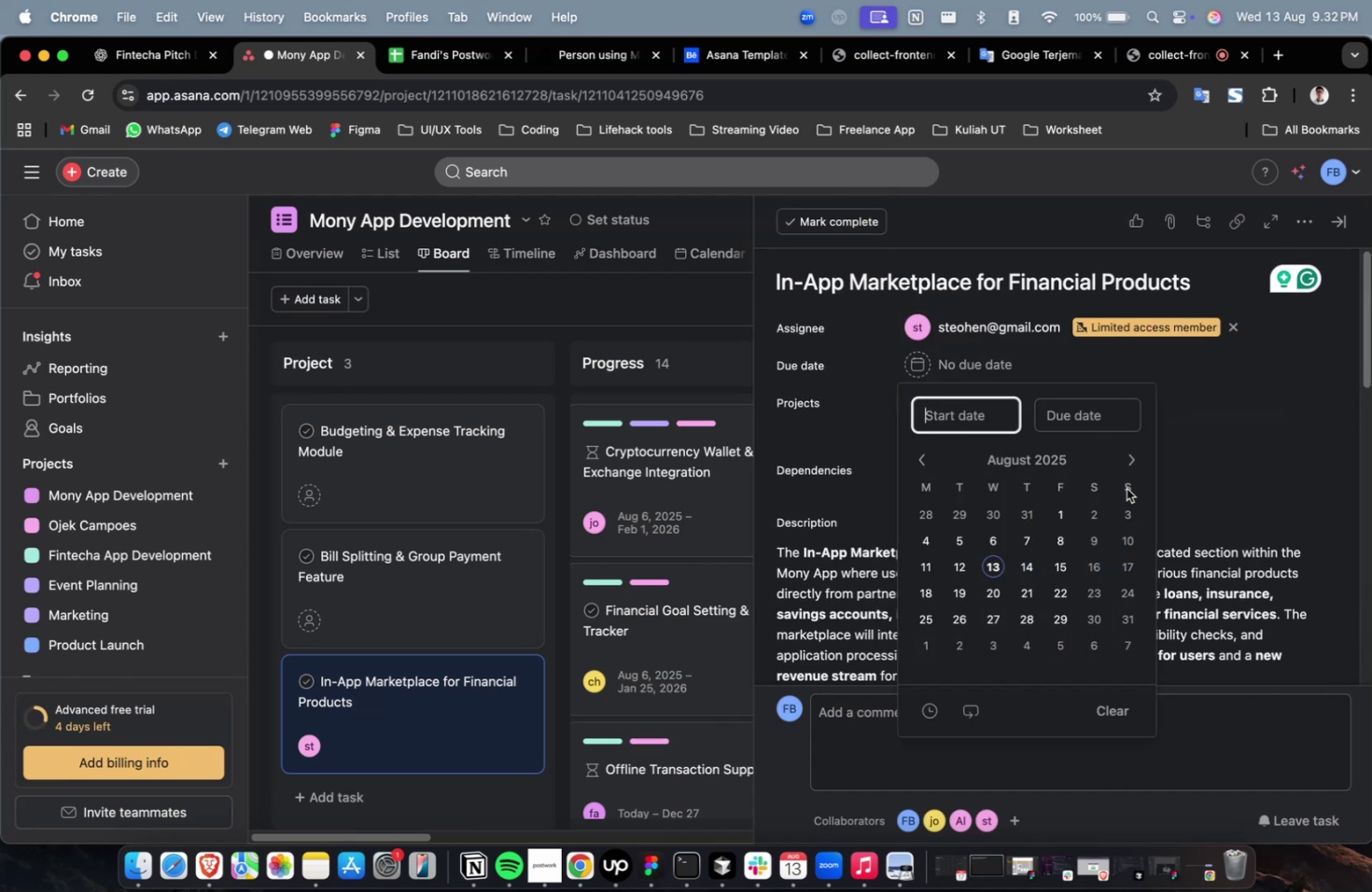 
double_click([1133, 462])
 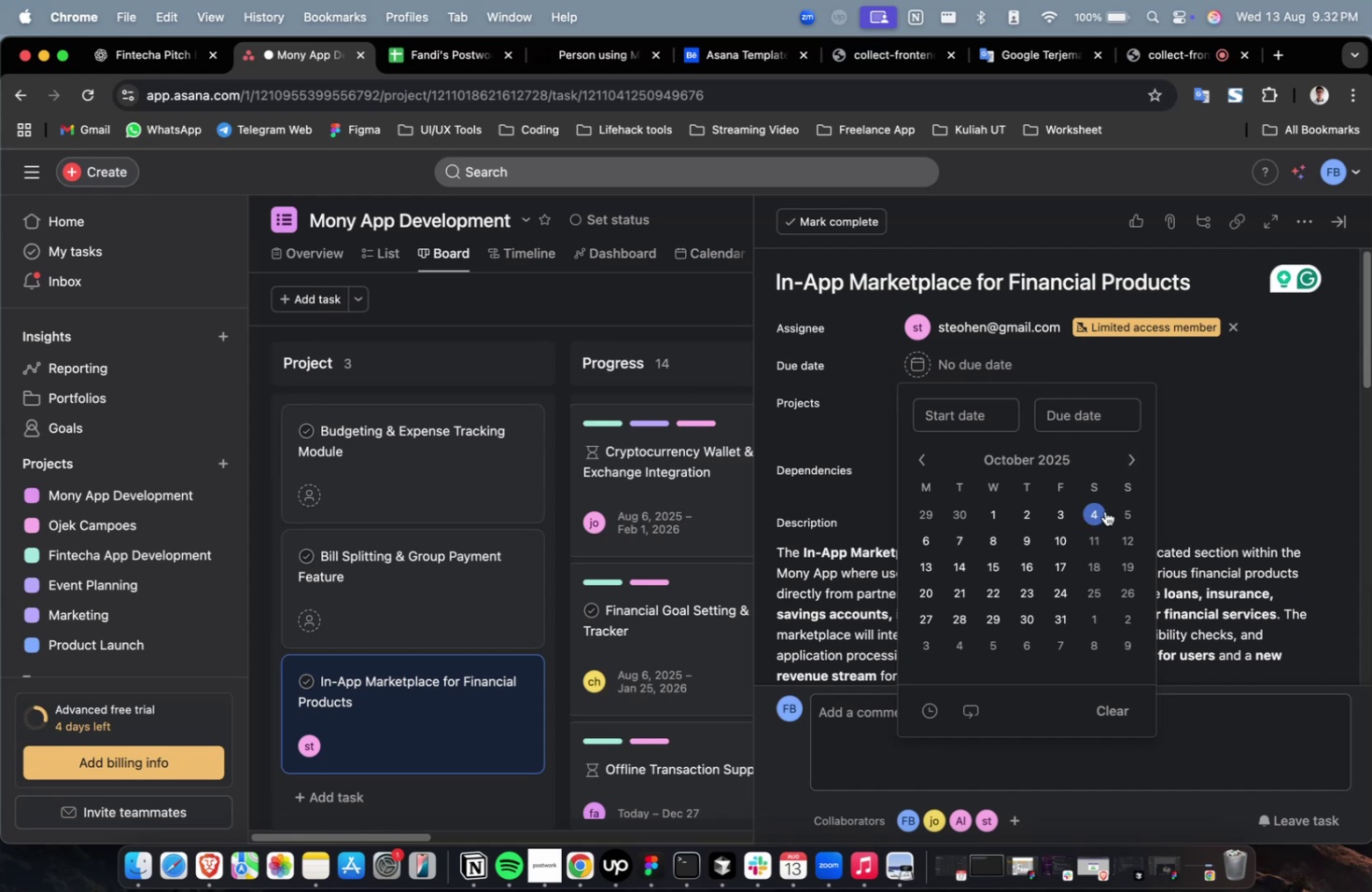 
triple_click([1104, 510])
 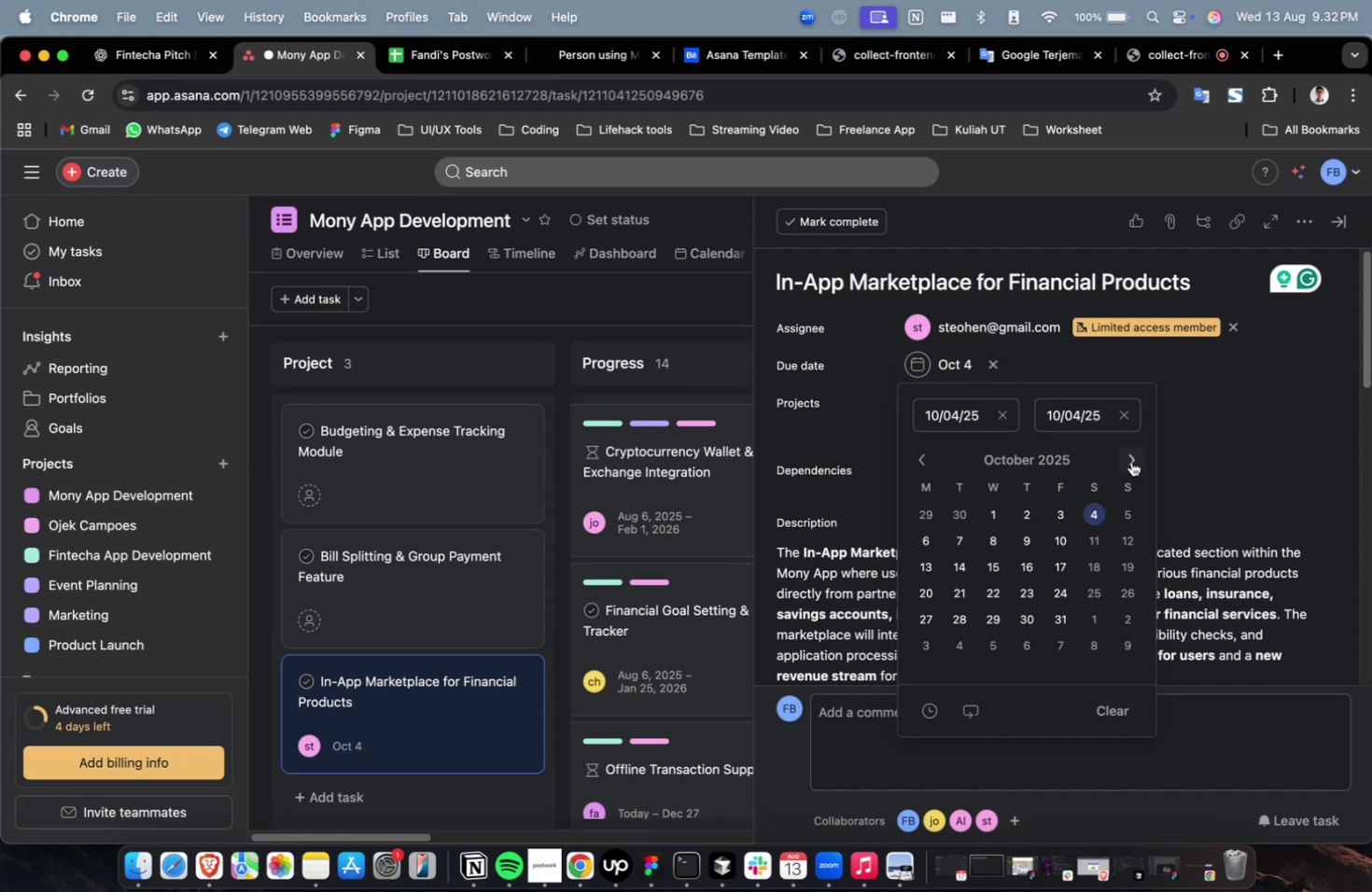 
triple_click([1131, 459])
 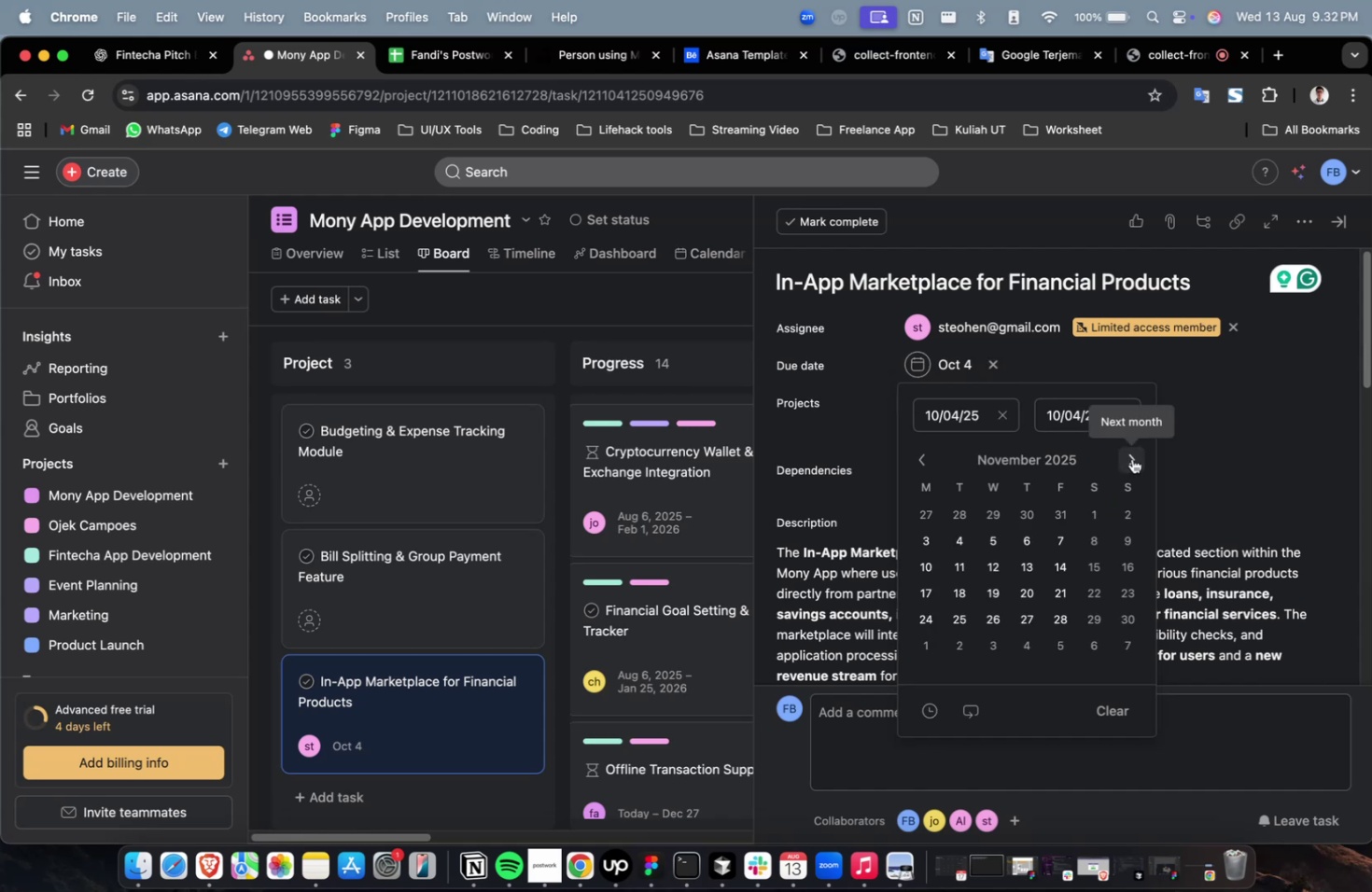 
triple_click([1131, 458])
 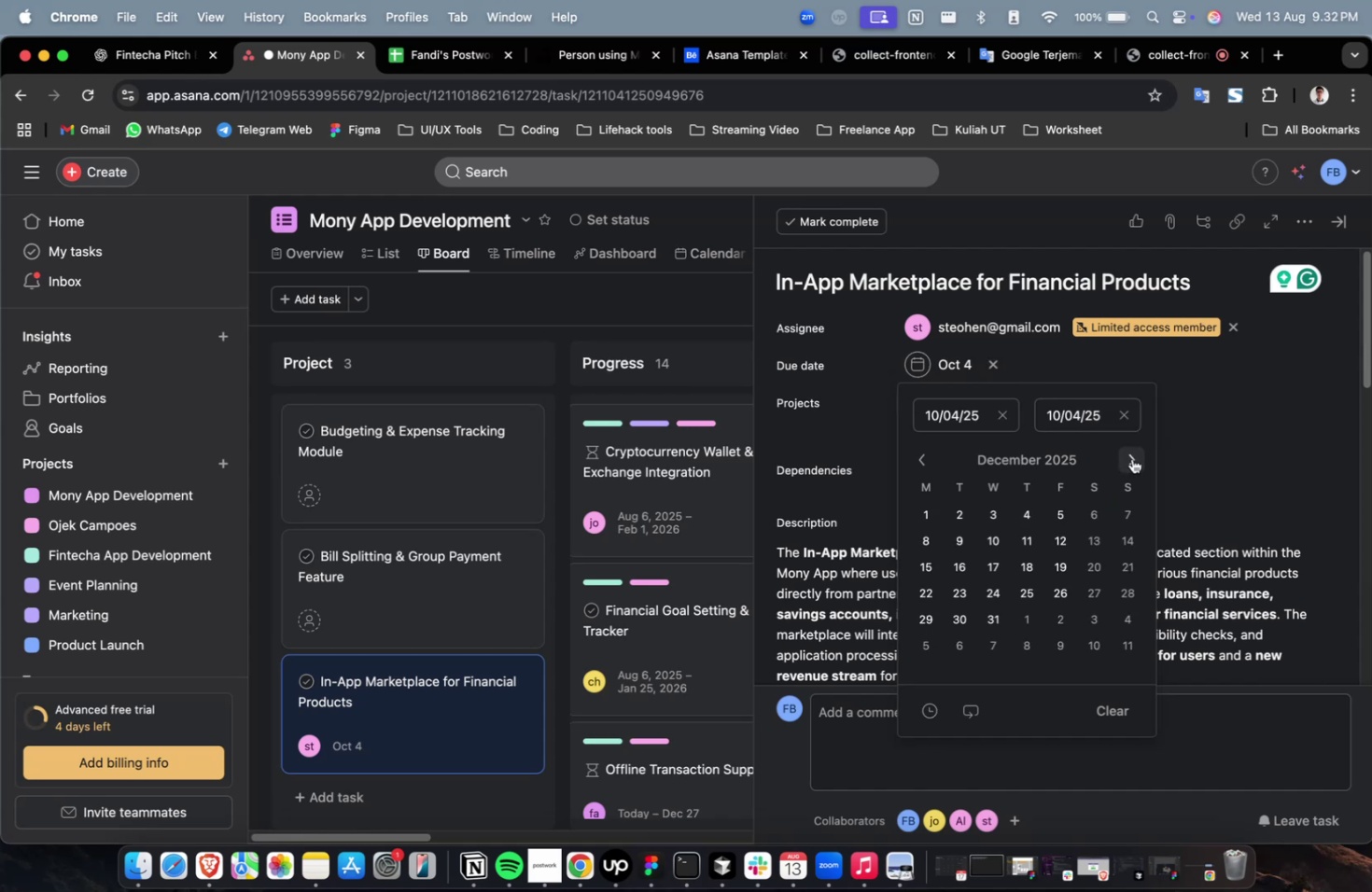 
triple_click([1131, 458])
 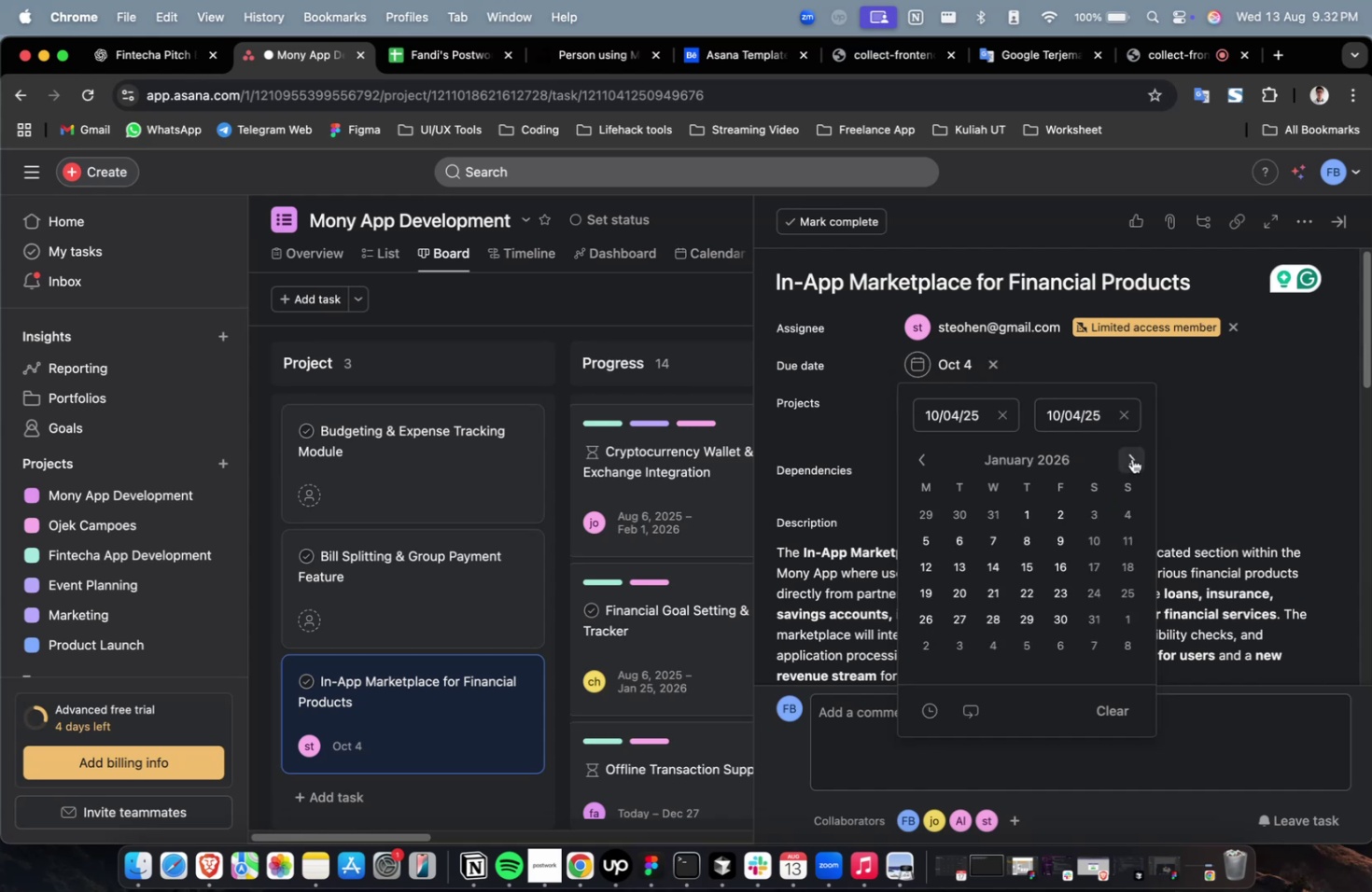 
triple_click([1131, 458])
 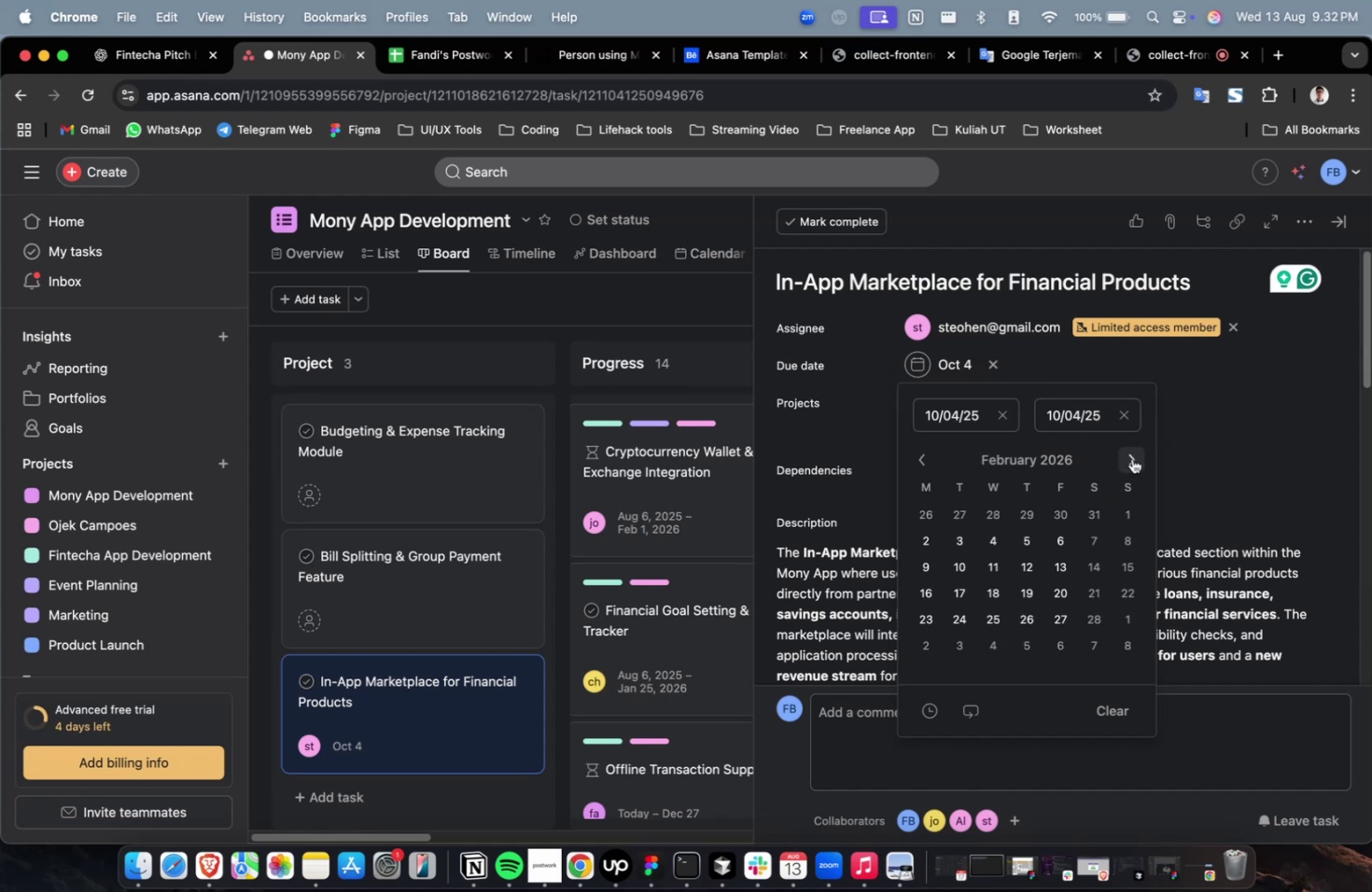 
triple_click([1131, 458])
 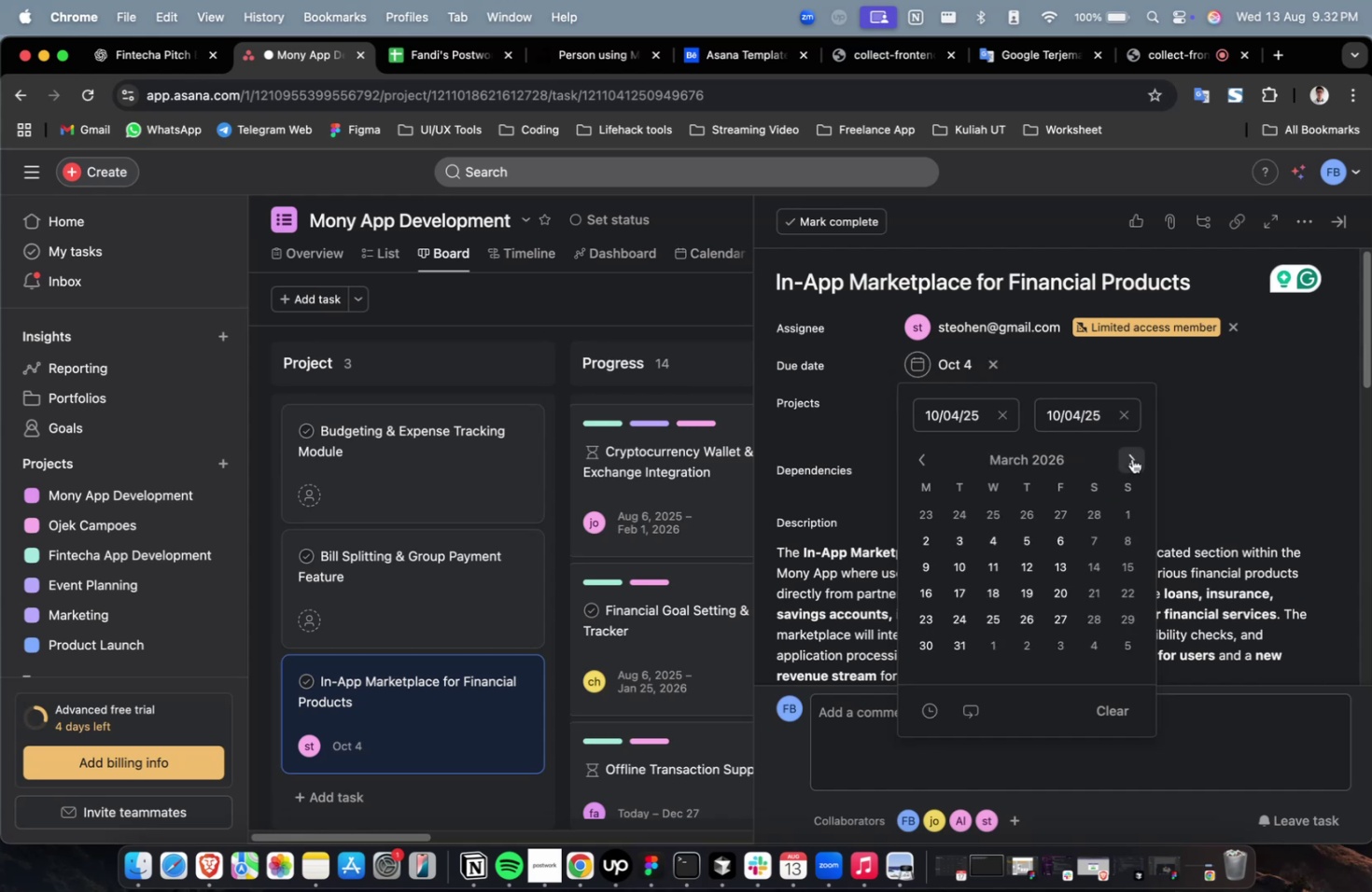 
triple_click([1131, 458])
 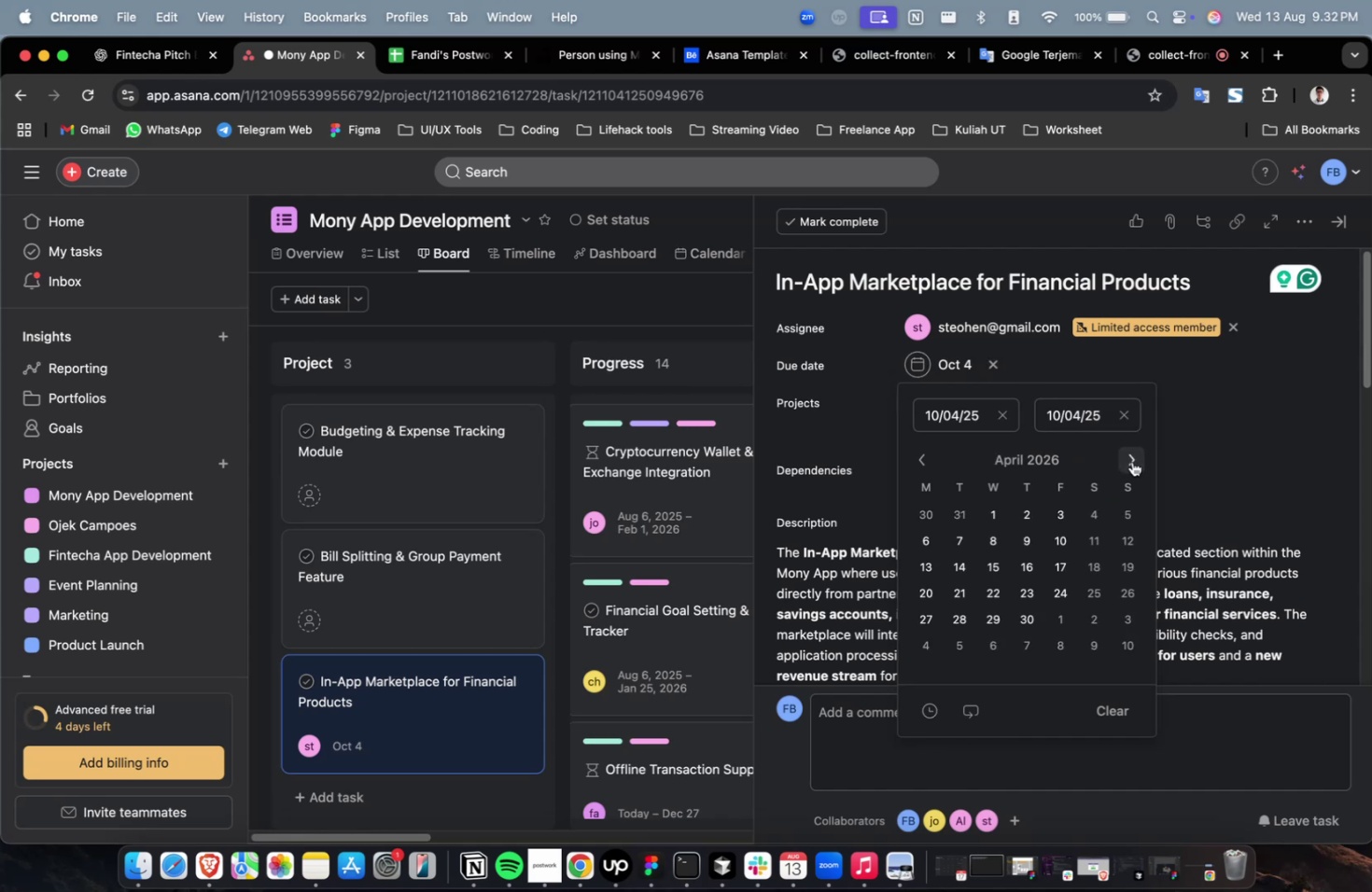 
triple_click([1131, 461])
 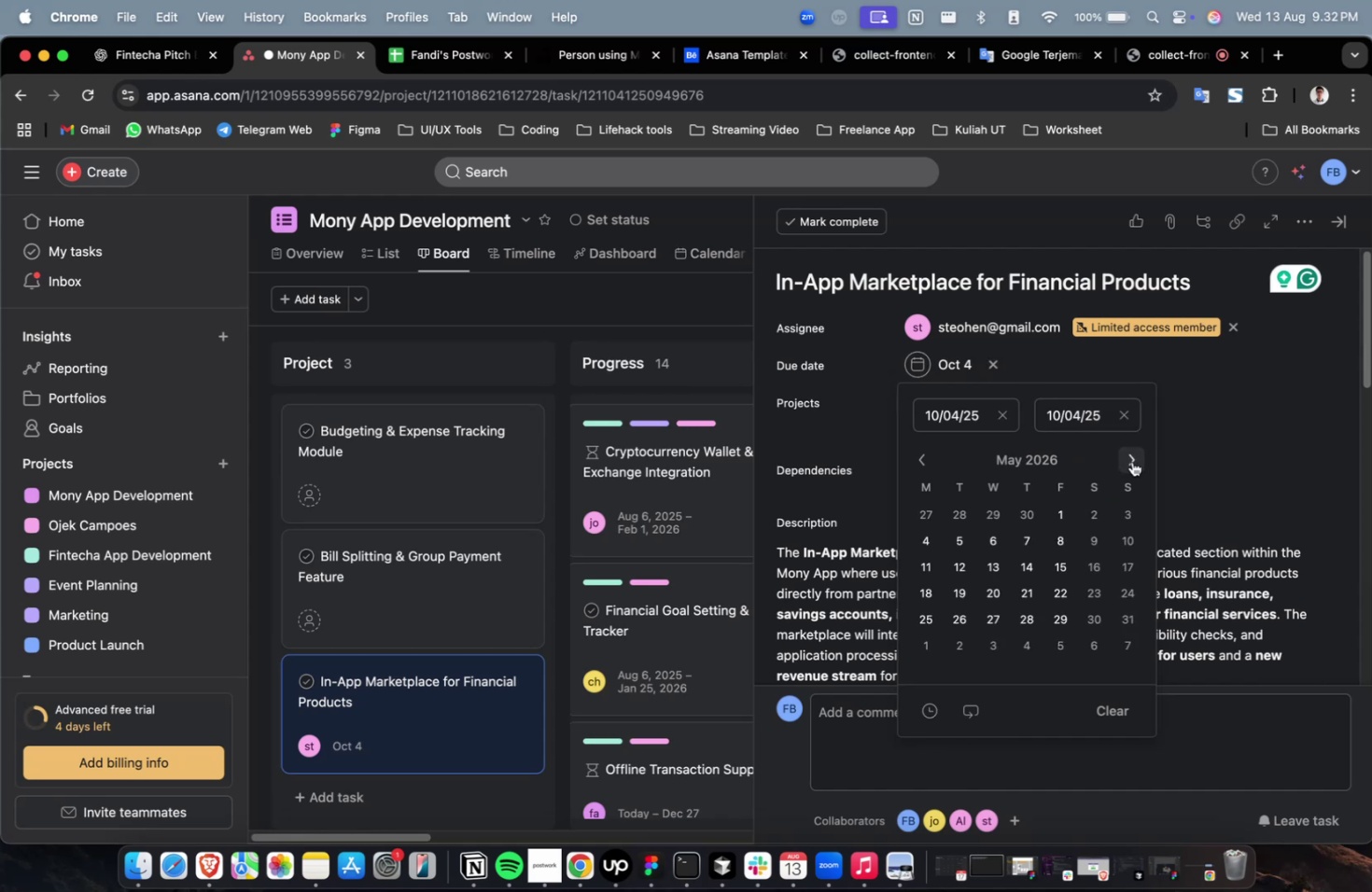 
triple_click([1131, 461])
 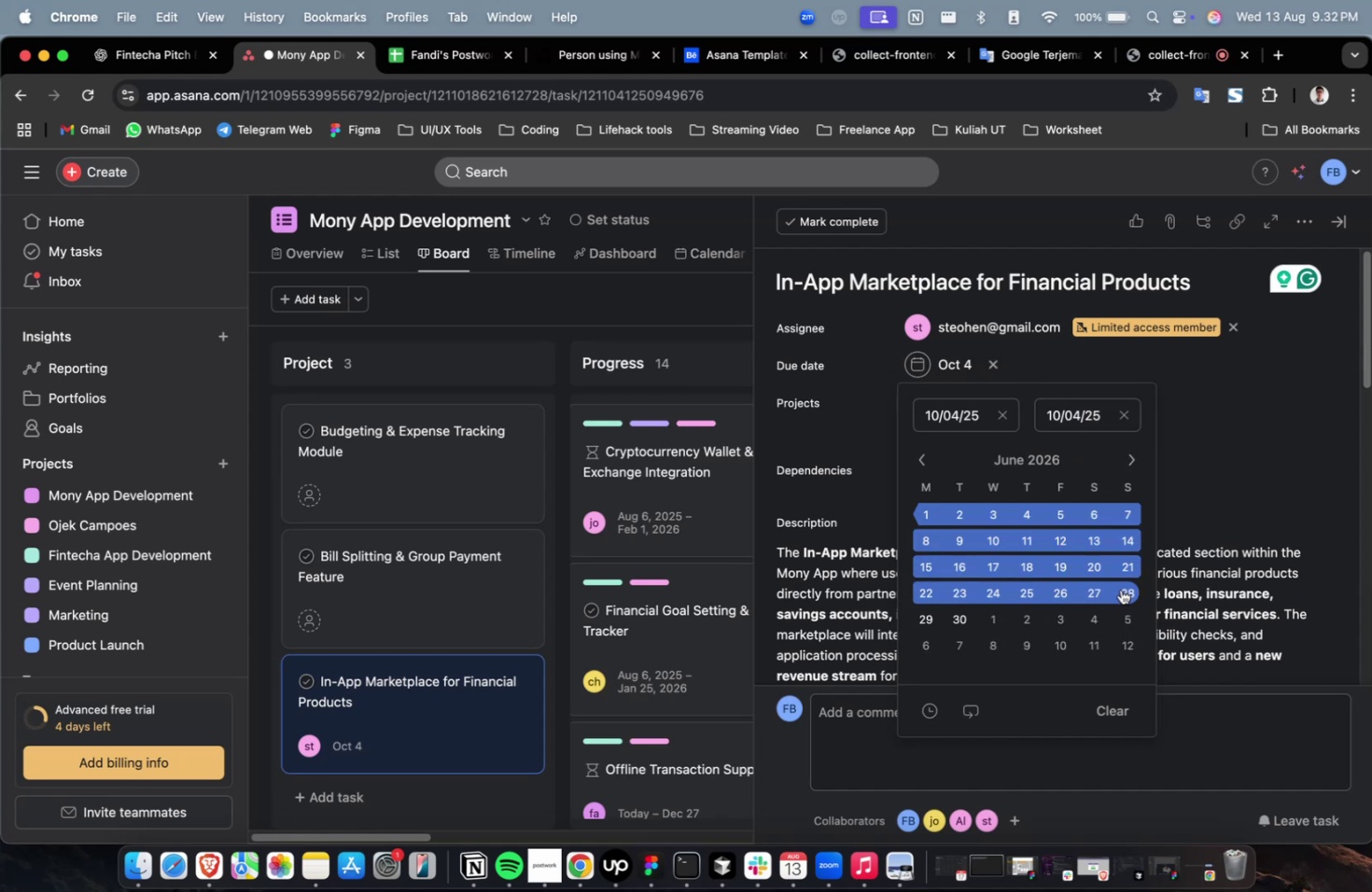 
triple_click([1120, 589])
 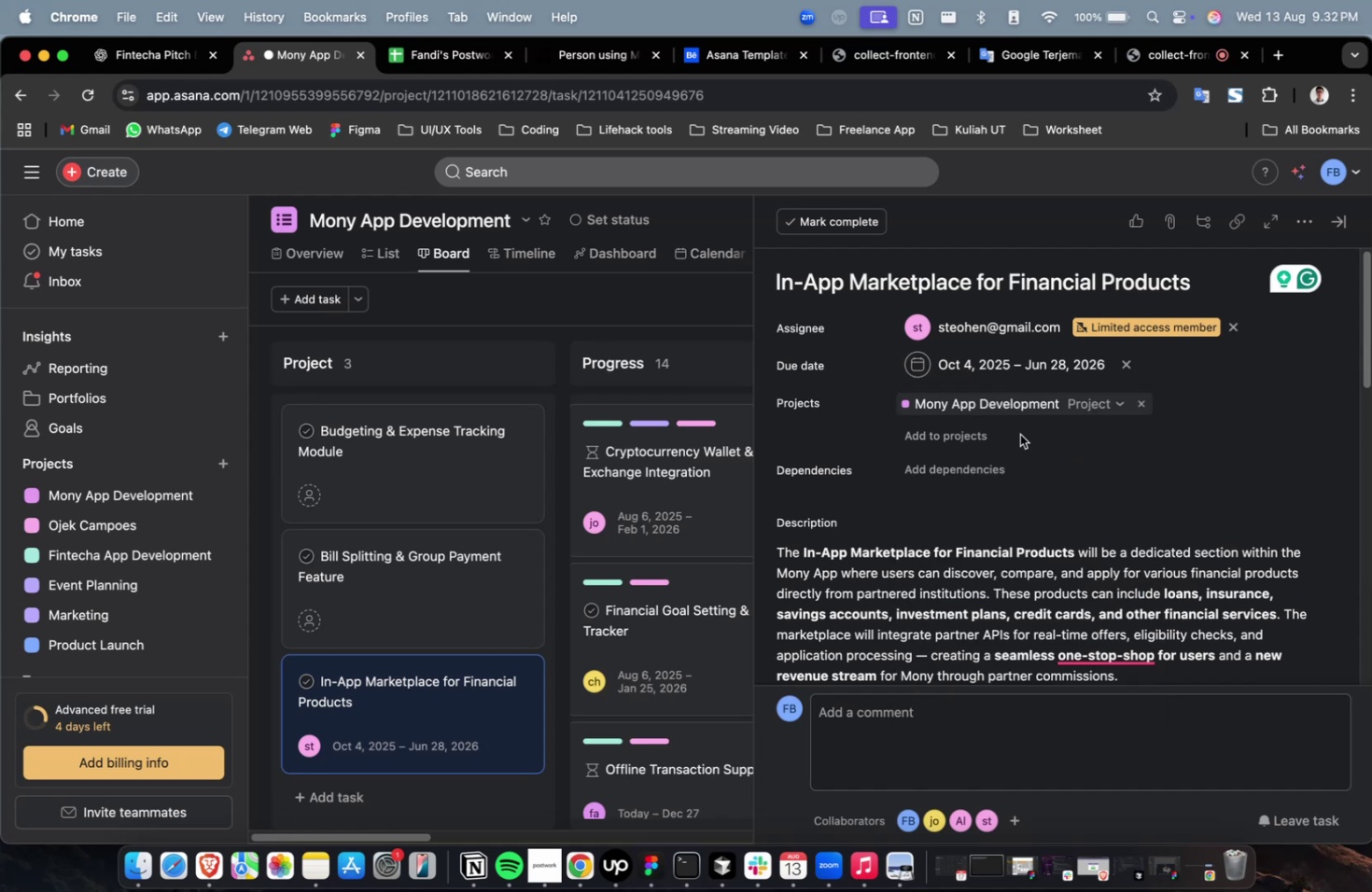 
triple_click([959, 428])
 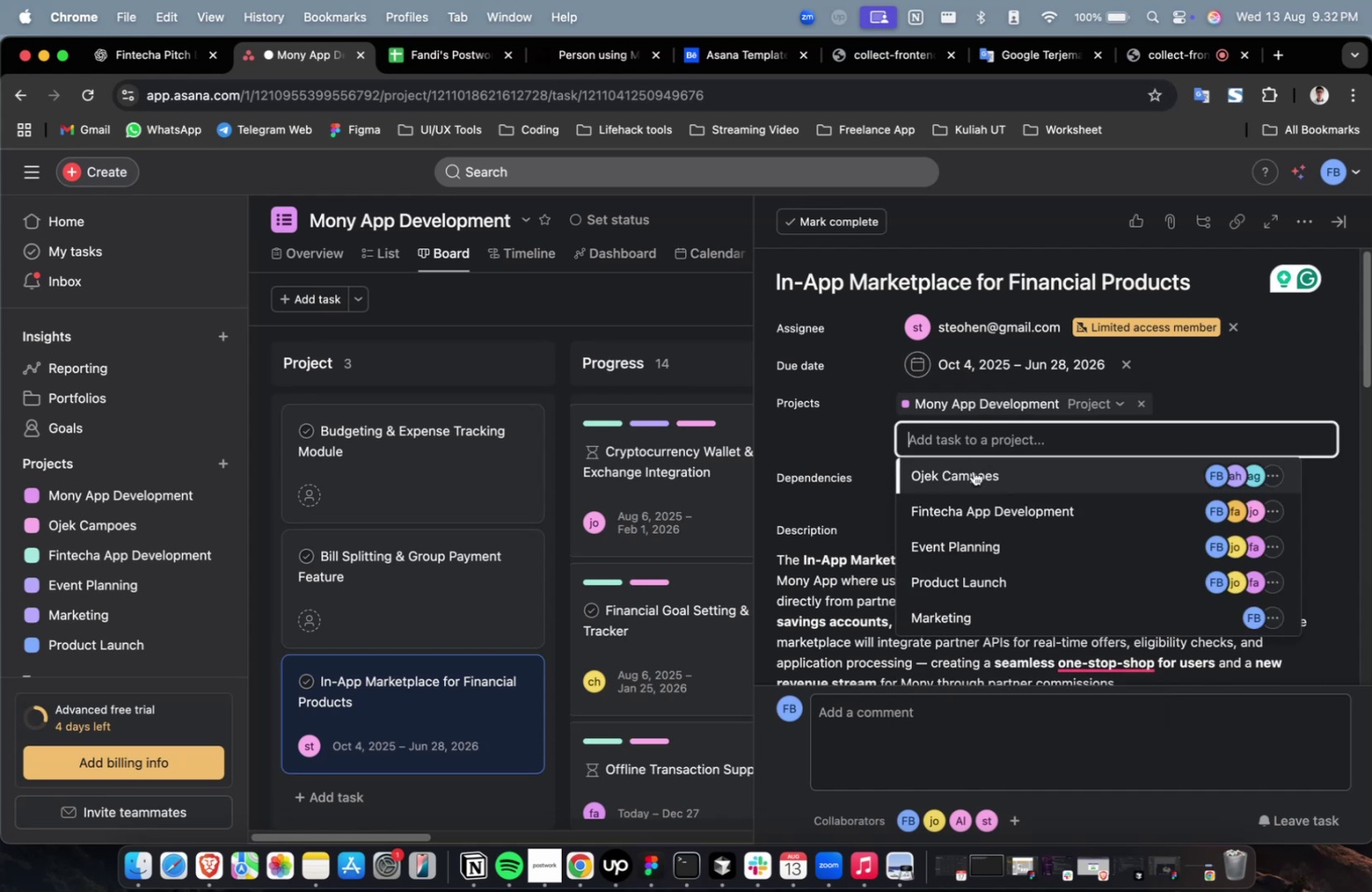 
triple_click([973, 473])
 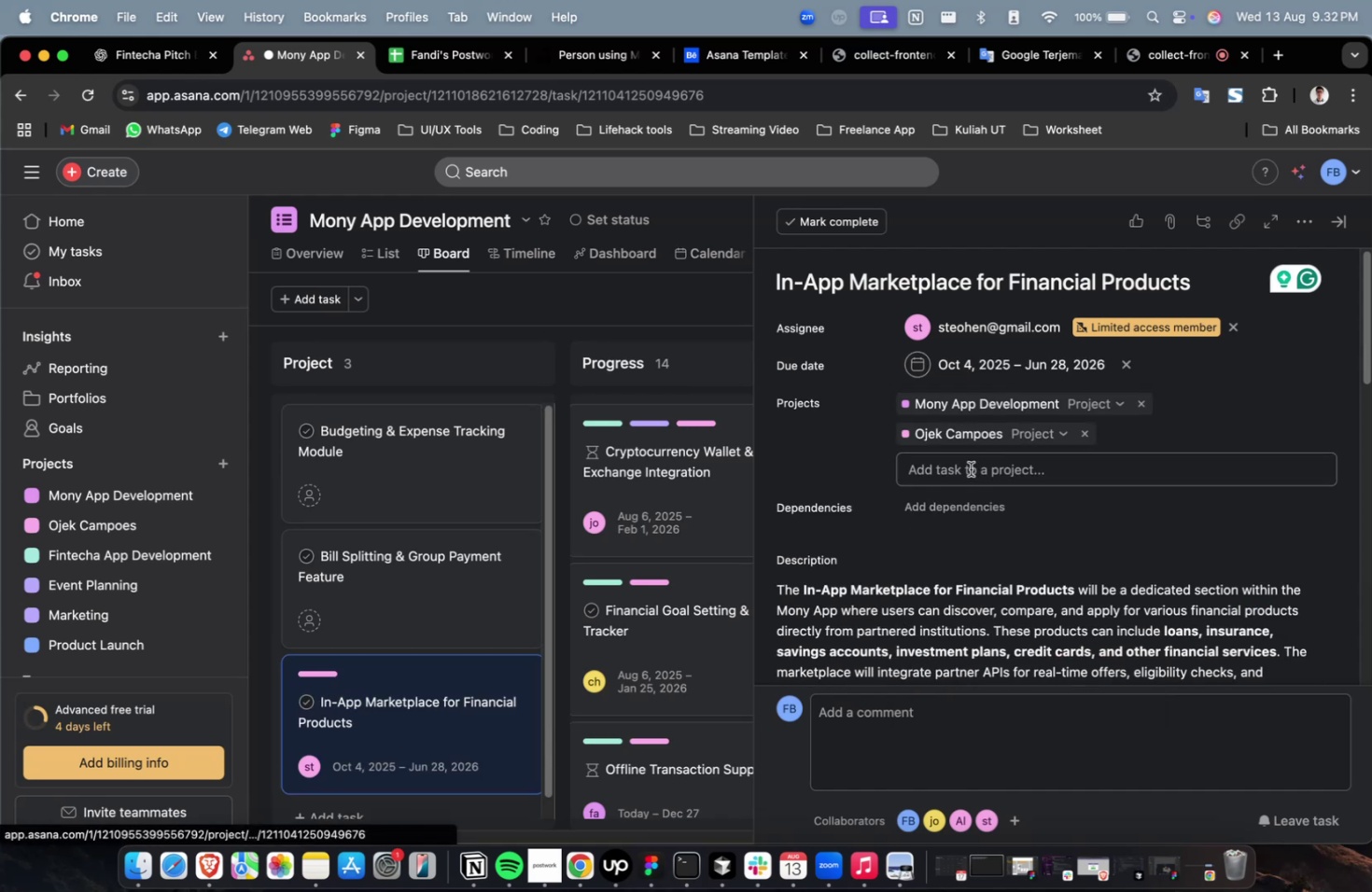 
triple_click([969, 467])
 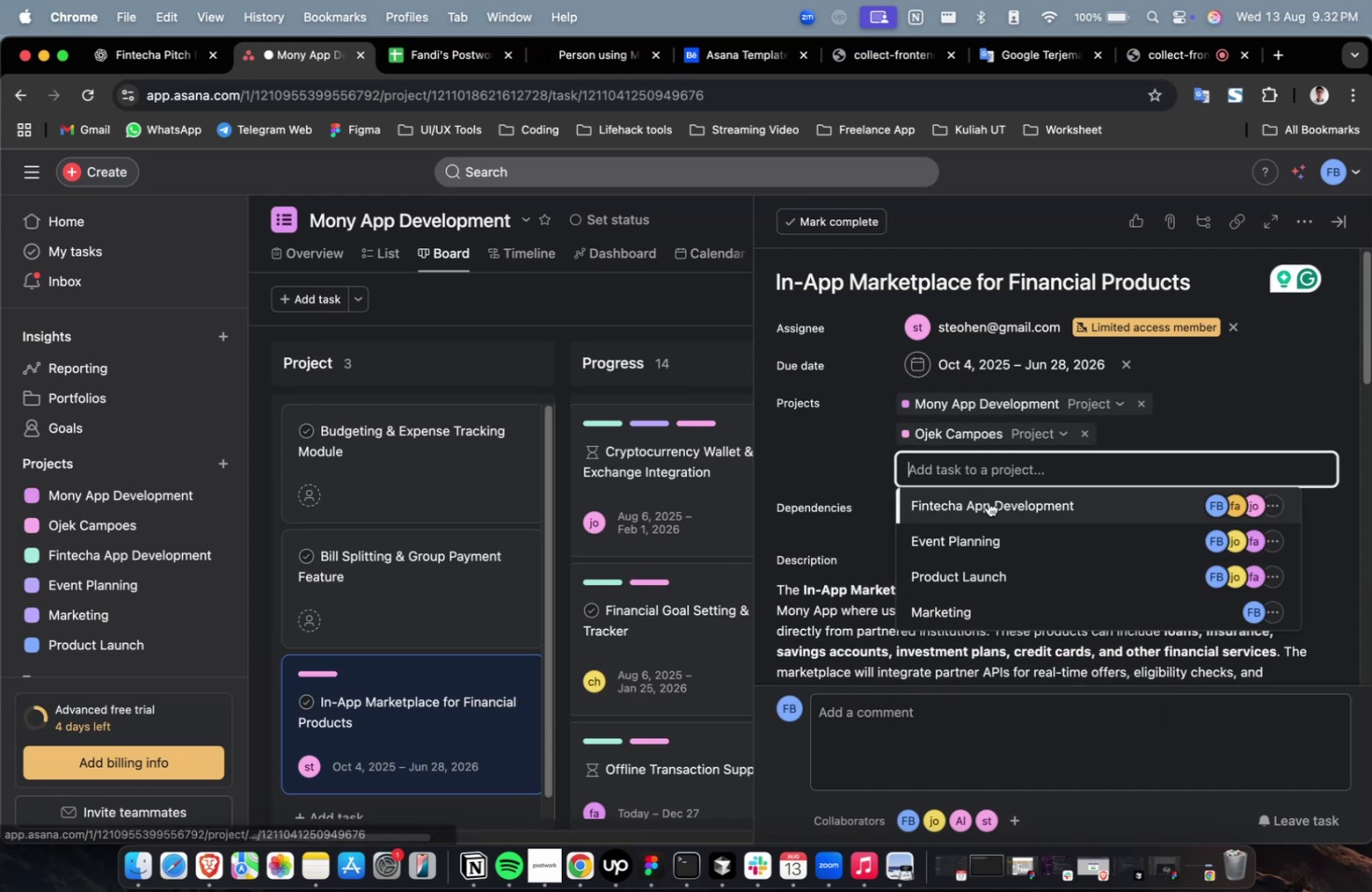 
triple_click([987, 501])
 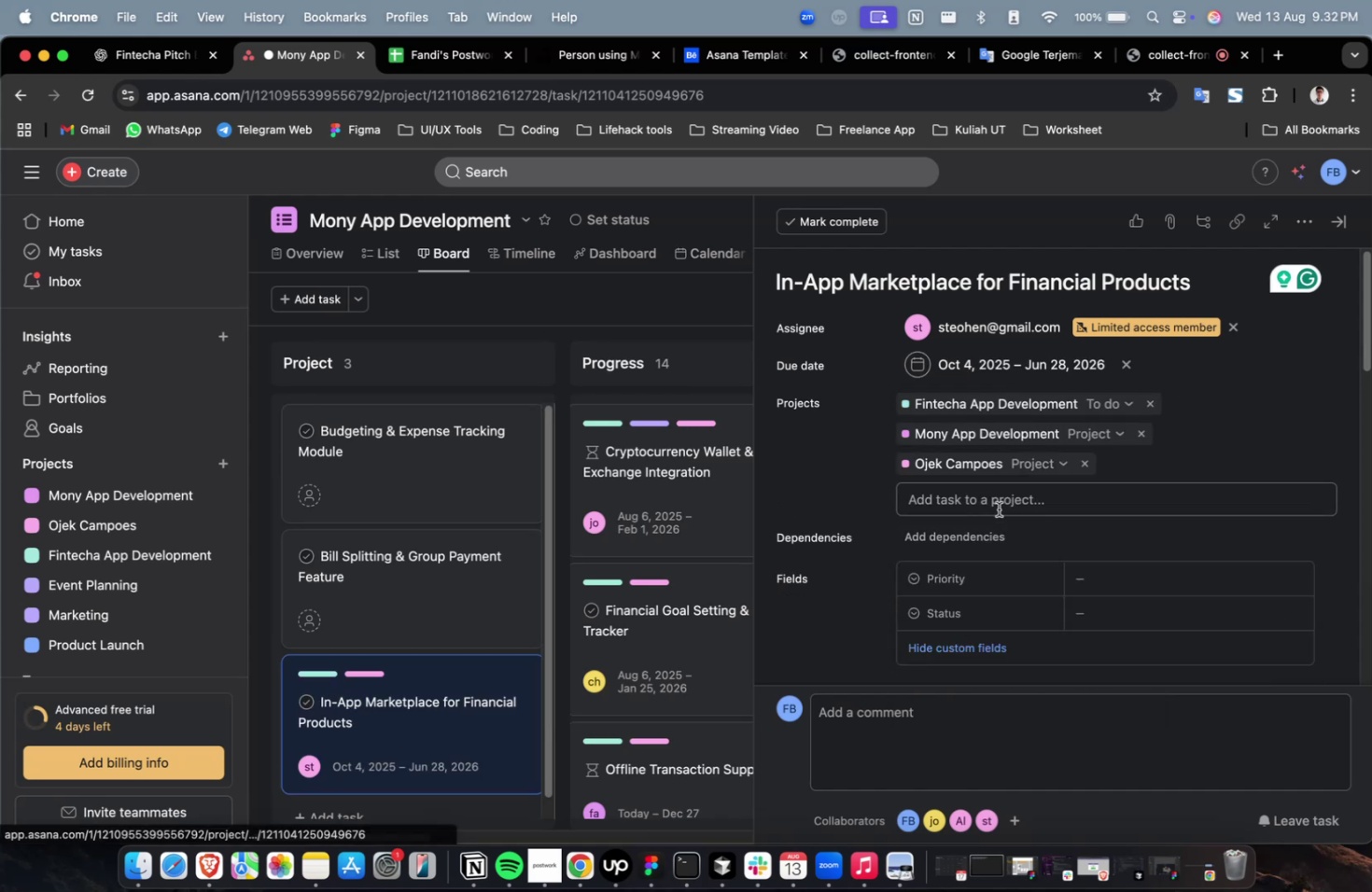 
left_click([989, 534])
 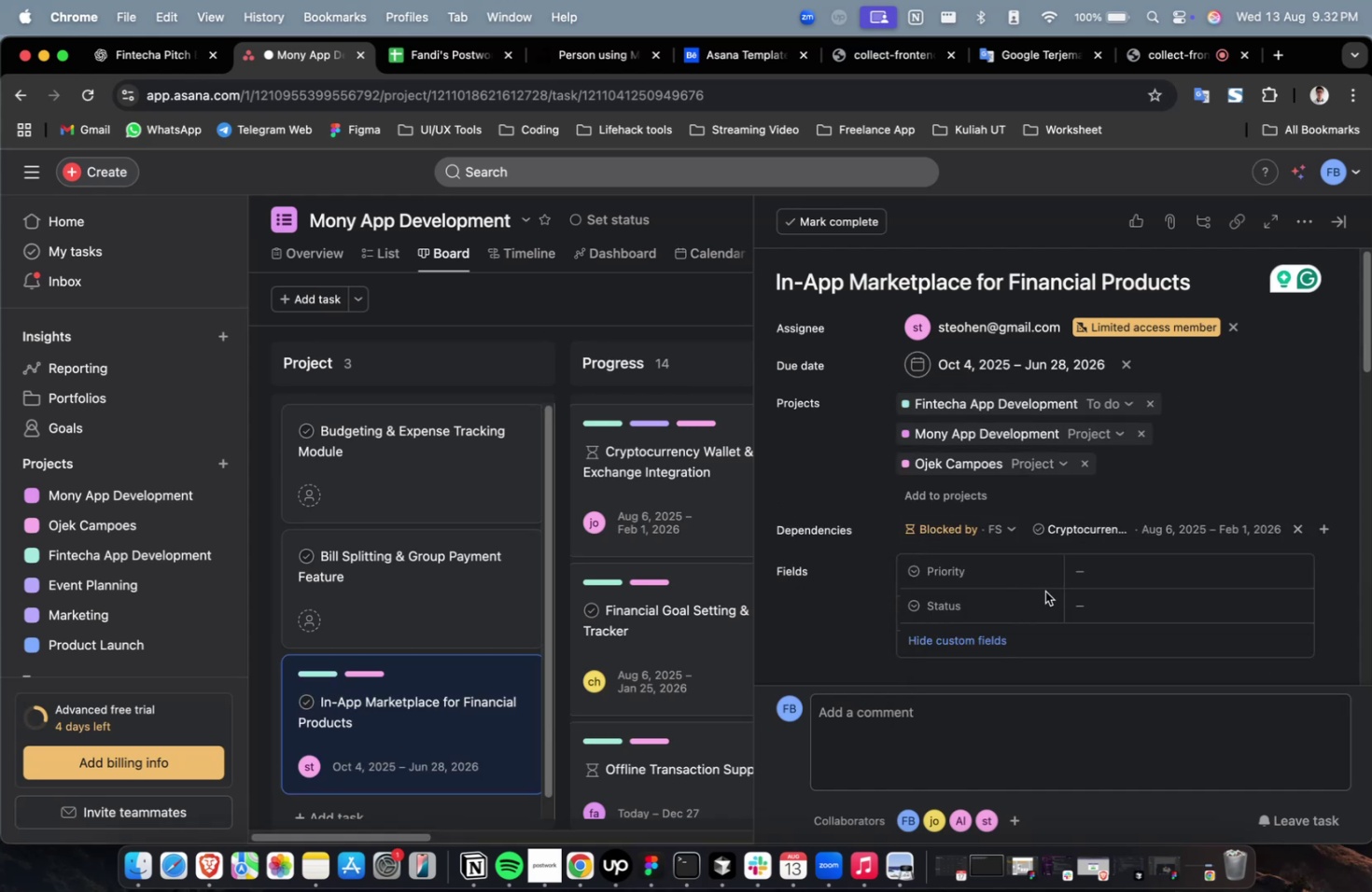 
double_click([1122, 580])
 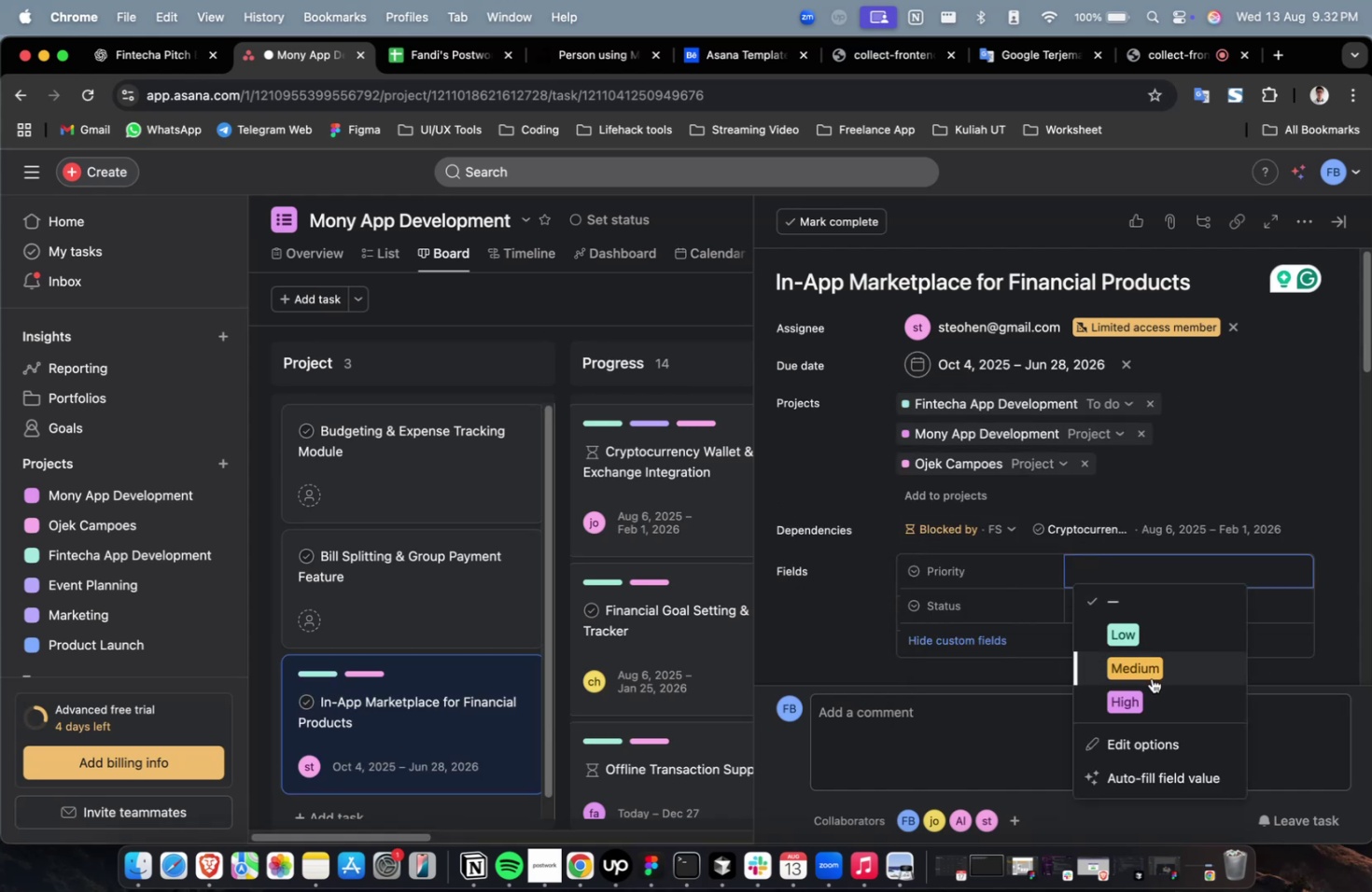 
triple_click([1151, 677])
 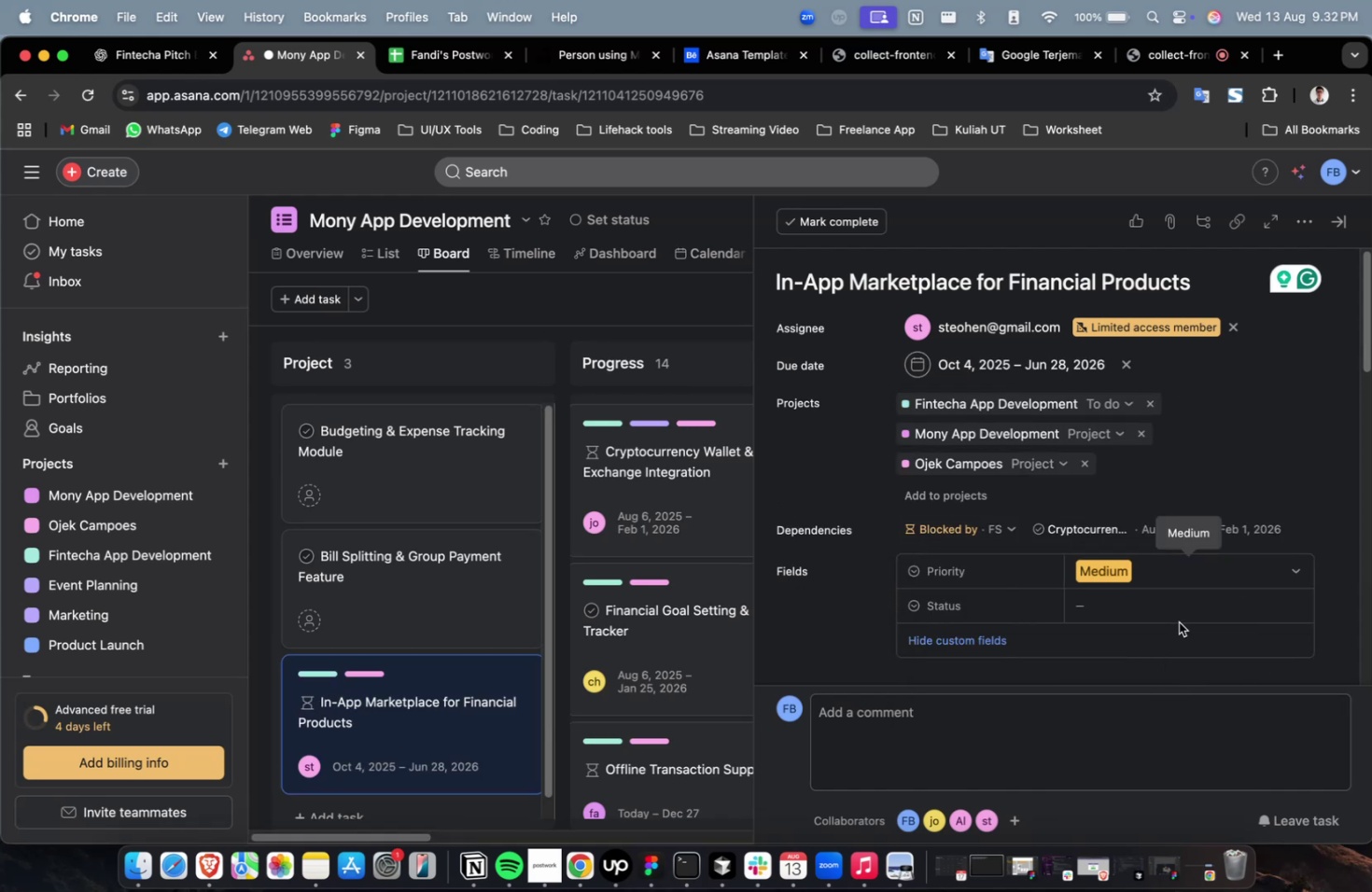 
triple_click([1183, 612])
 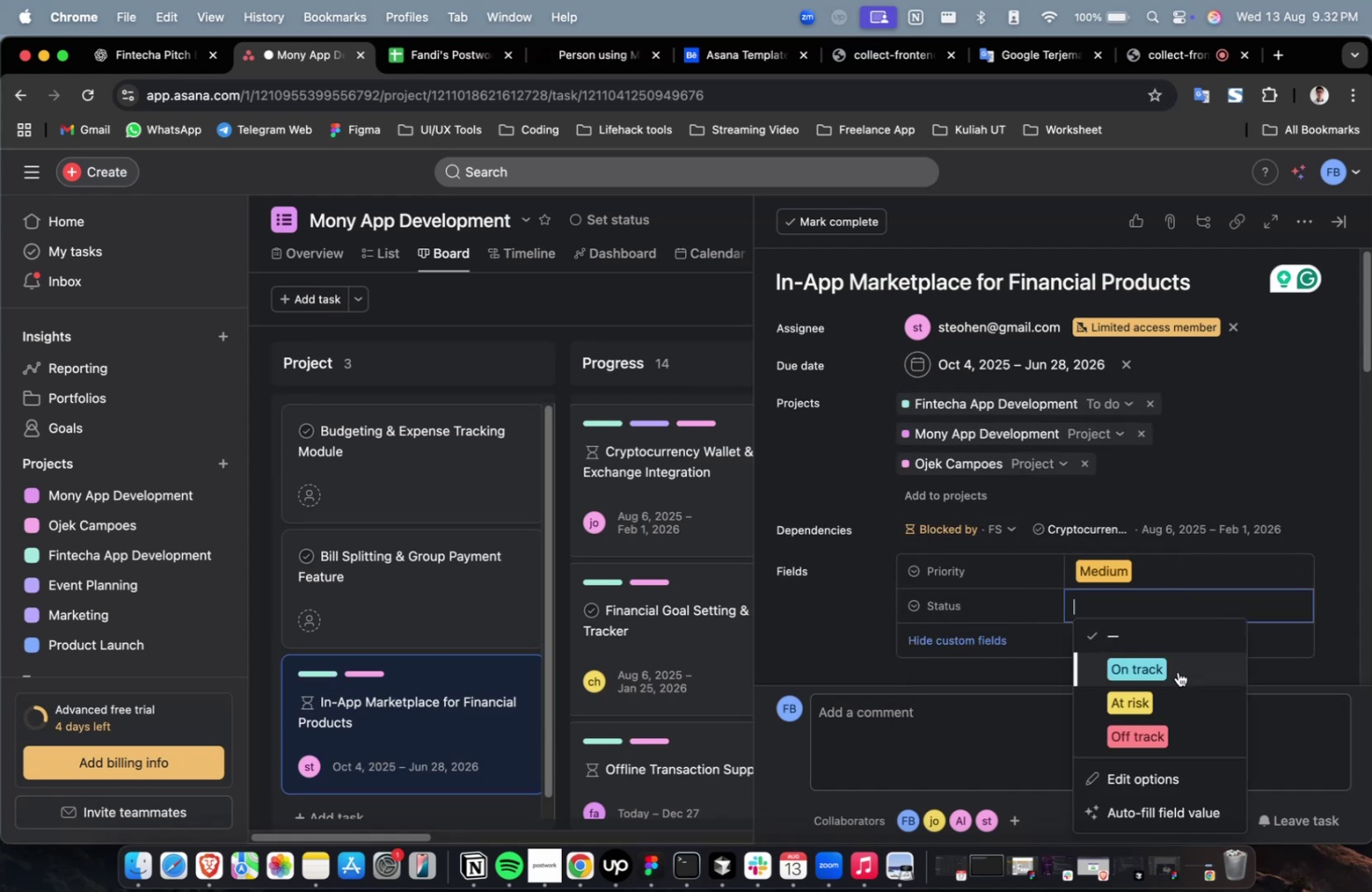 
triple_click([1177, 671])
 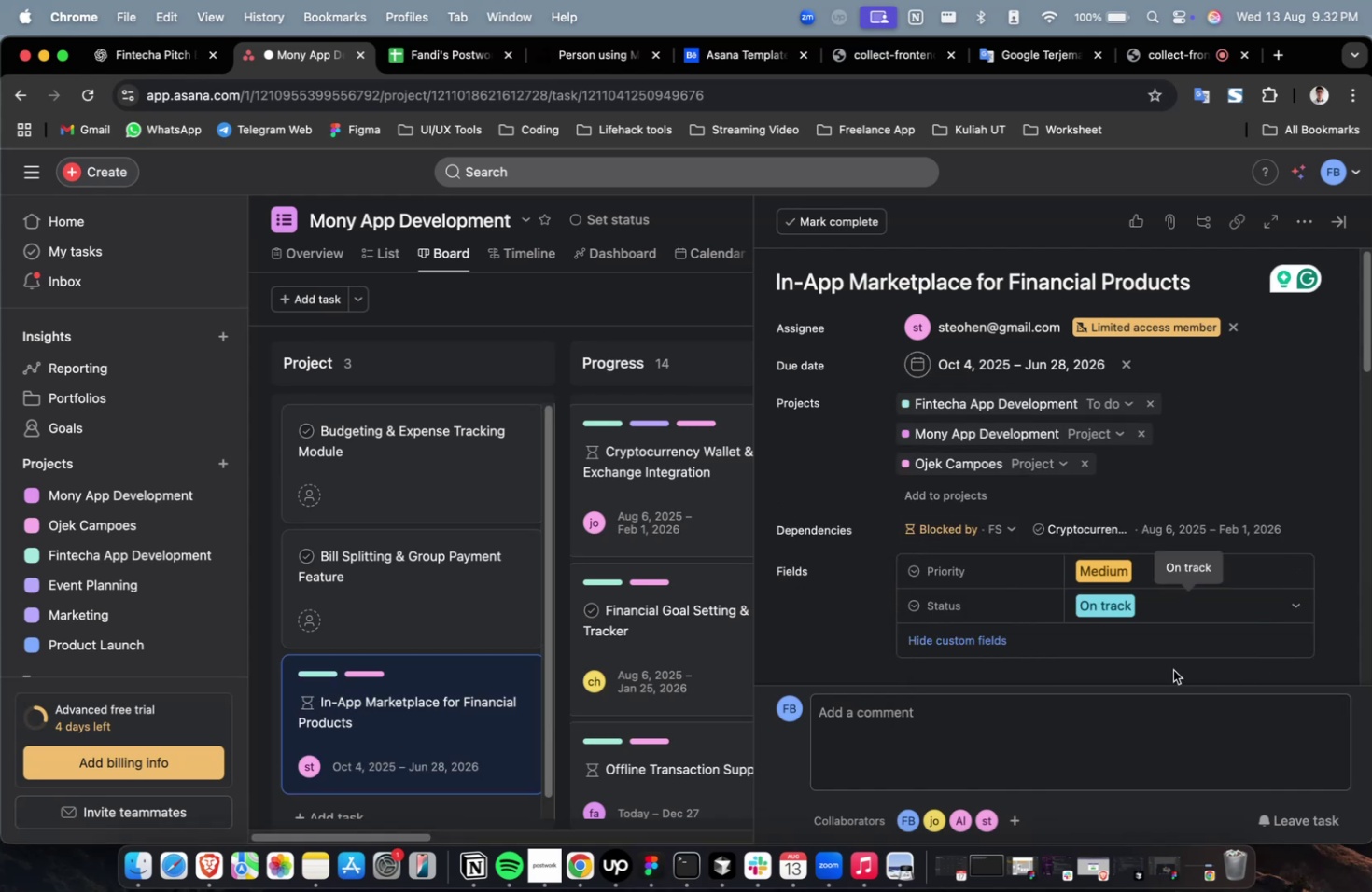 
scroll: coordinate [1097, 645], scroll_direction: down, amount: 20.0
 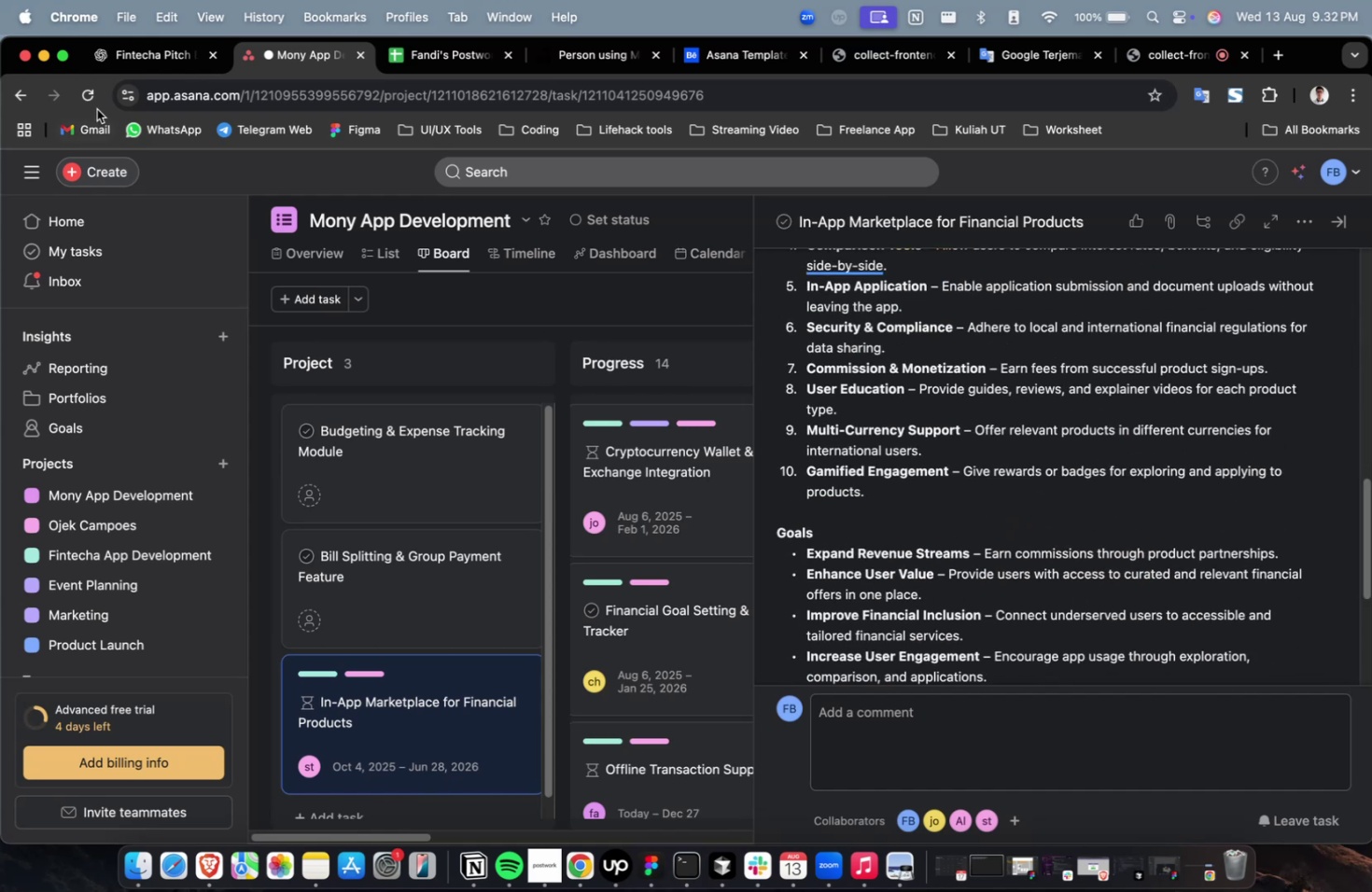 
scroll: coordinate [949, 296], scroll_direction: up, amount: 27.0
 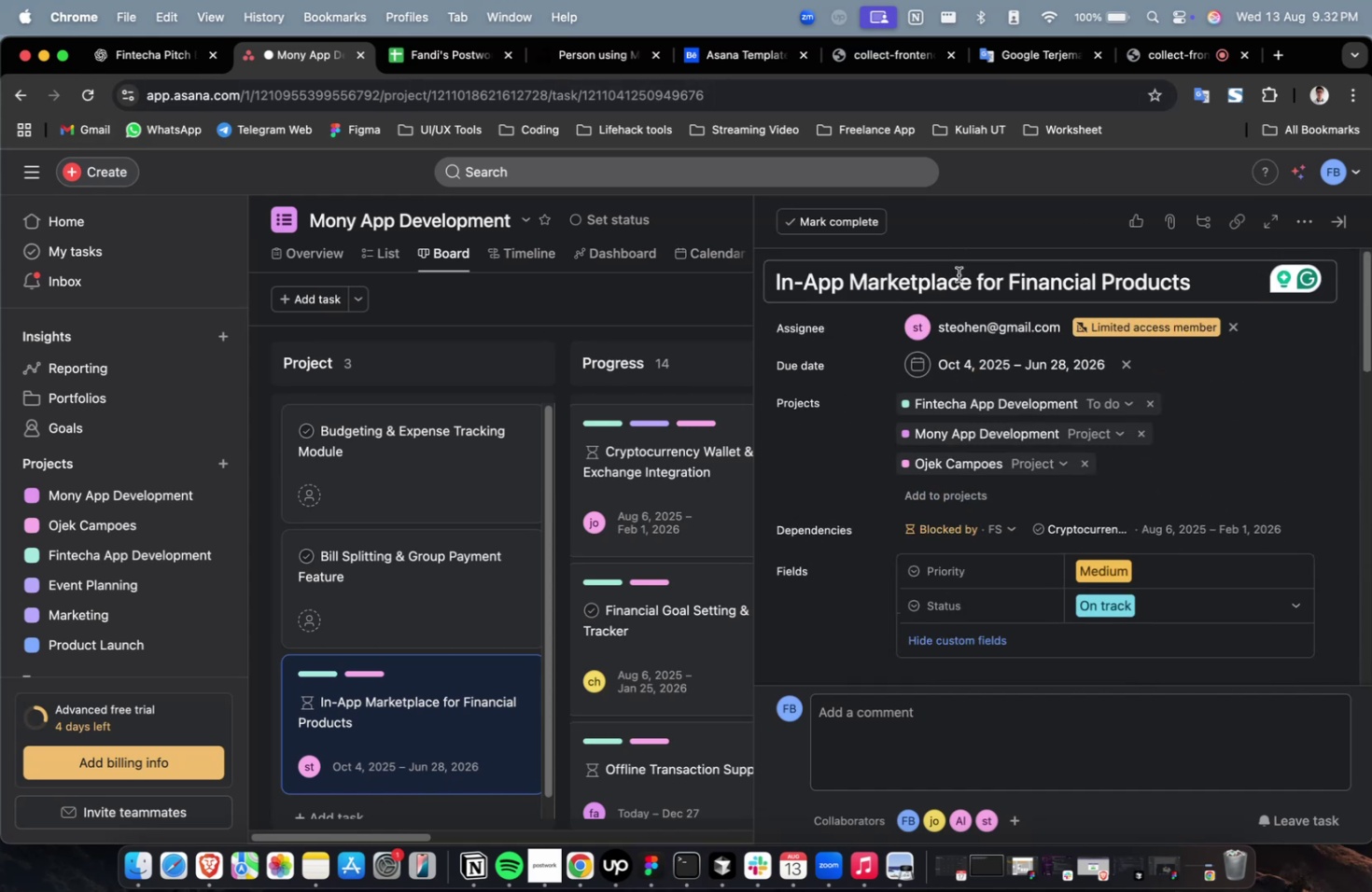 
left_click([958, 279])
 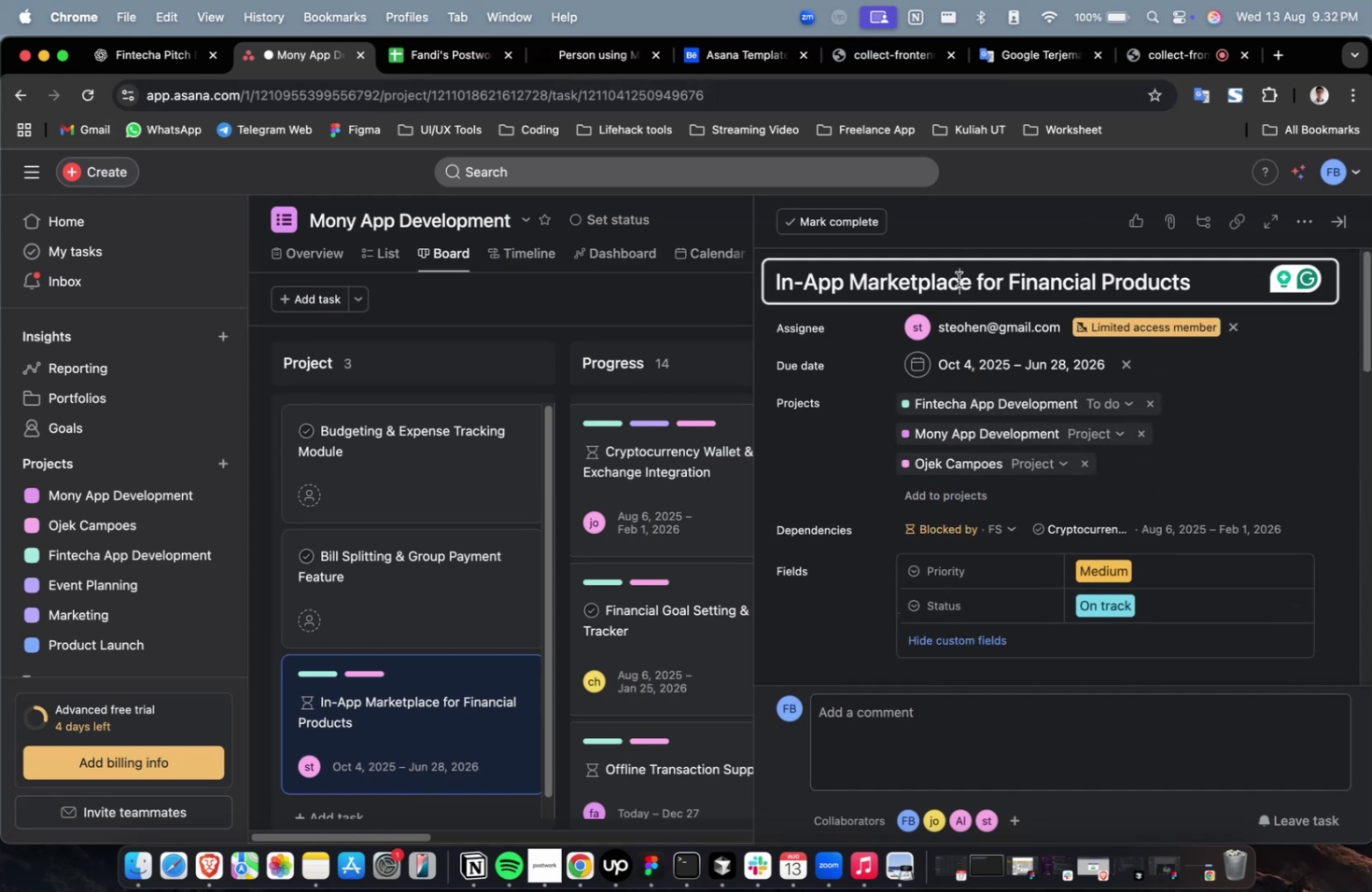 
key(Meta+A)
 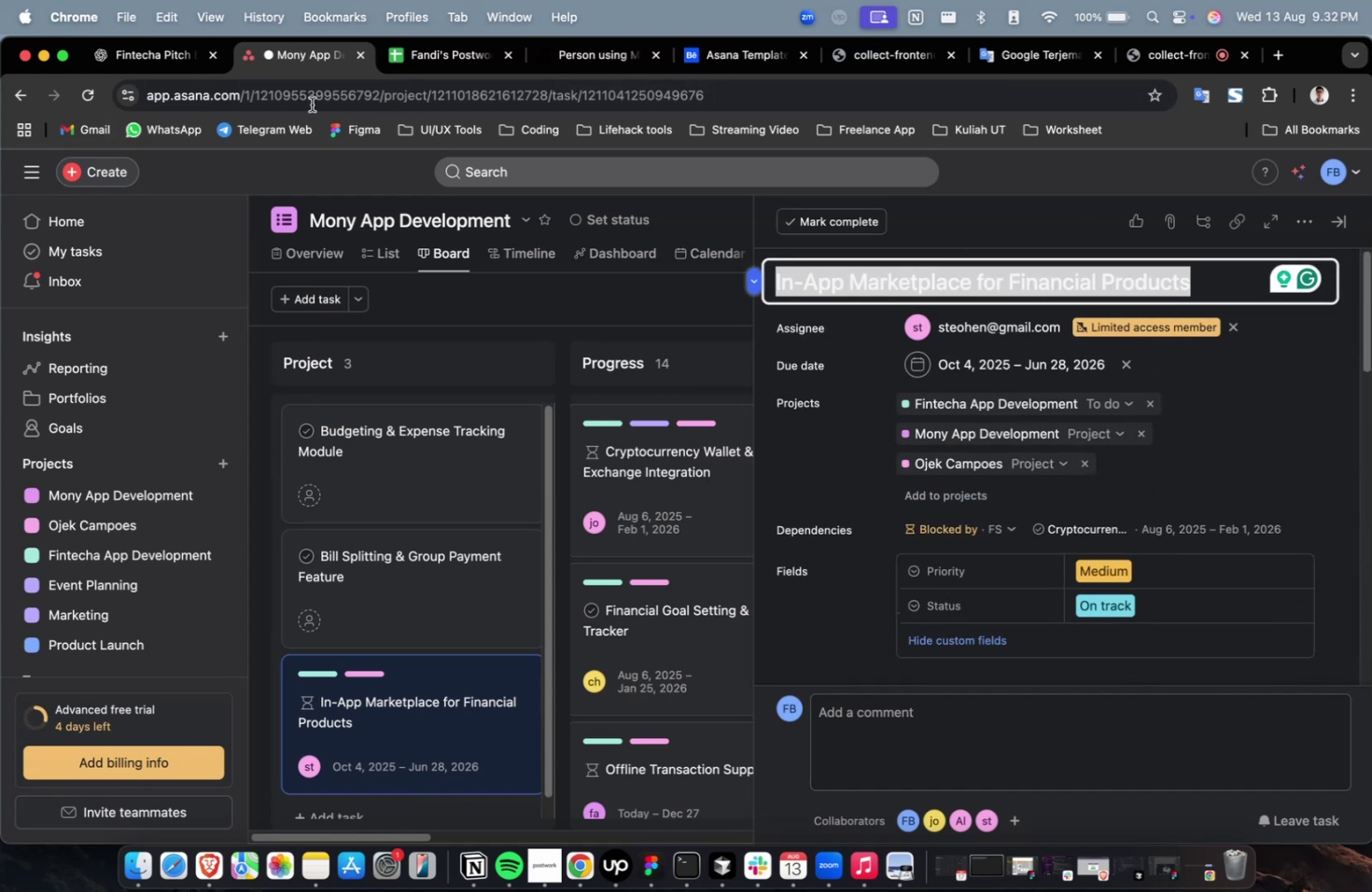 
key(Meta+C)
 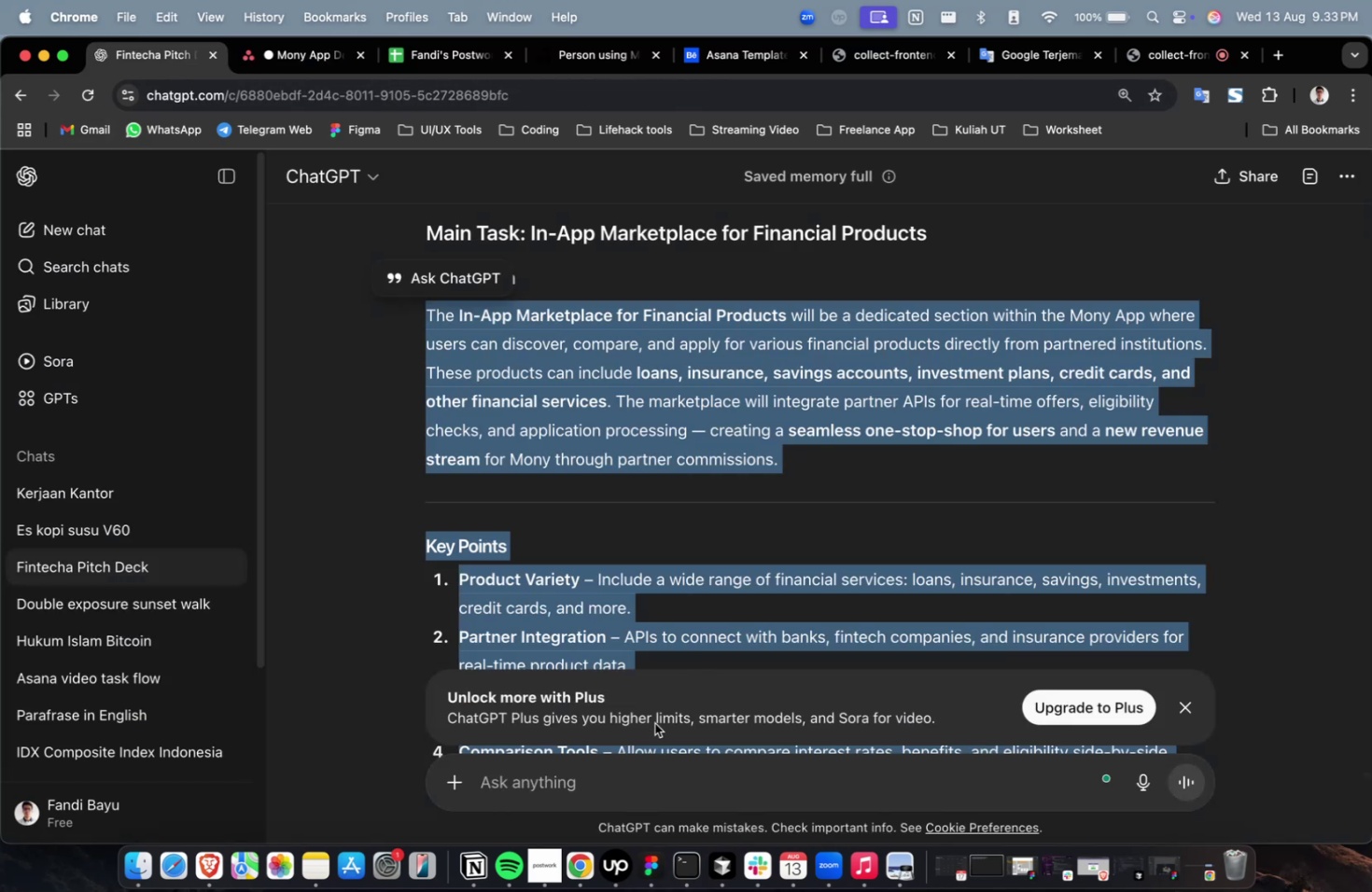 
left_click([621, 763])
 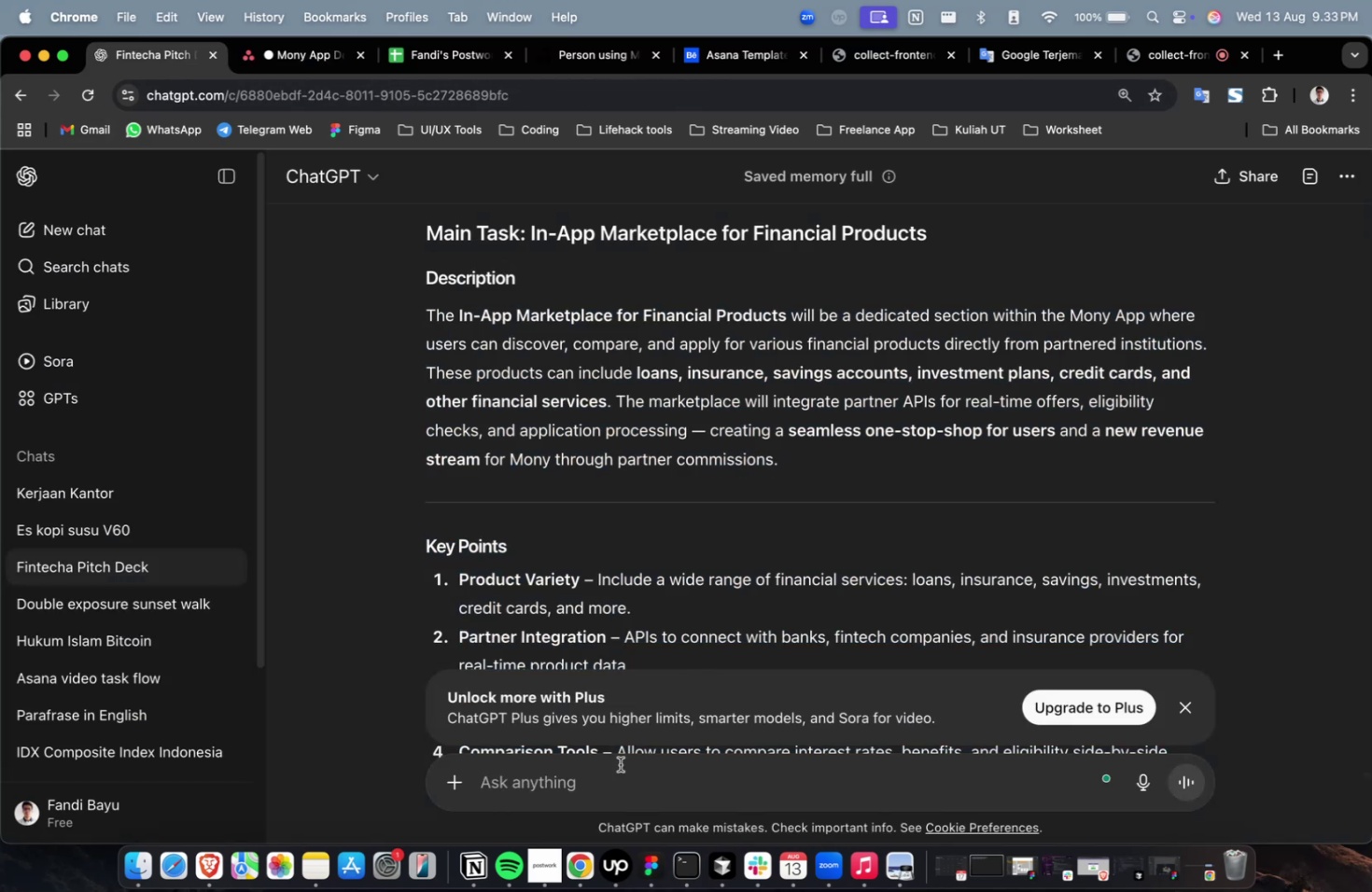 
type(please create 10 subtask for )
 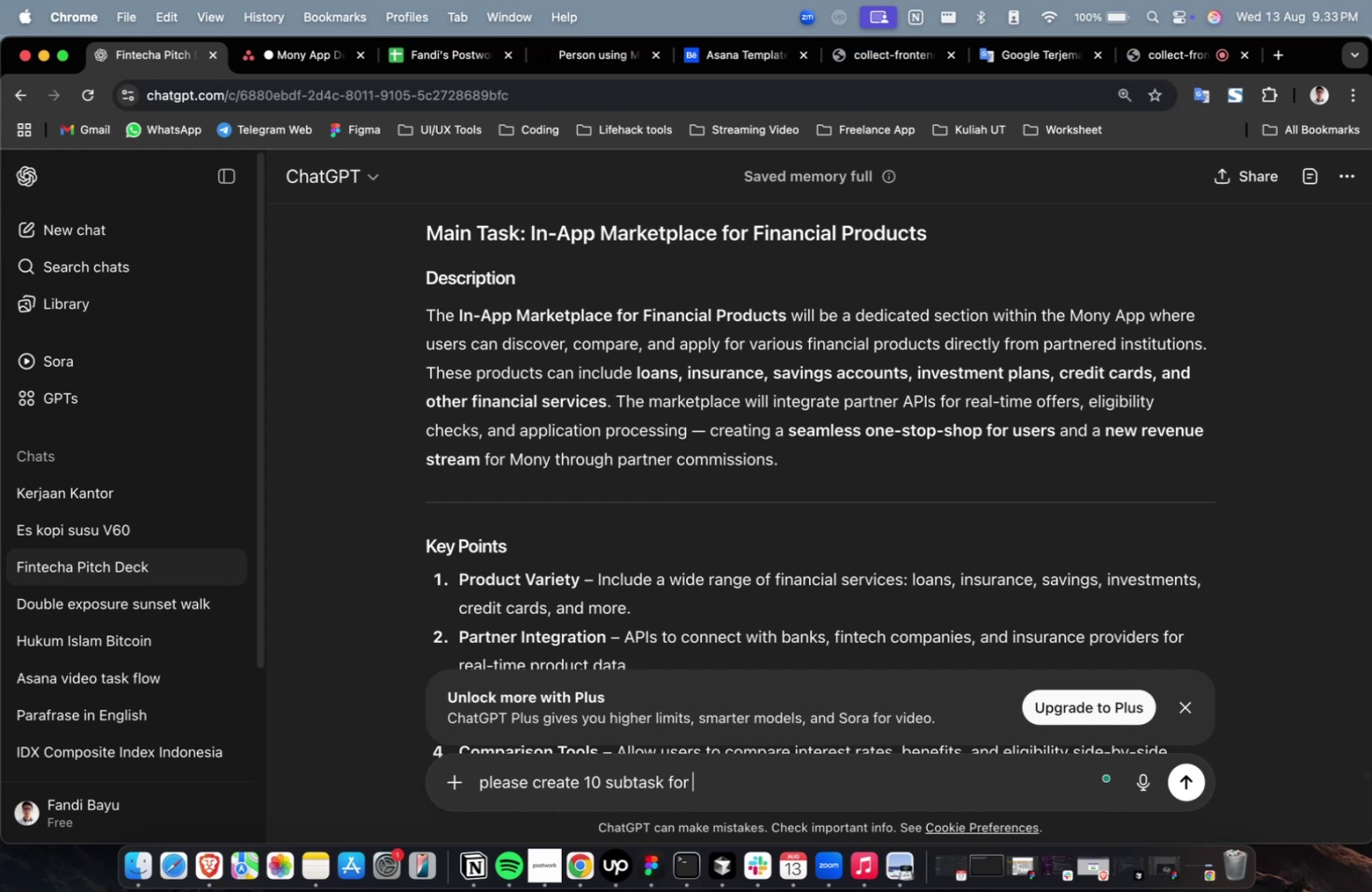 
key(Meta+CommandLeft)
 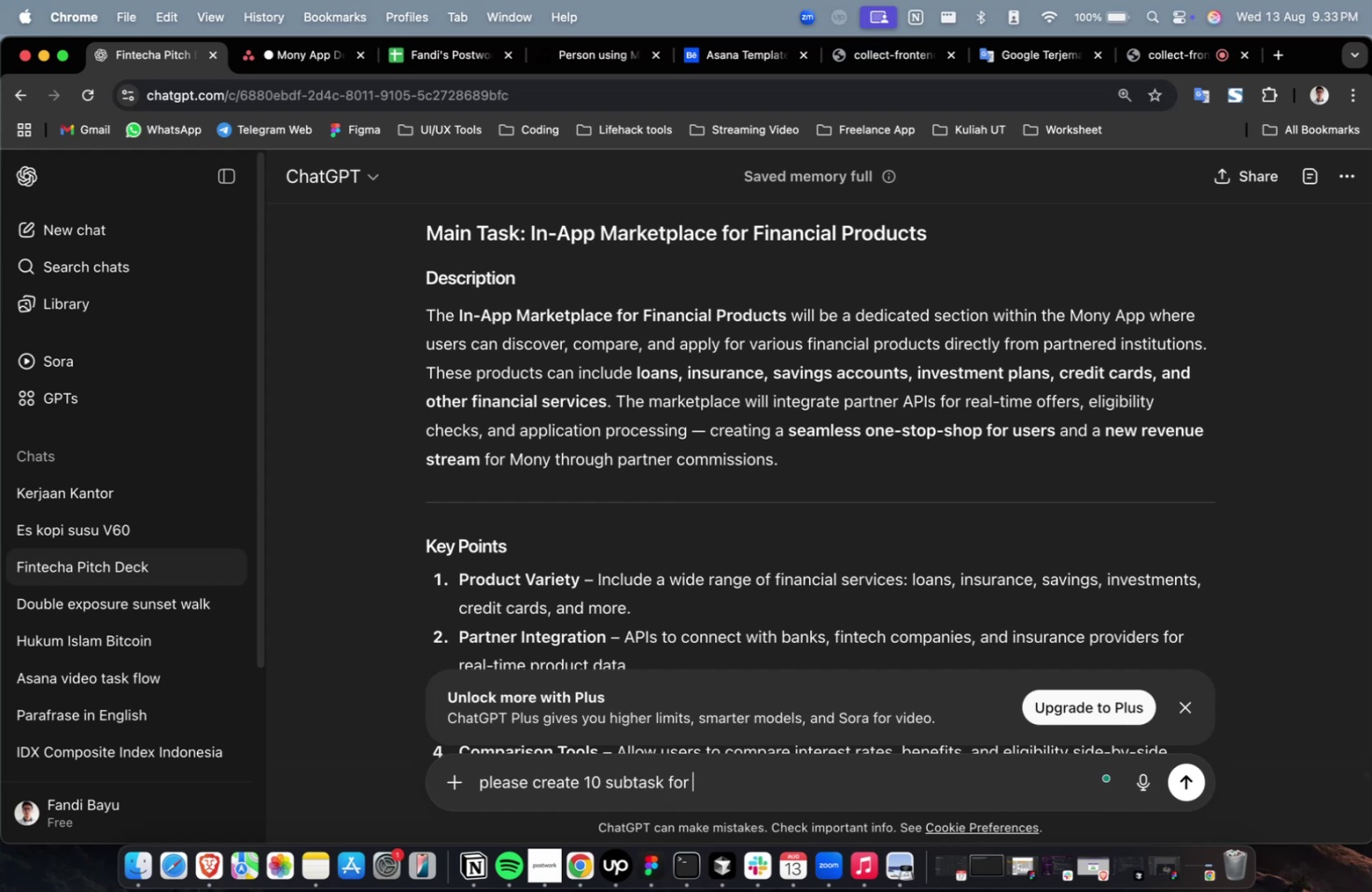 
key(Meta+V)
 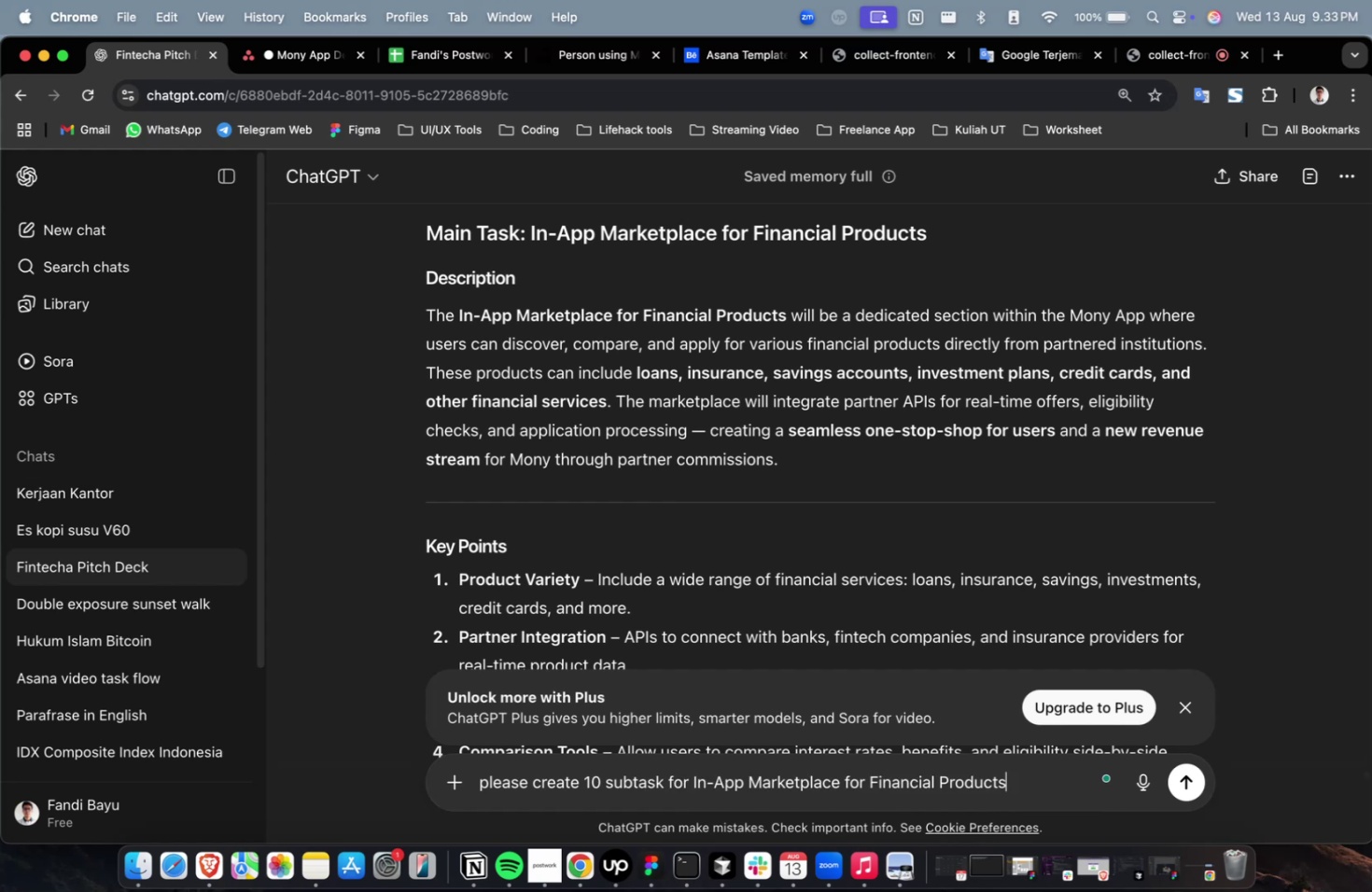 
type( with description, points and goals)
 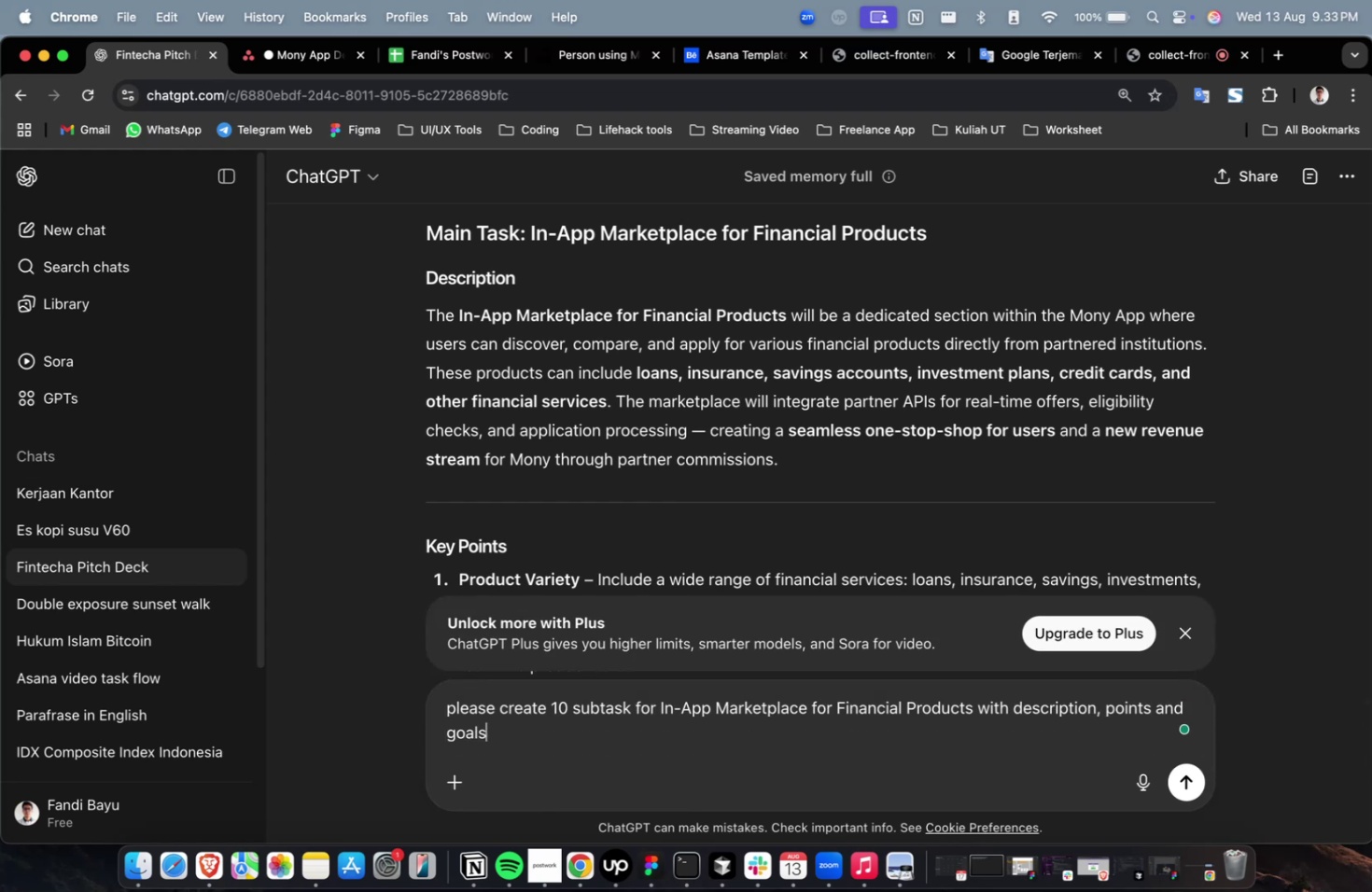 
key(Enter)
 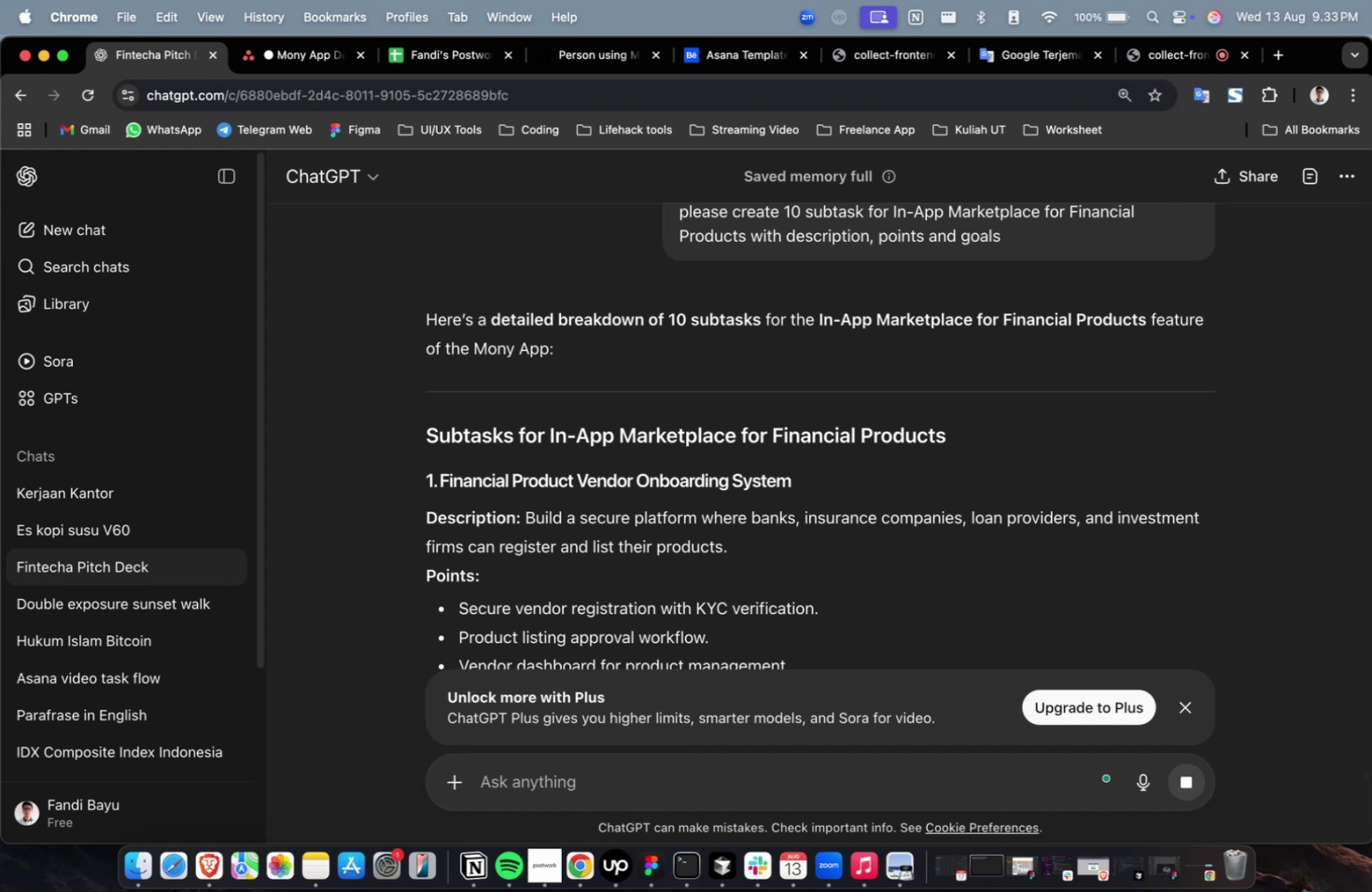 
wait(44.73)
 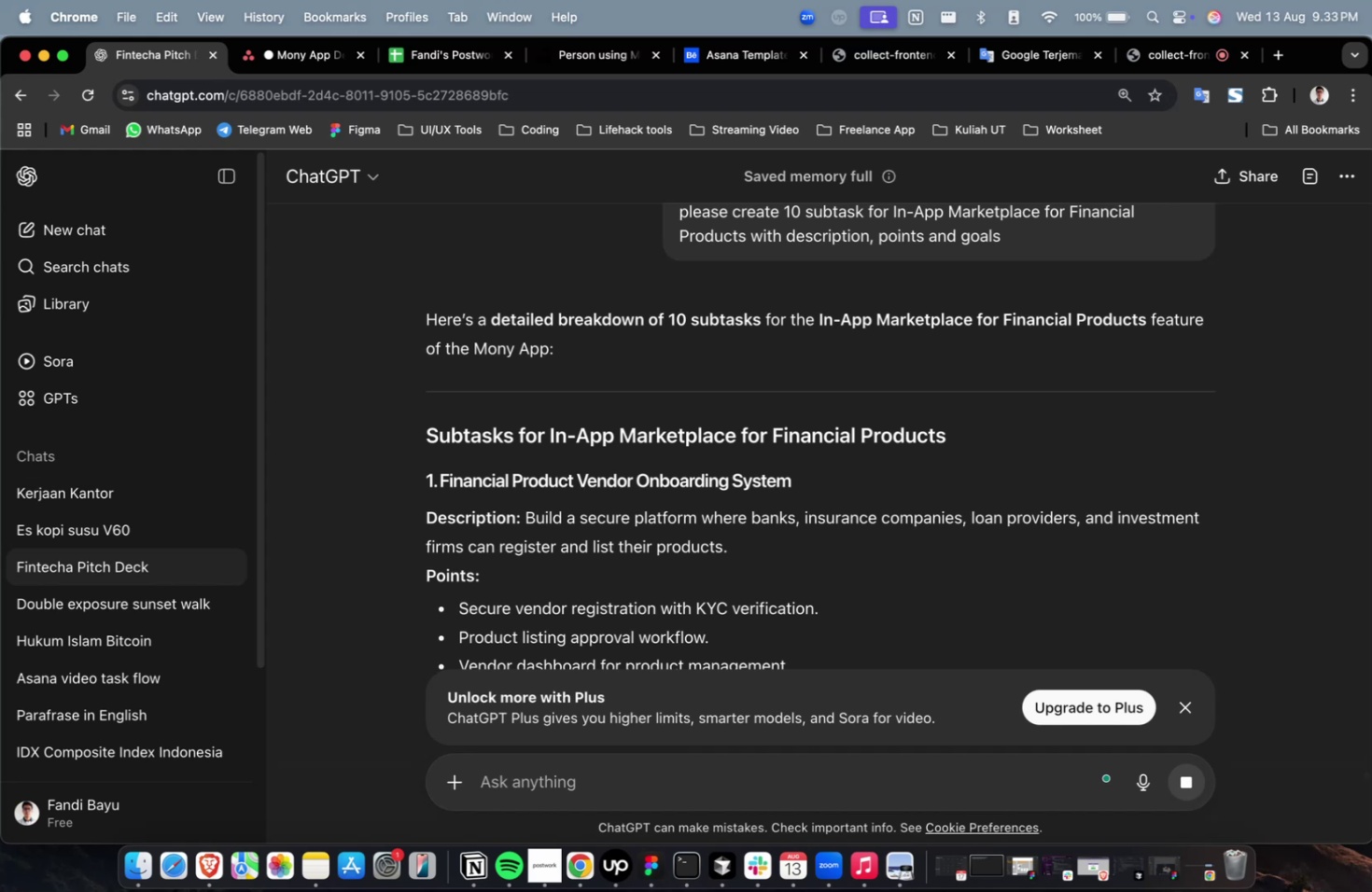 
scroll: coordinate [850, 591], scroll_direction: down, amount: 8.0
 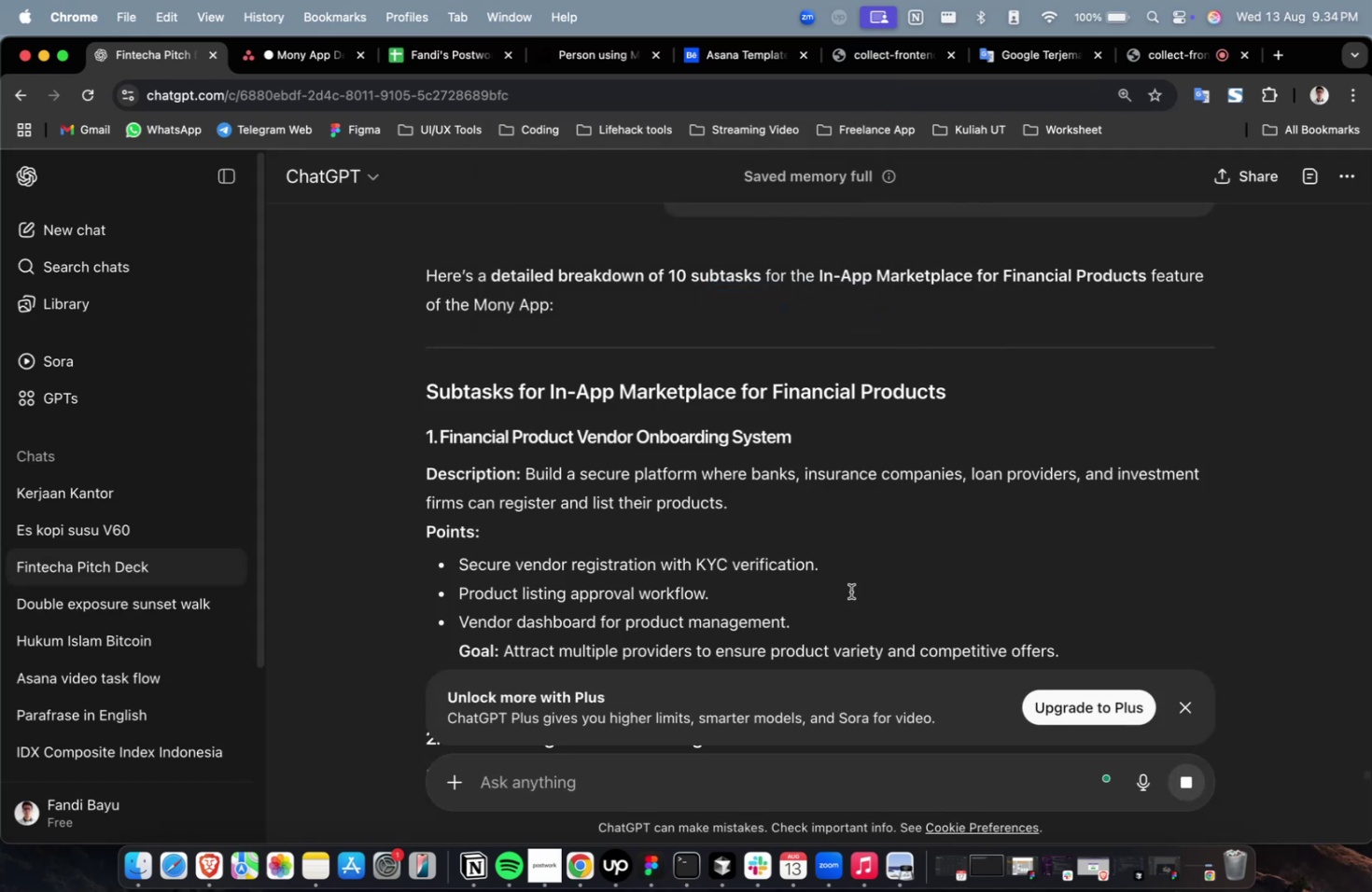 
wait(31.59)
 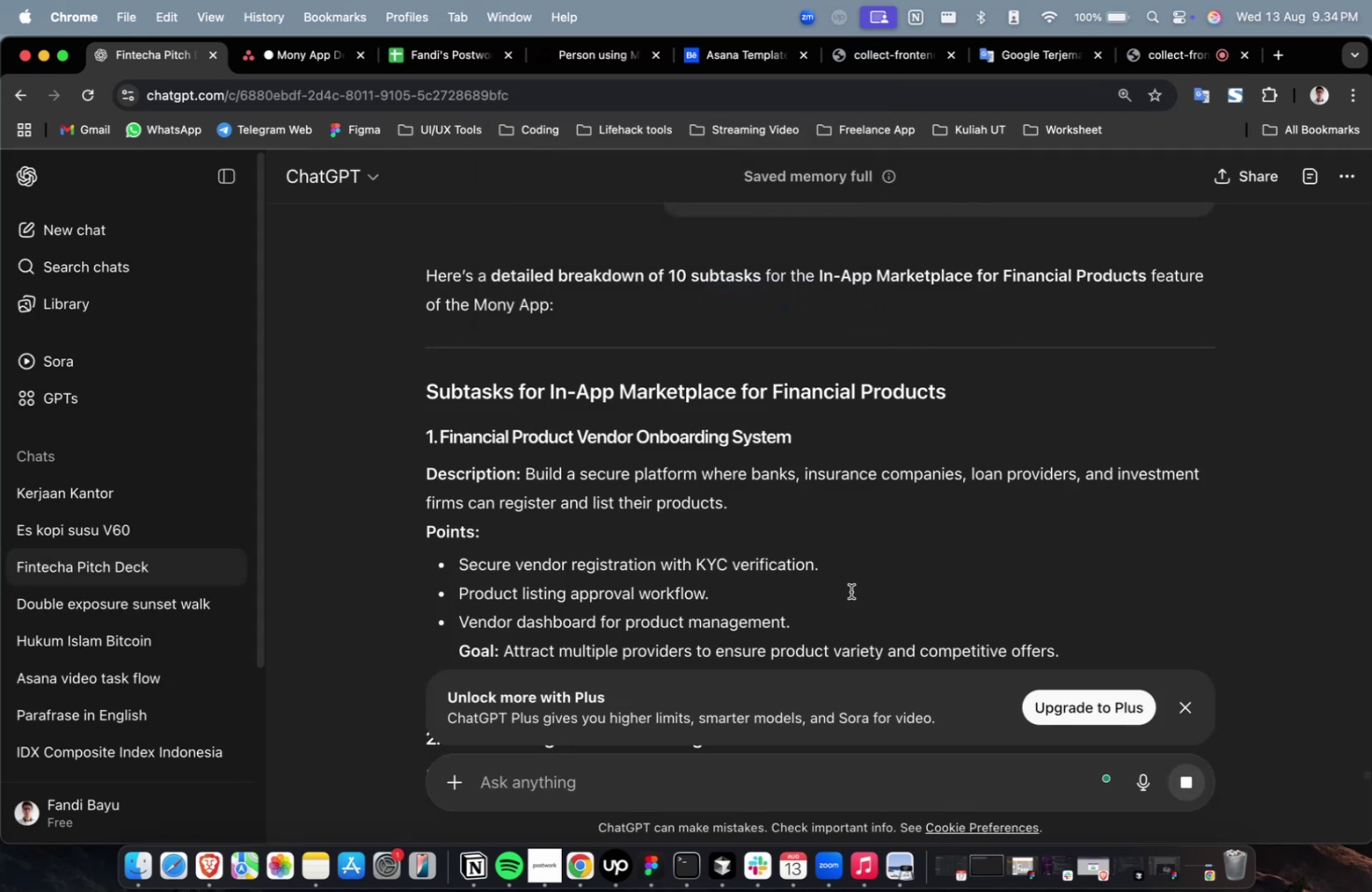 
scroll: coordinate [808, 345], scroll_direction: down, amount: 12.0
 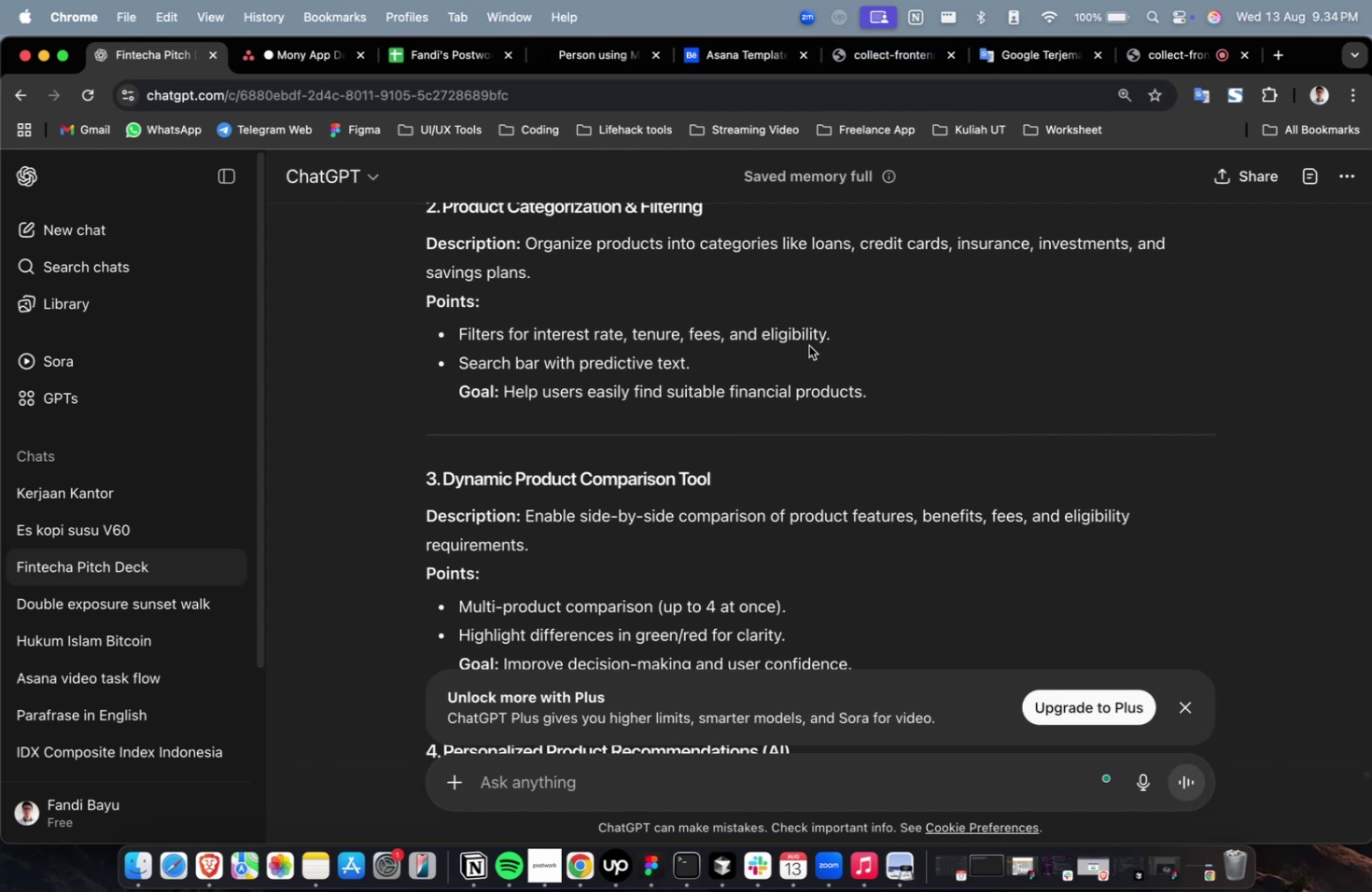 
wait(17.18)
 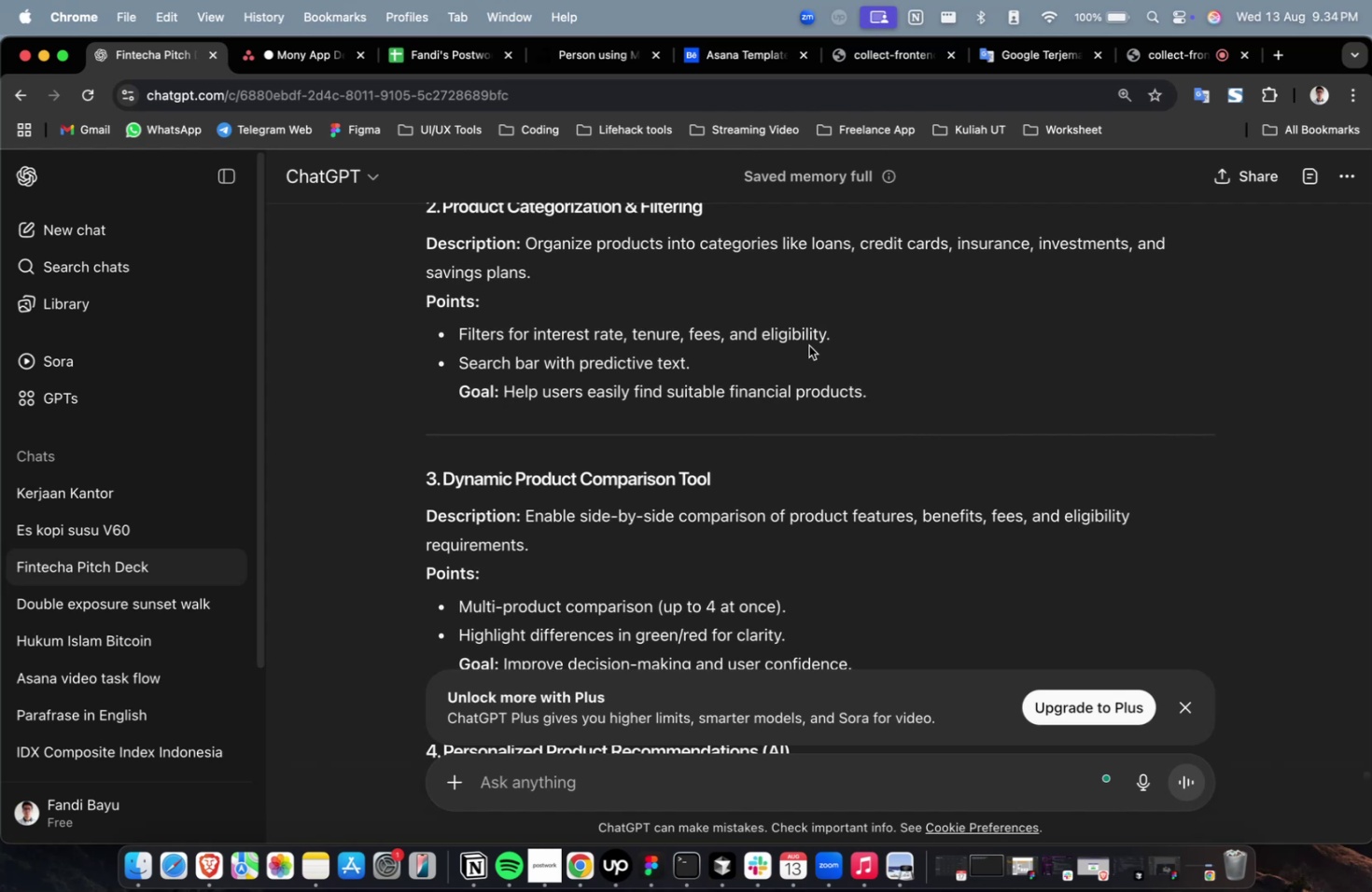 
scroll: coordinate [840, 321], scroll_direction: down, amount: 12.0
 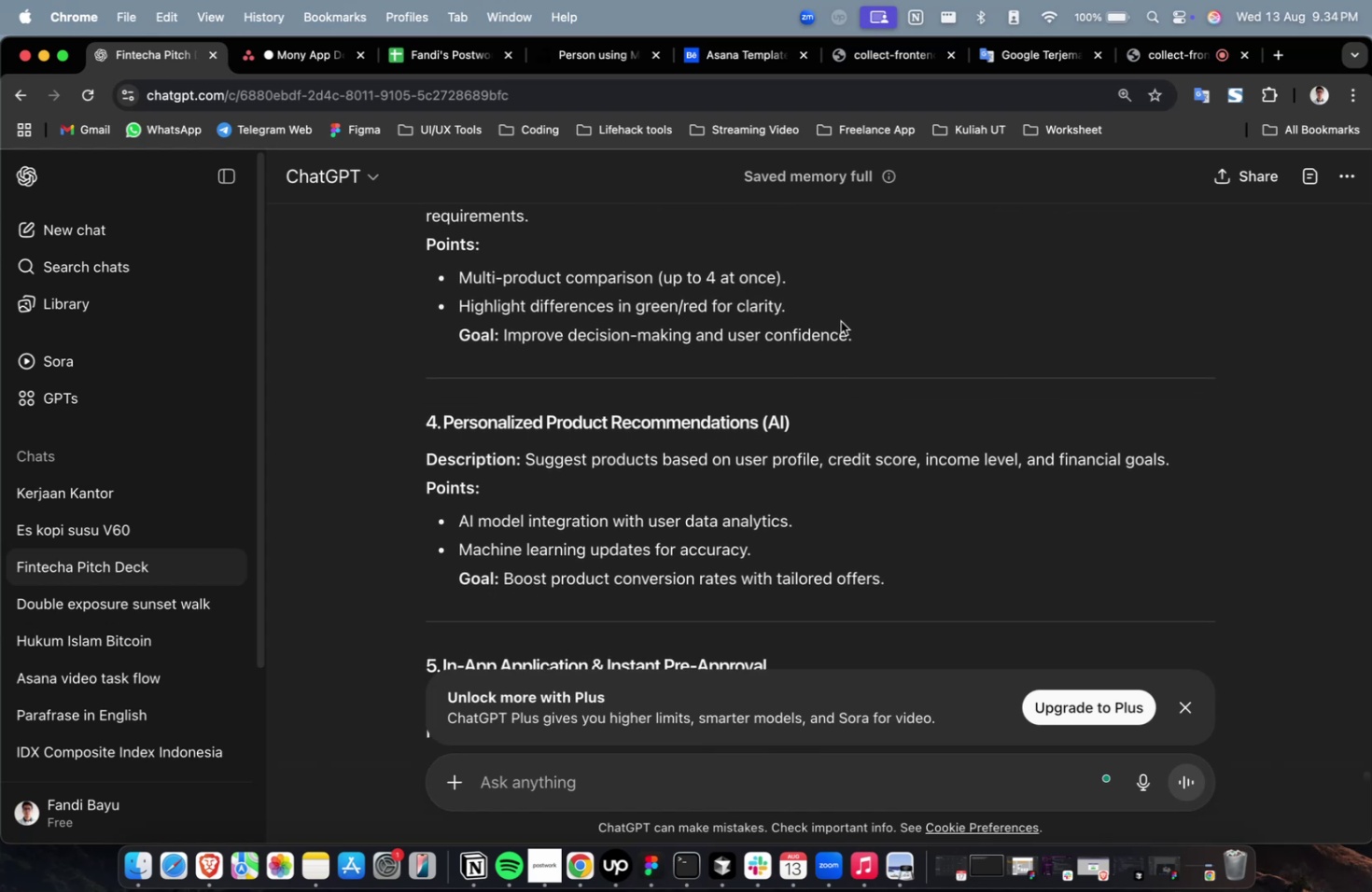 
wait(8.33)
 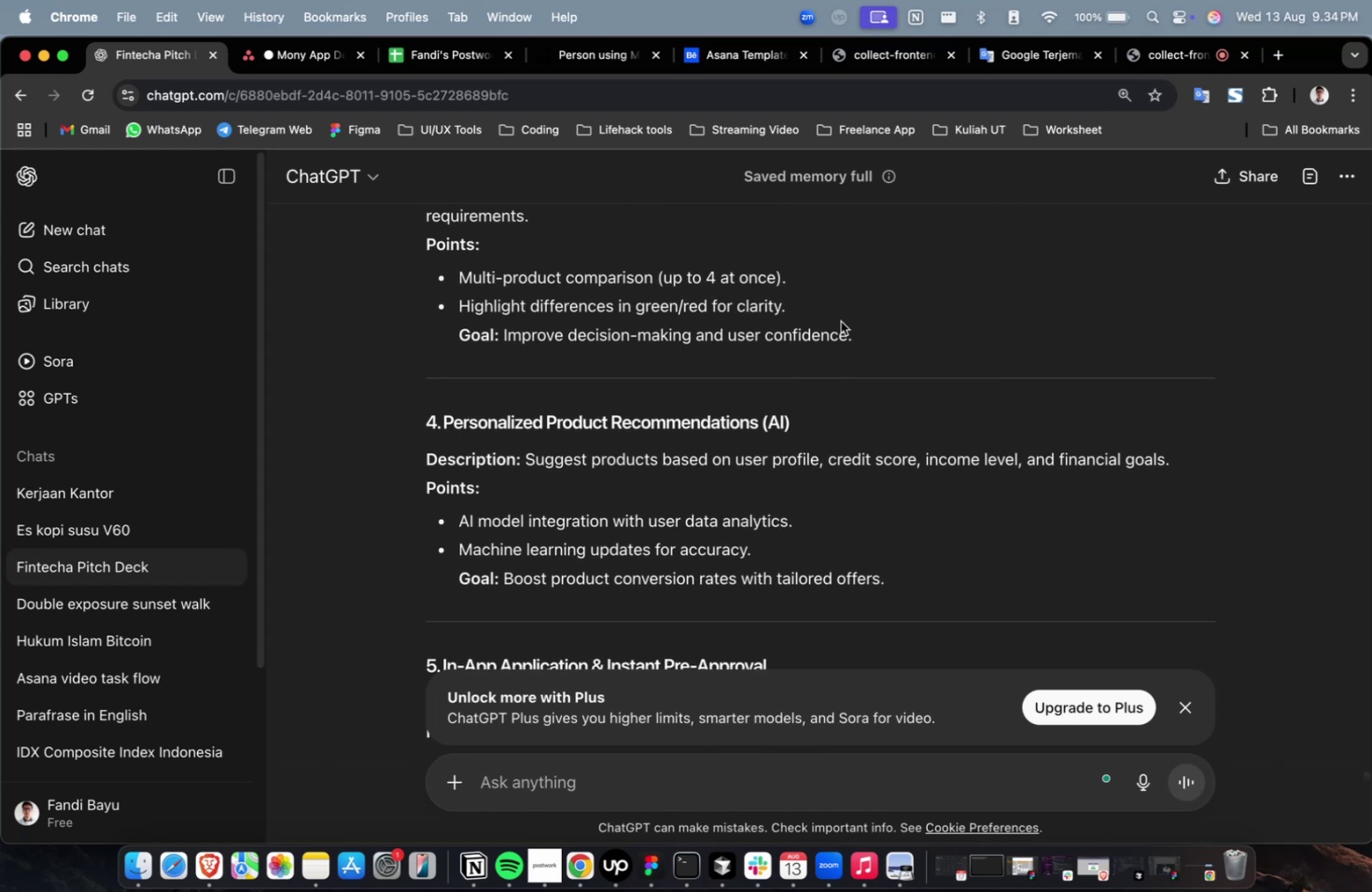 
scroll: coordinate [840, 321], scroll_direction: down, amount: 2.0
 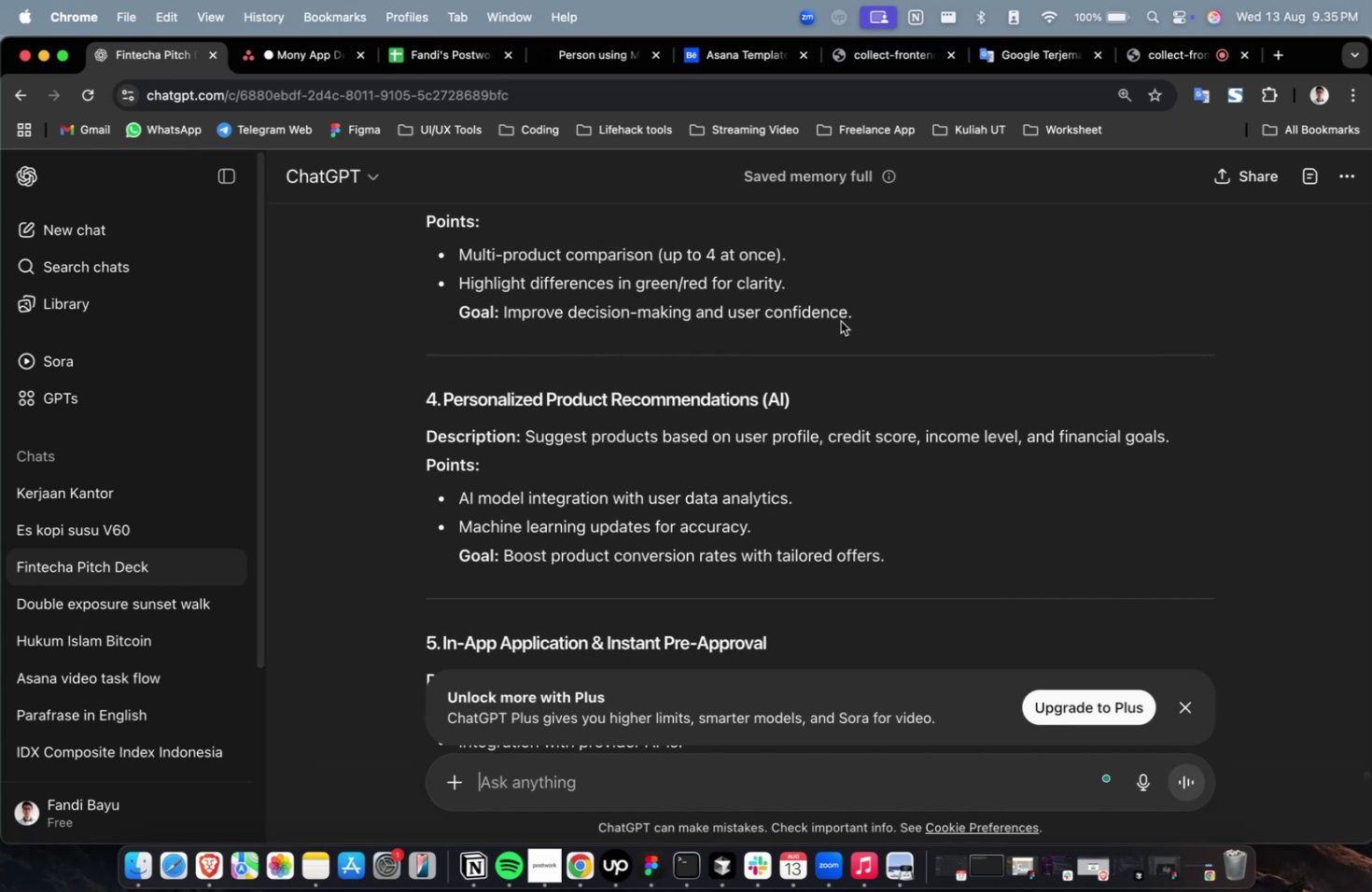 
wait(7.12)
 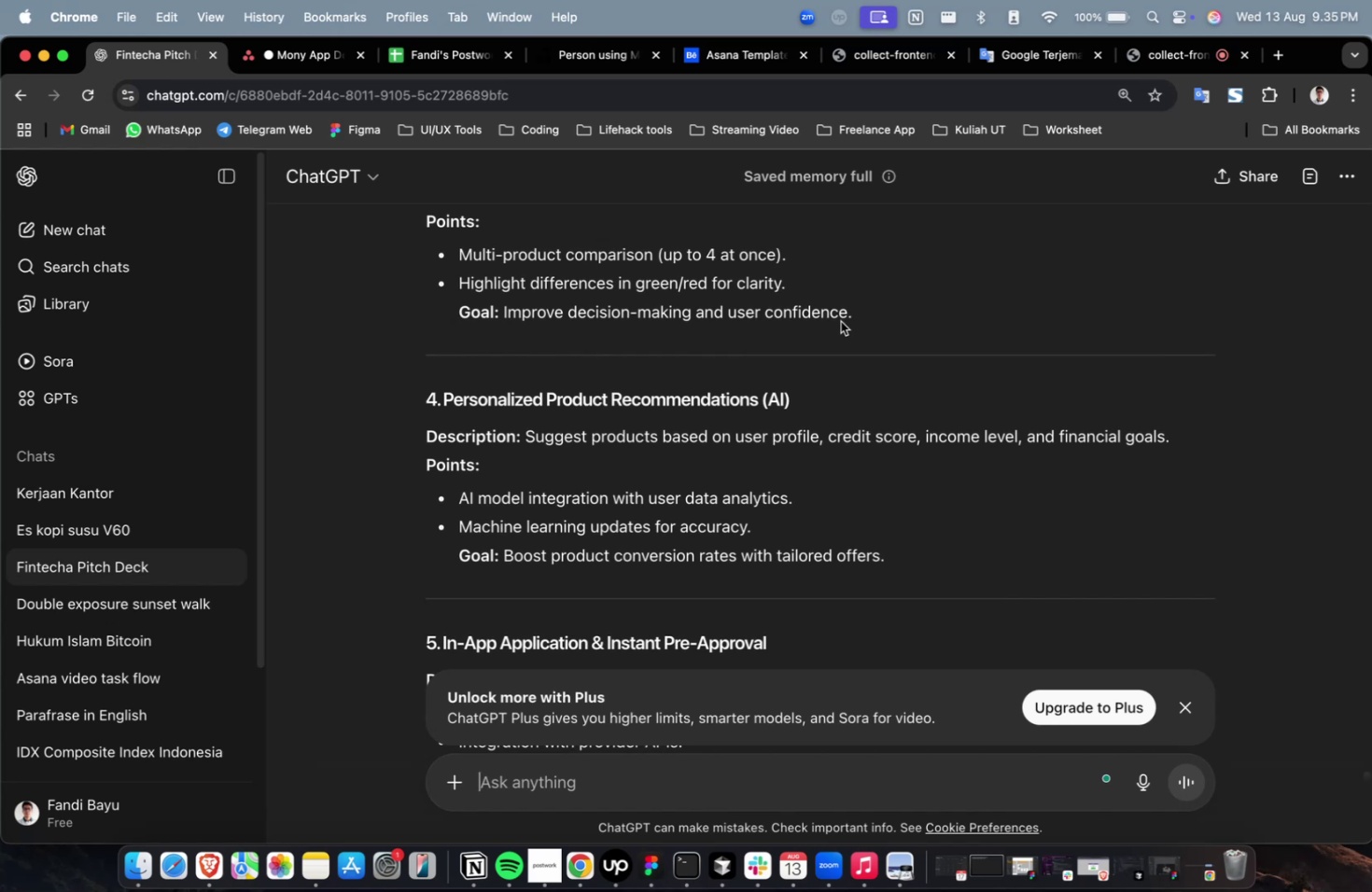 
scroll: coordinate [840, 321], scroll_direction: down, amount: 10.0
 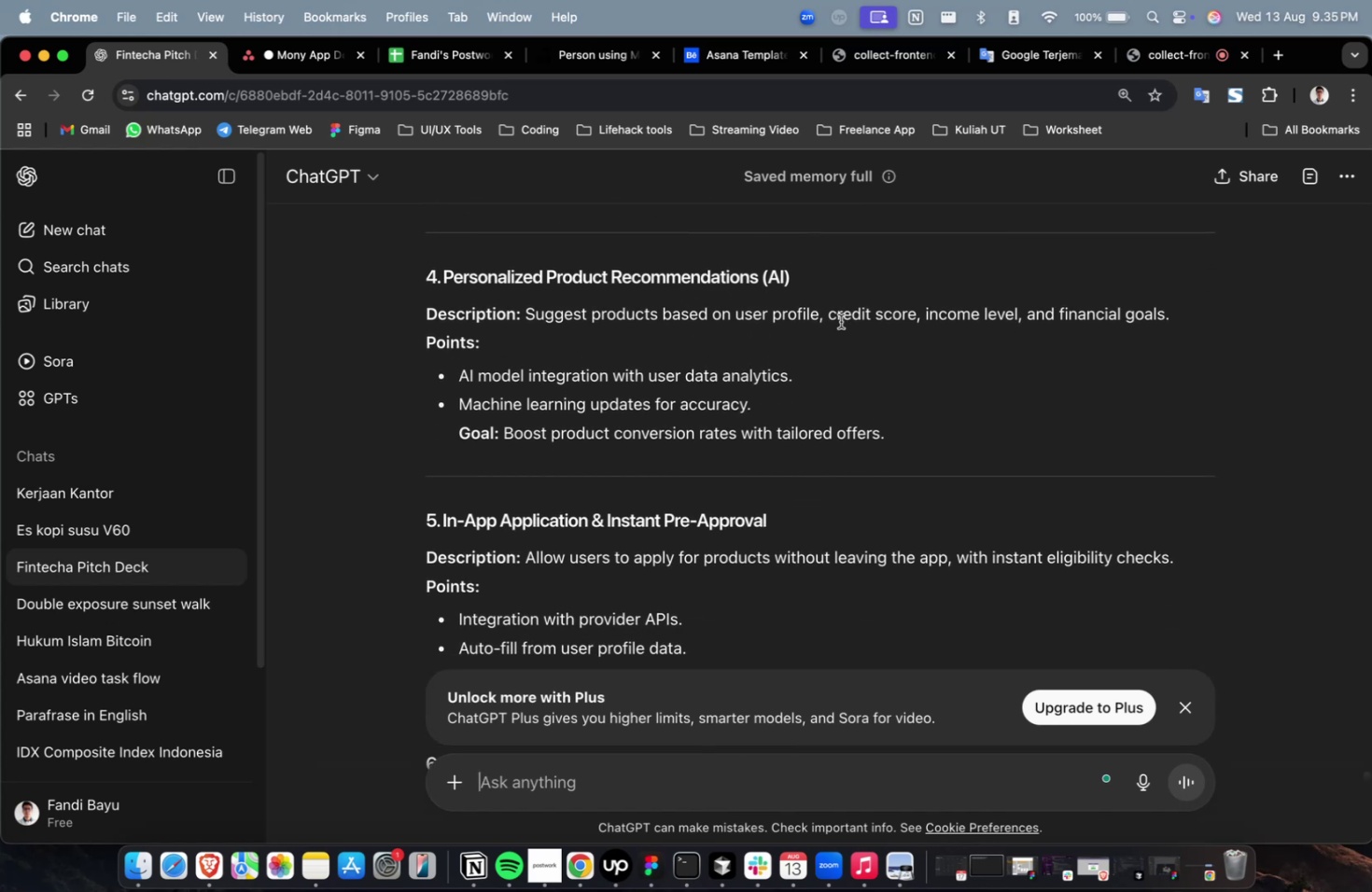 
wait(9.1)
 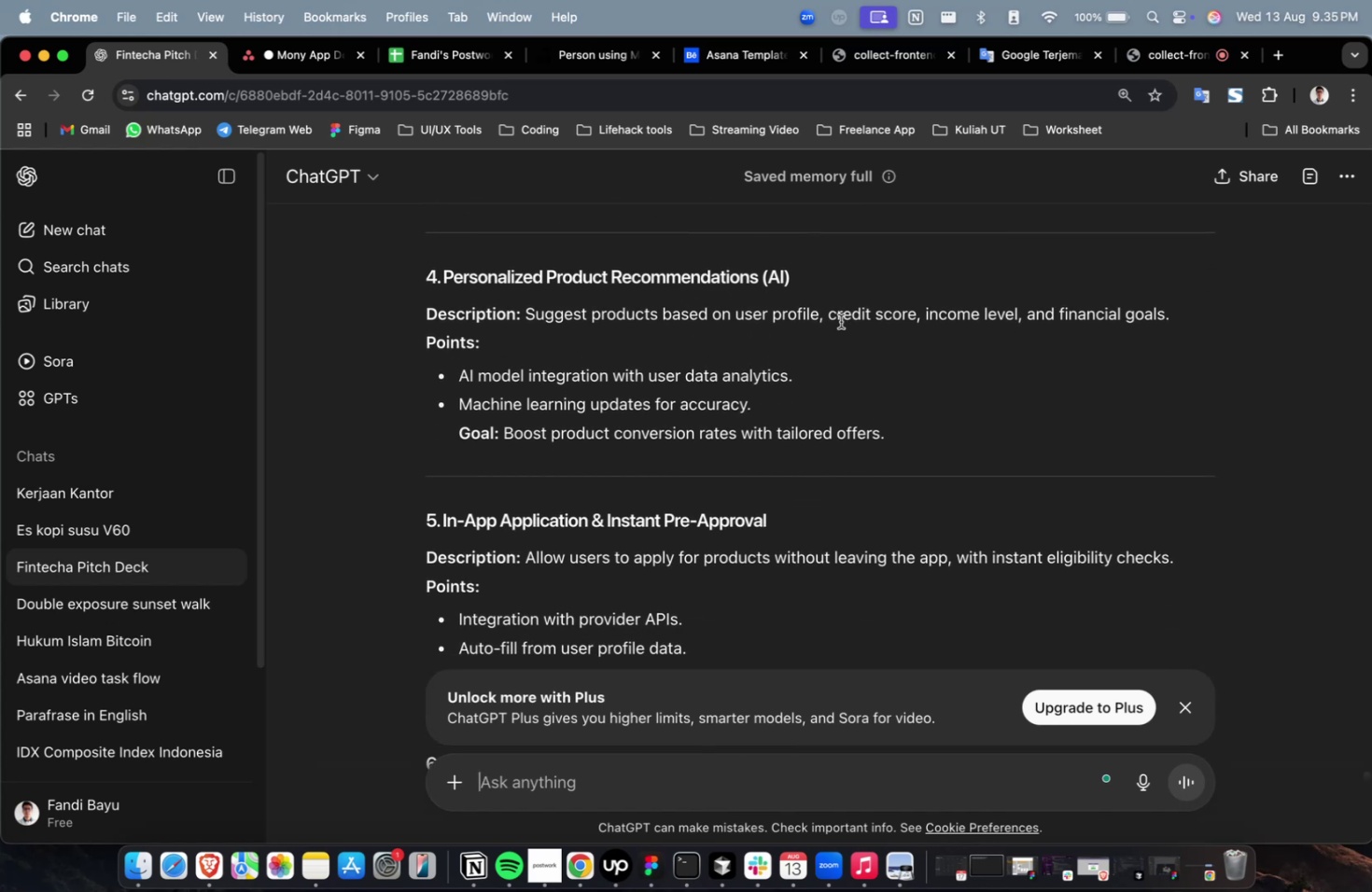 
scroll: coordinate [887, 369], scroll_direction: up, amount: 24.0
 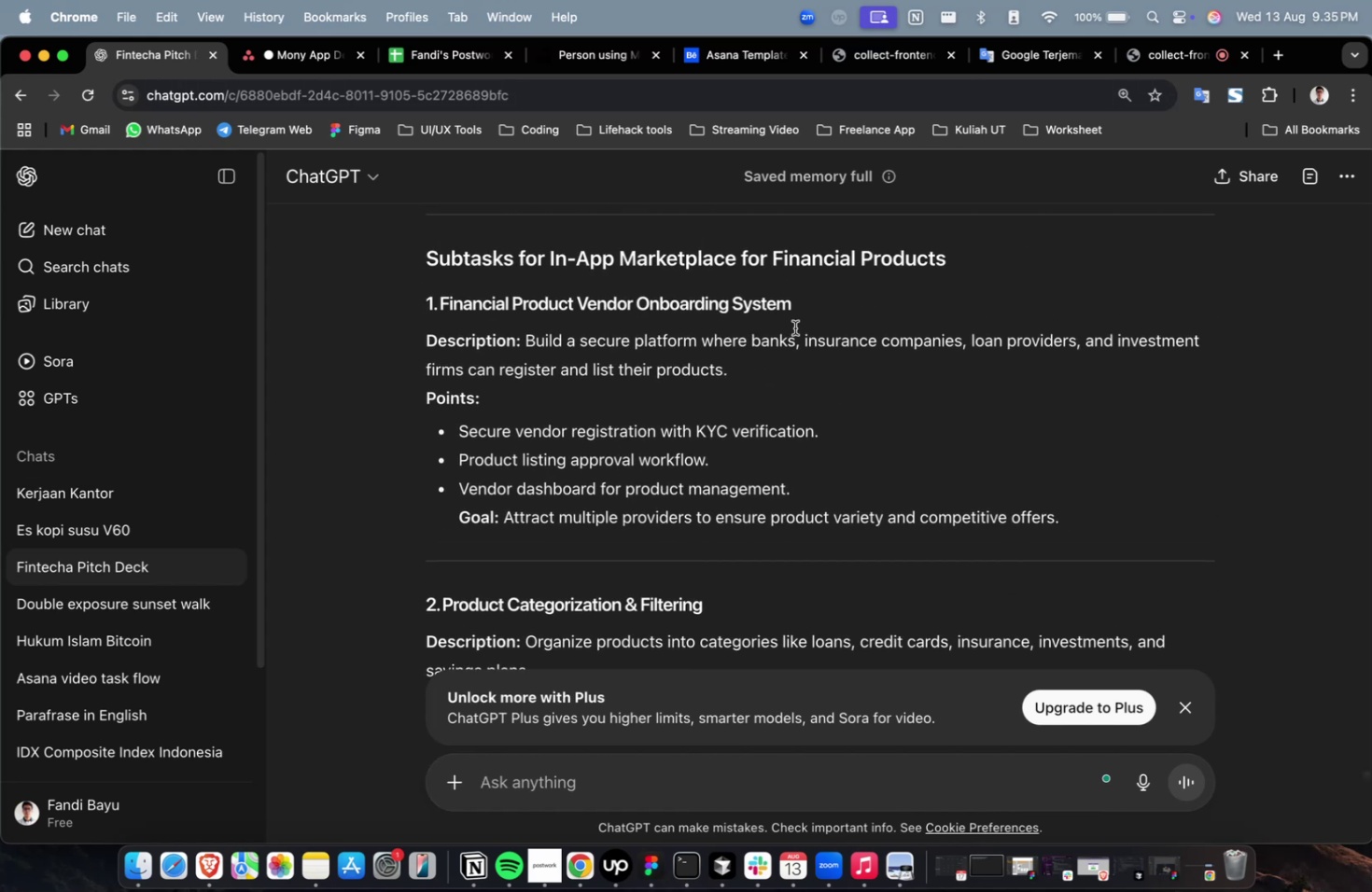 
left_click_drag(start_coordinate=[797, 318], to_coordinate=[442, 309])
 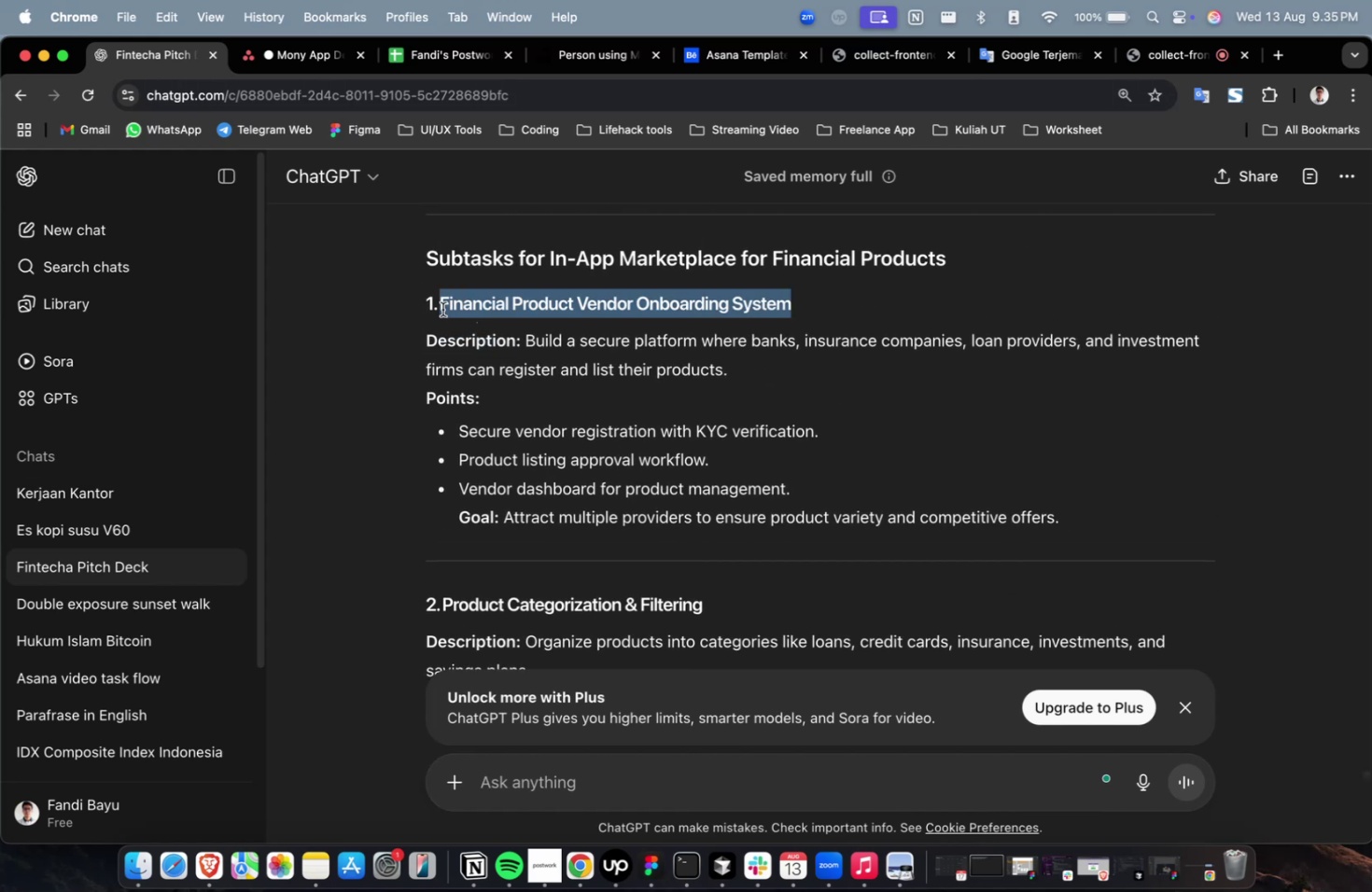 
key(Meta+C)
 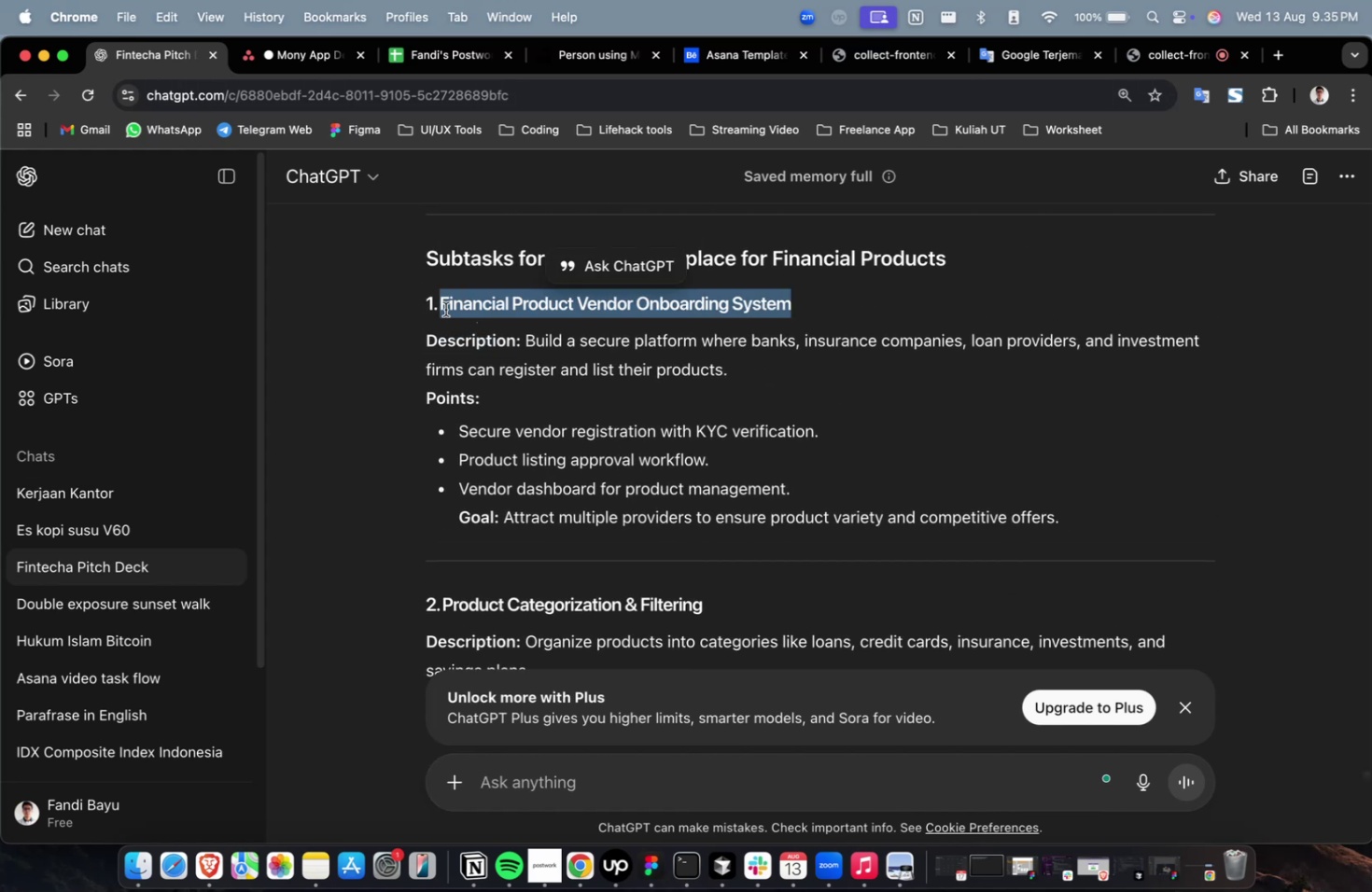 
key(Meta+C)
 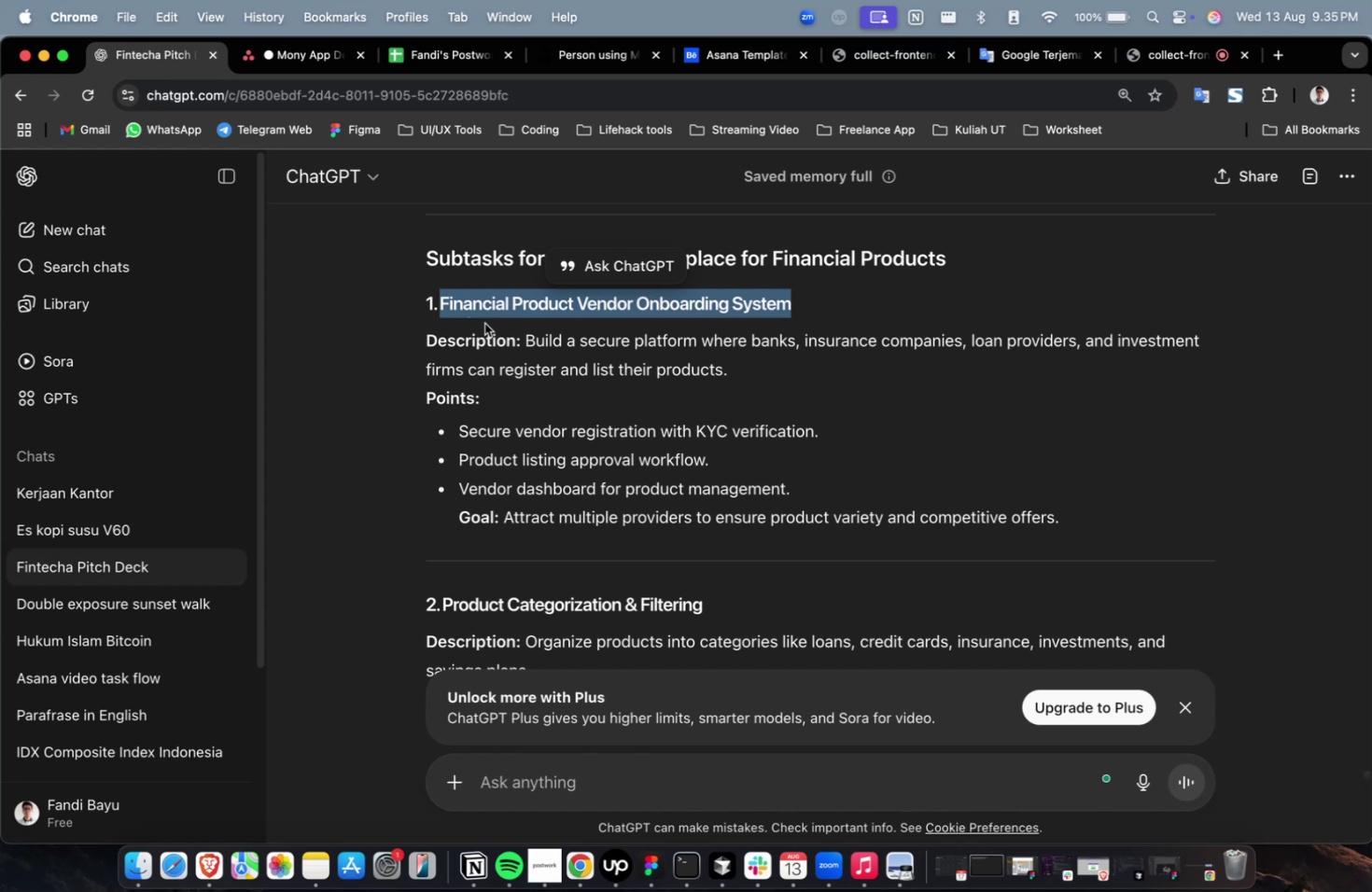 
wait(5.48)
 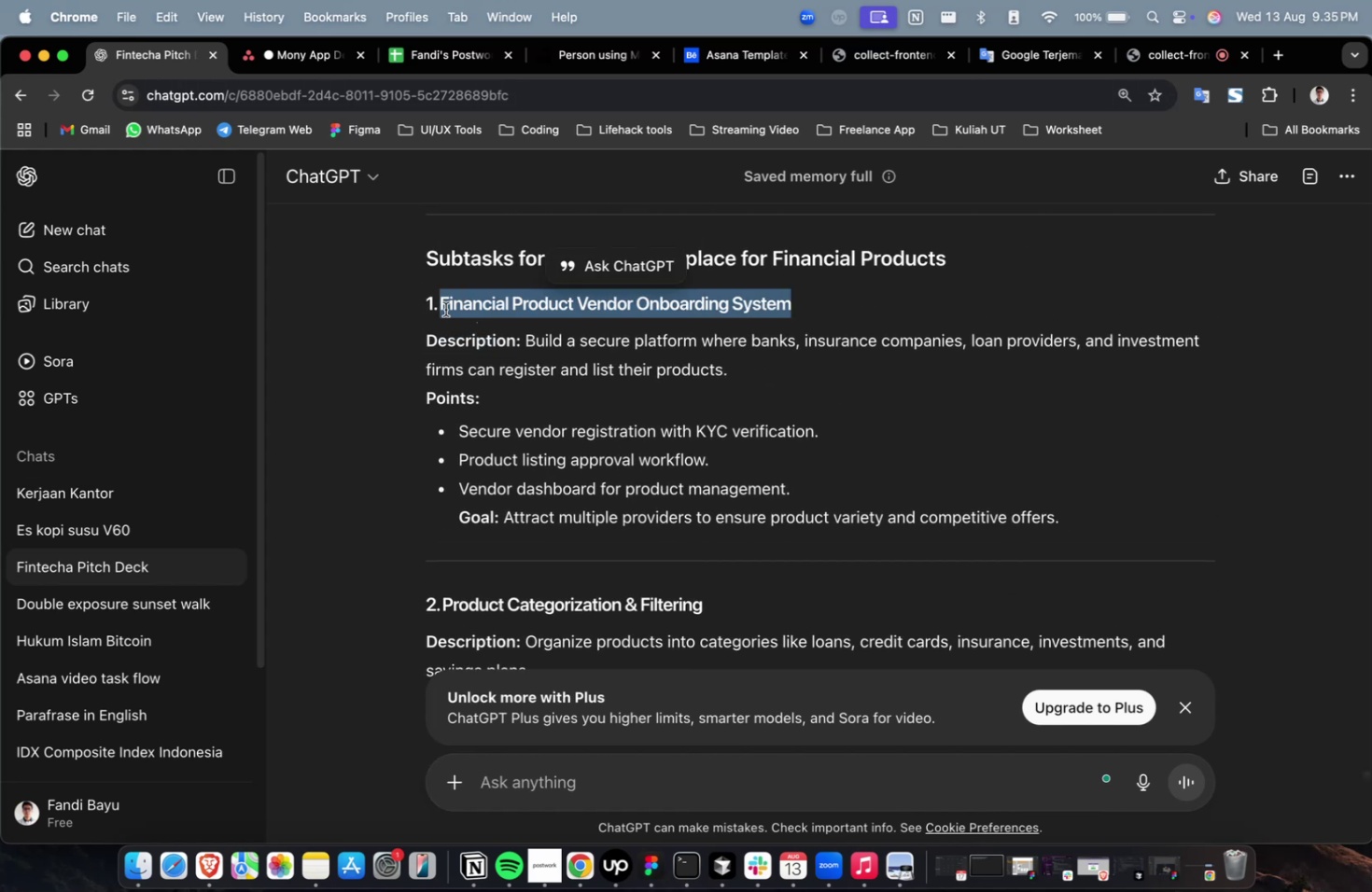 
key(Meta+C)
 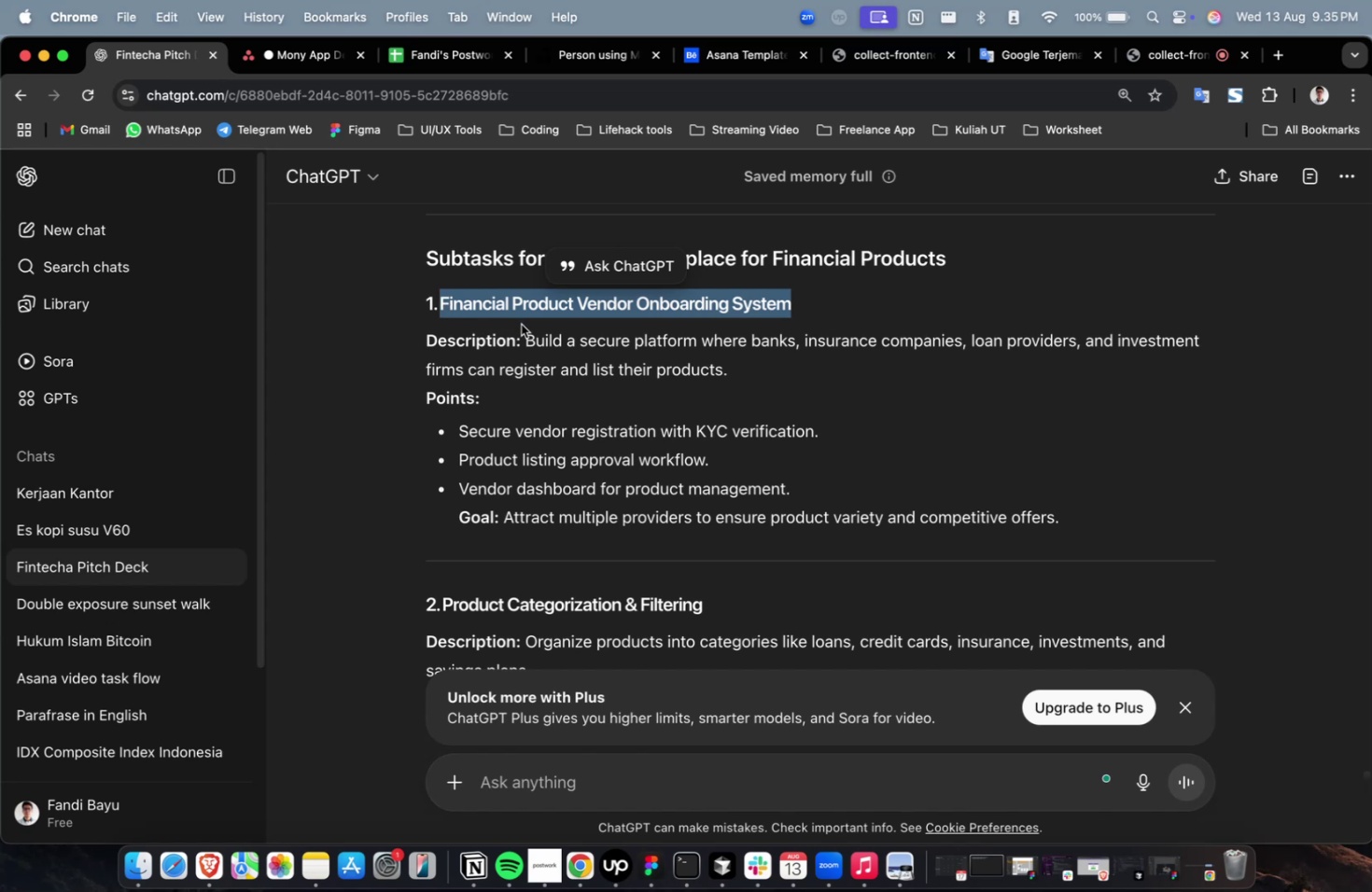 
left_click([265, 54])
 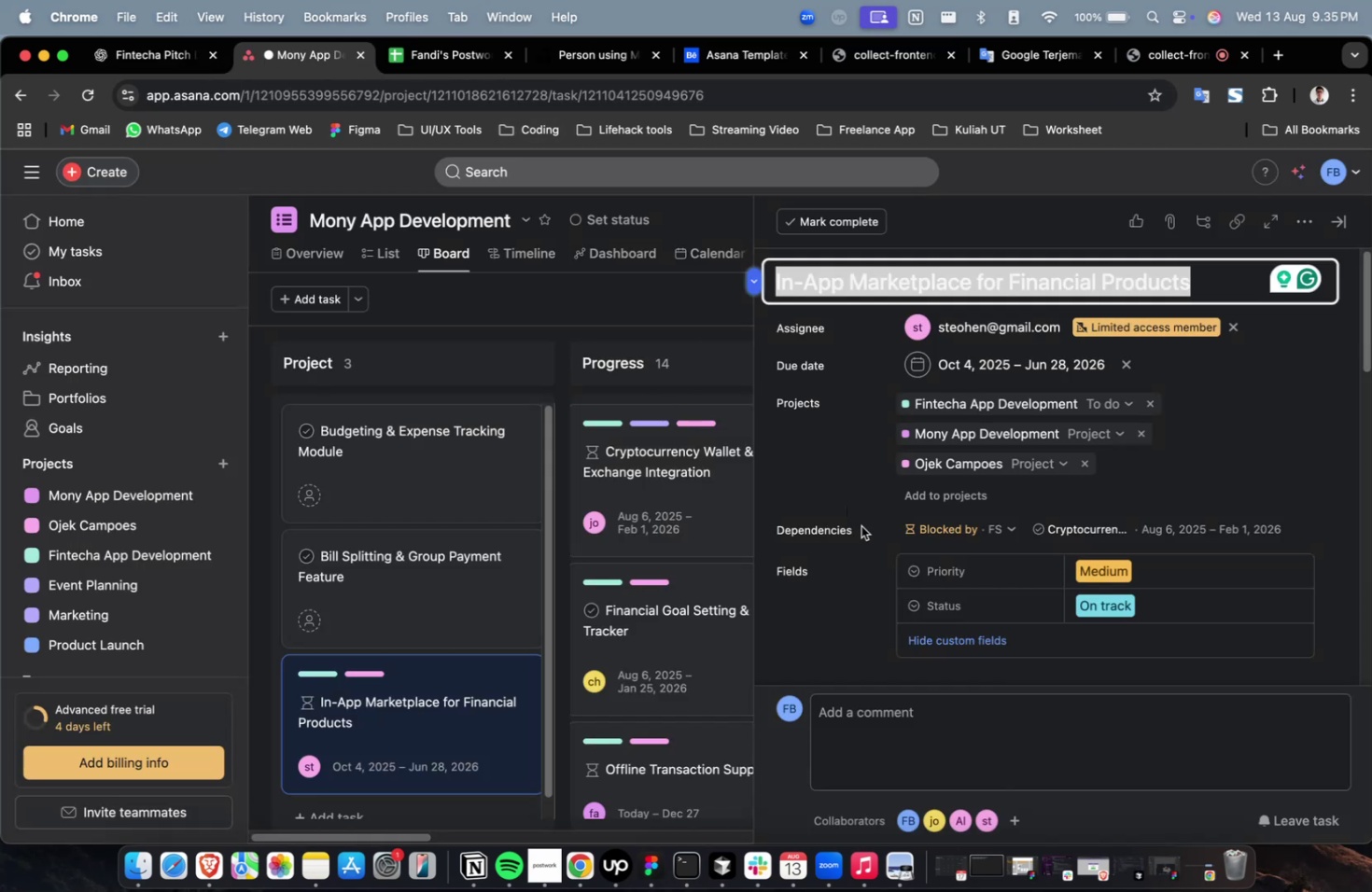 
scroll: coordinate [893, 572], scroll_direction: down, amount: 38.0
 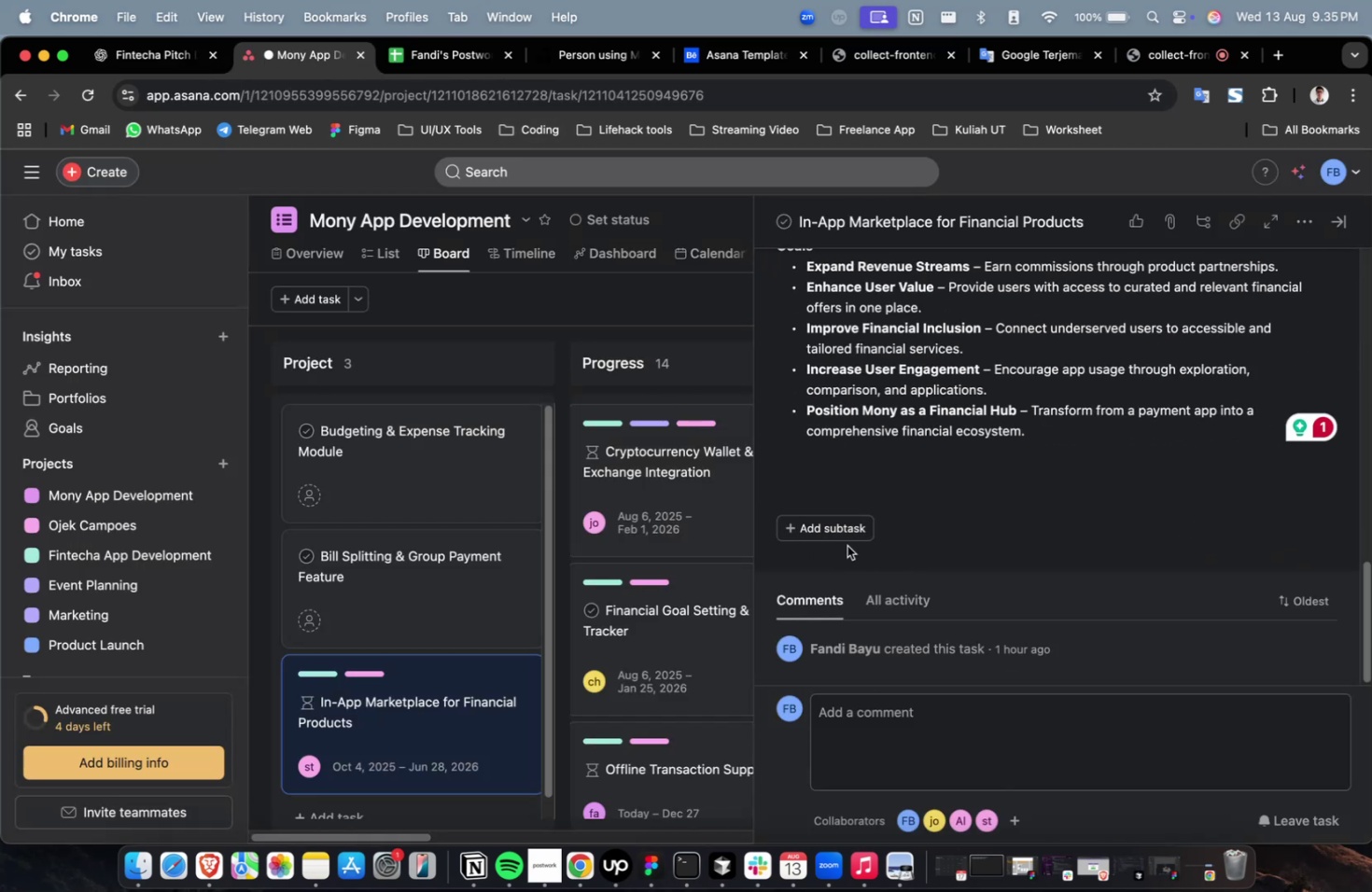 
left_click([845, 541])
 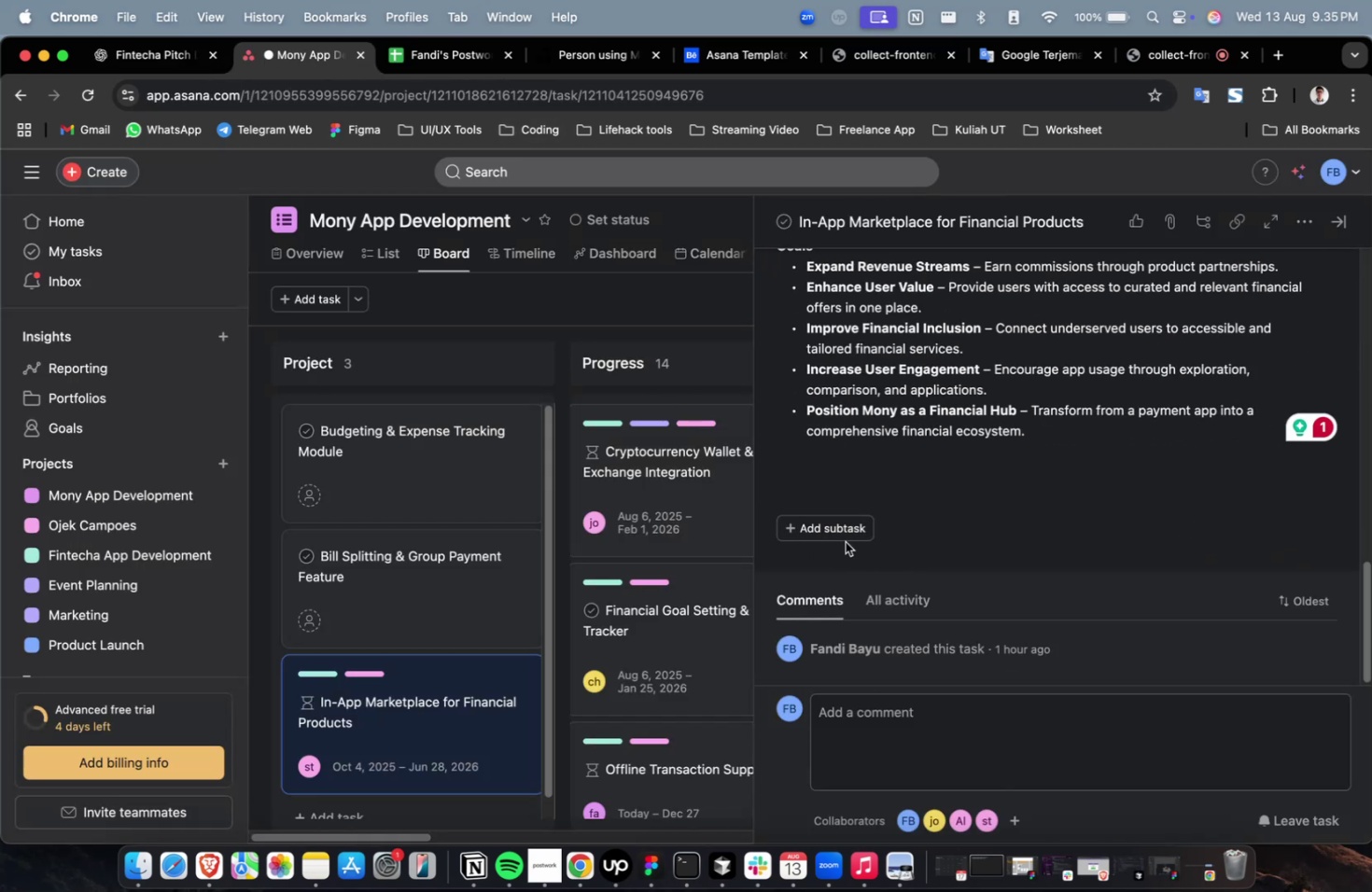 
key(Meta+CommandLeft)
 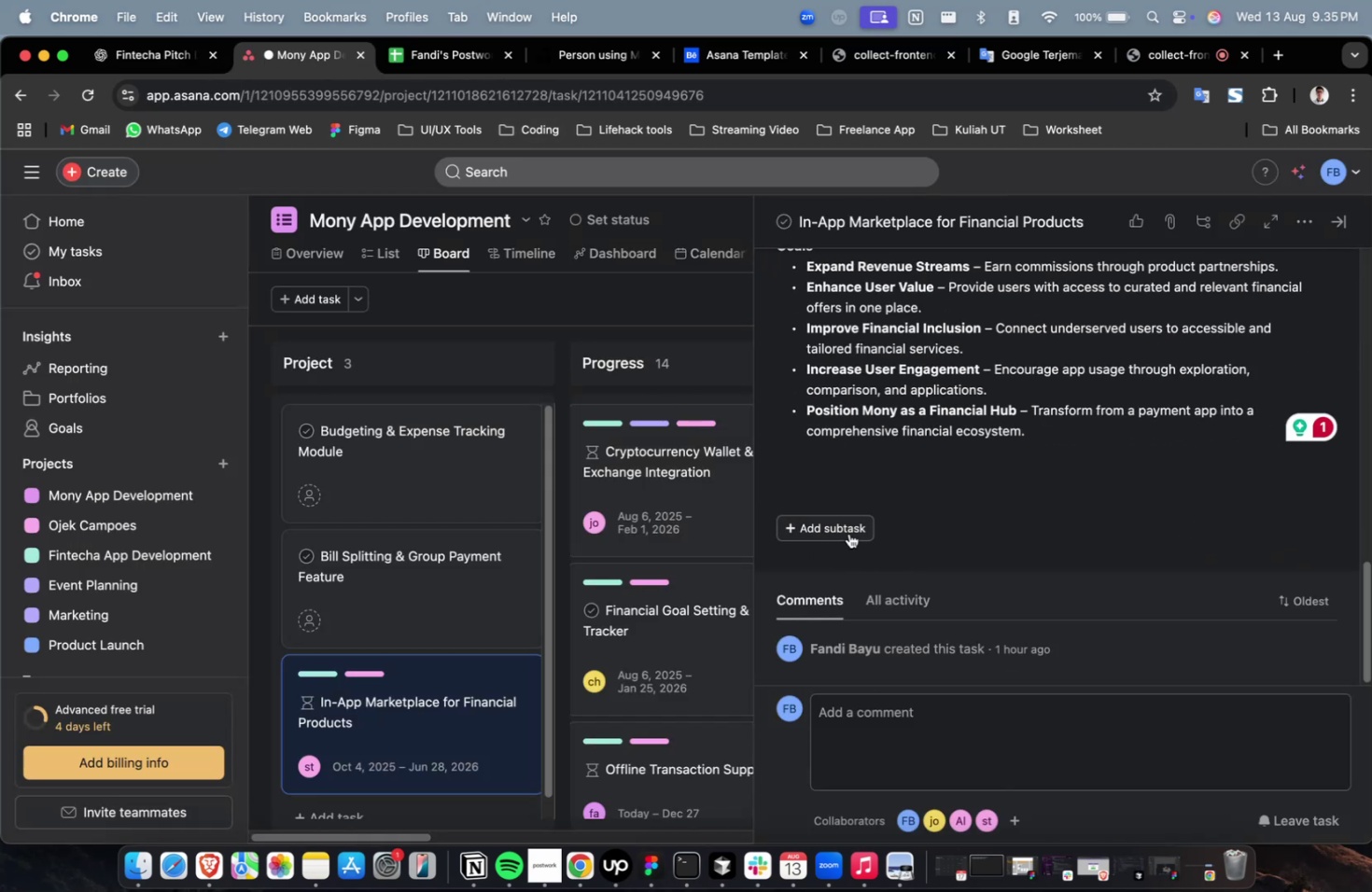 
double_click([848, 533])
 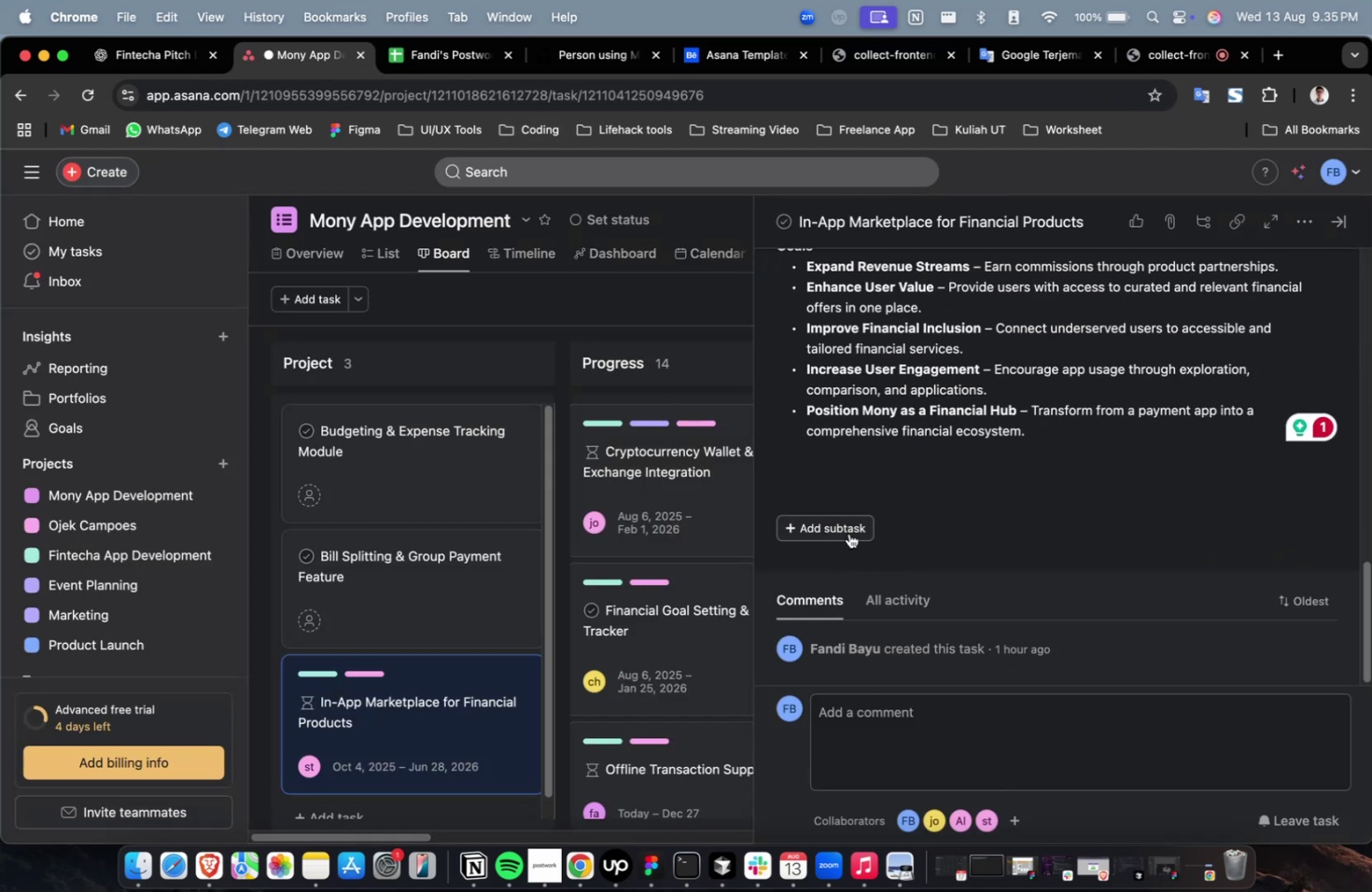 
key(Meta+CommandLeft)
 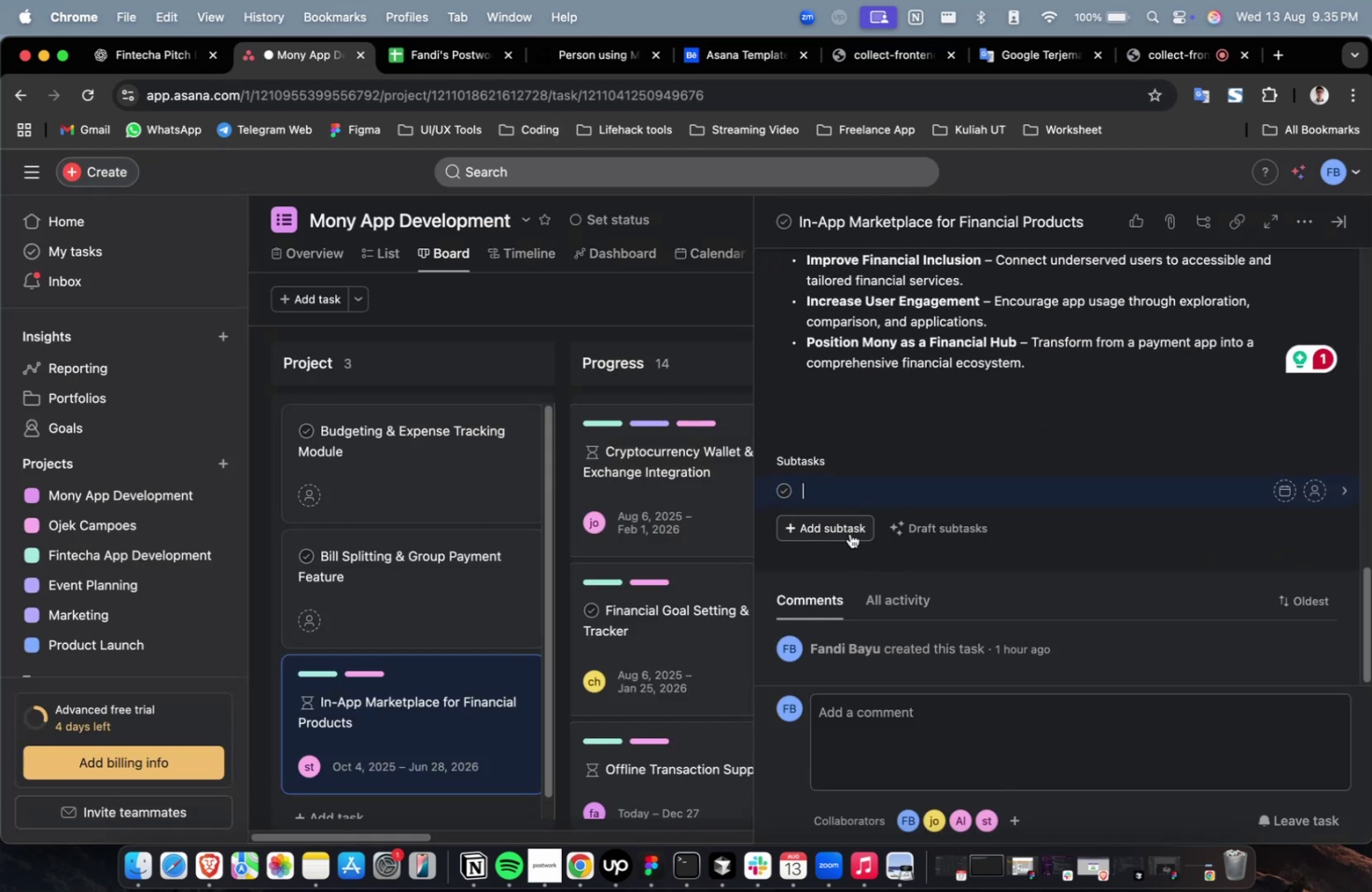 
key(Meta+V)
 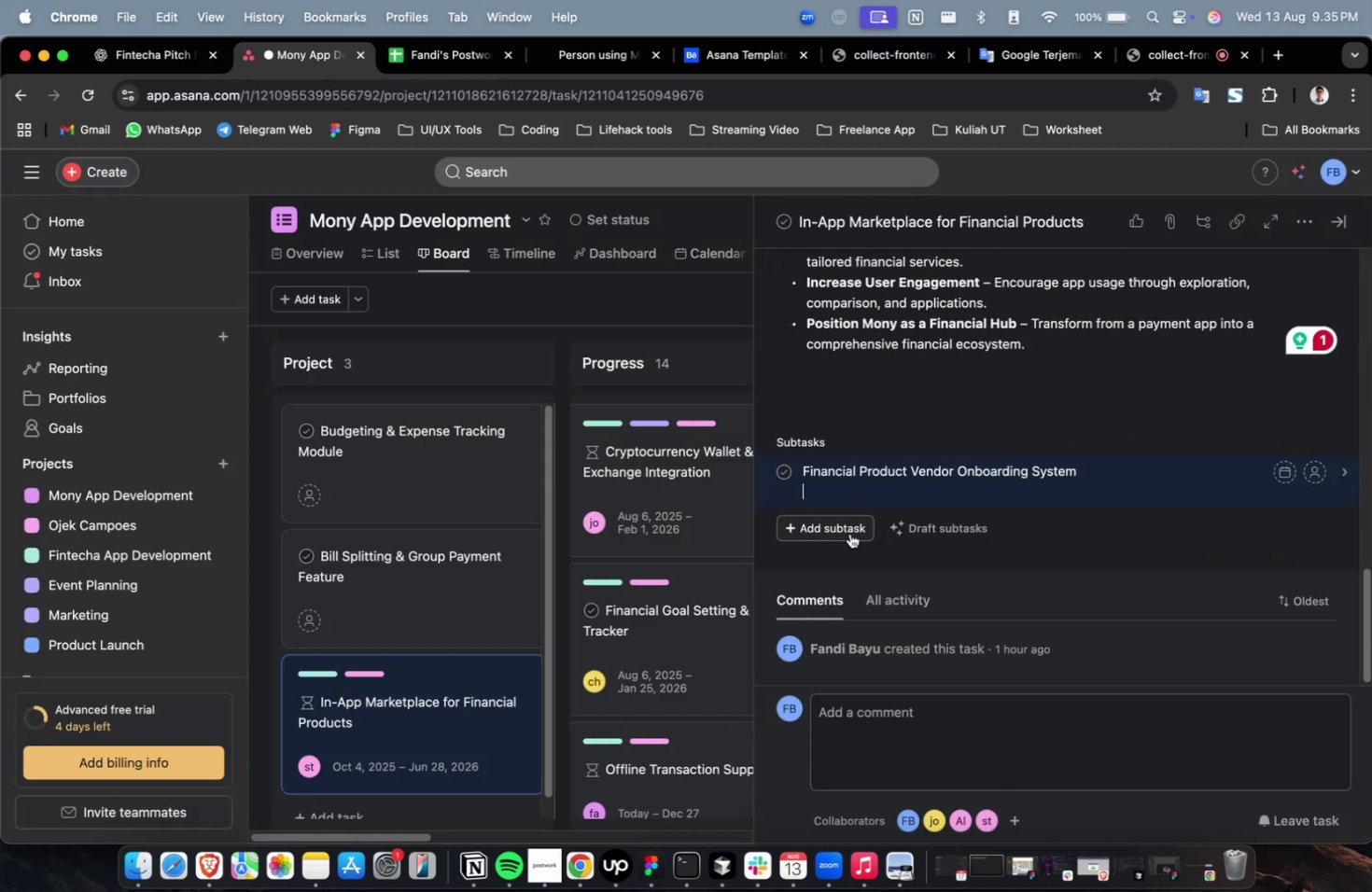 
triple_click([848, 533])
 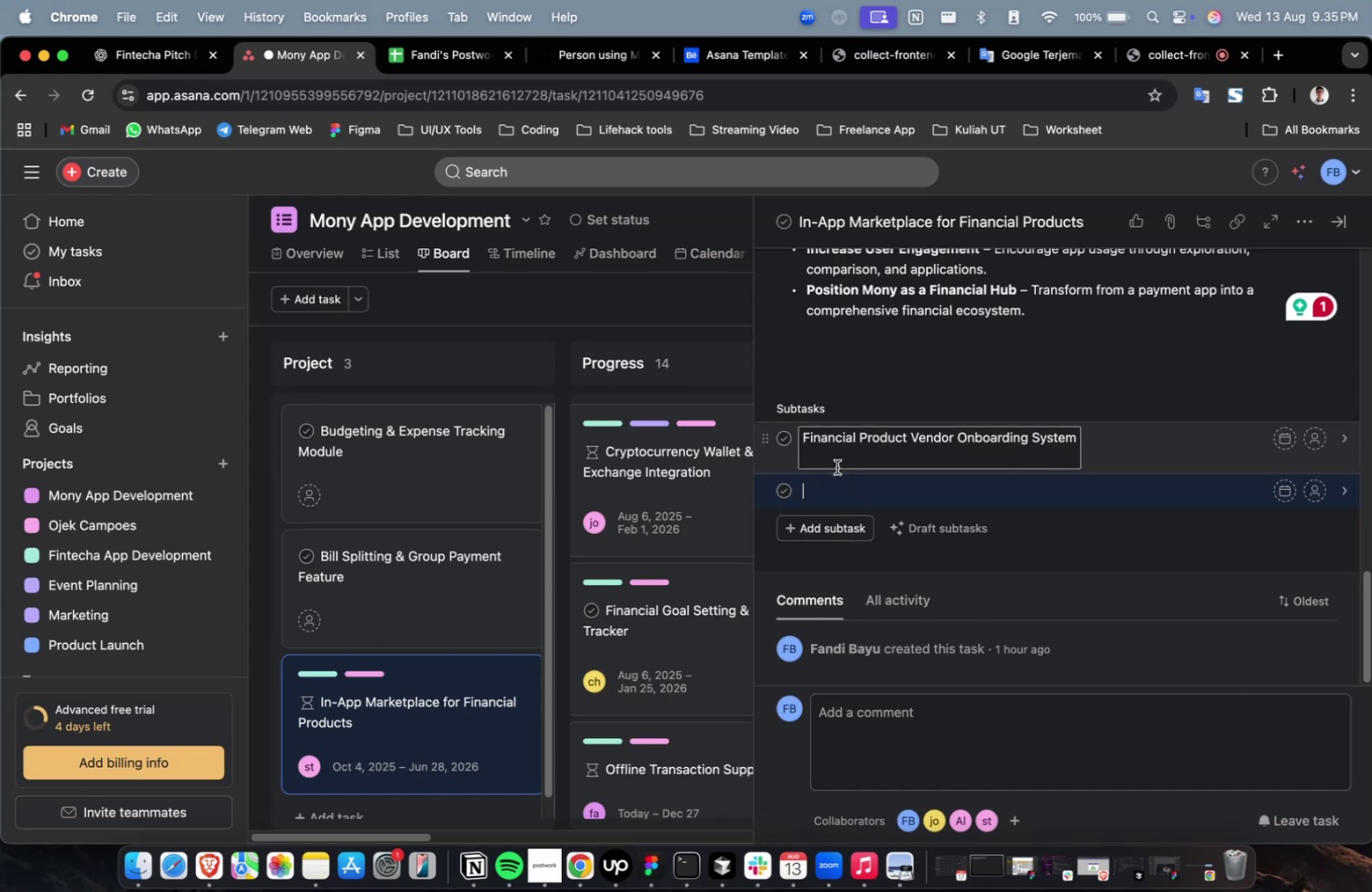 
triple_click([836, 466])
 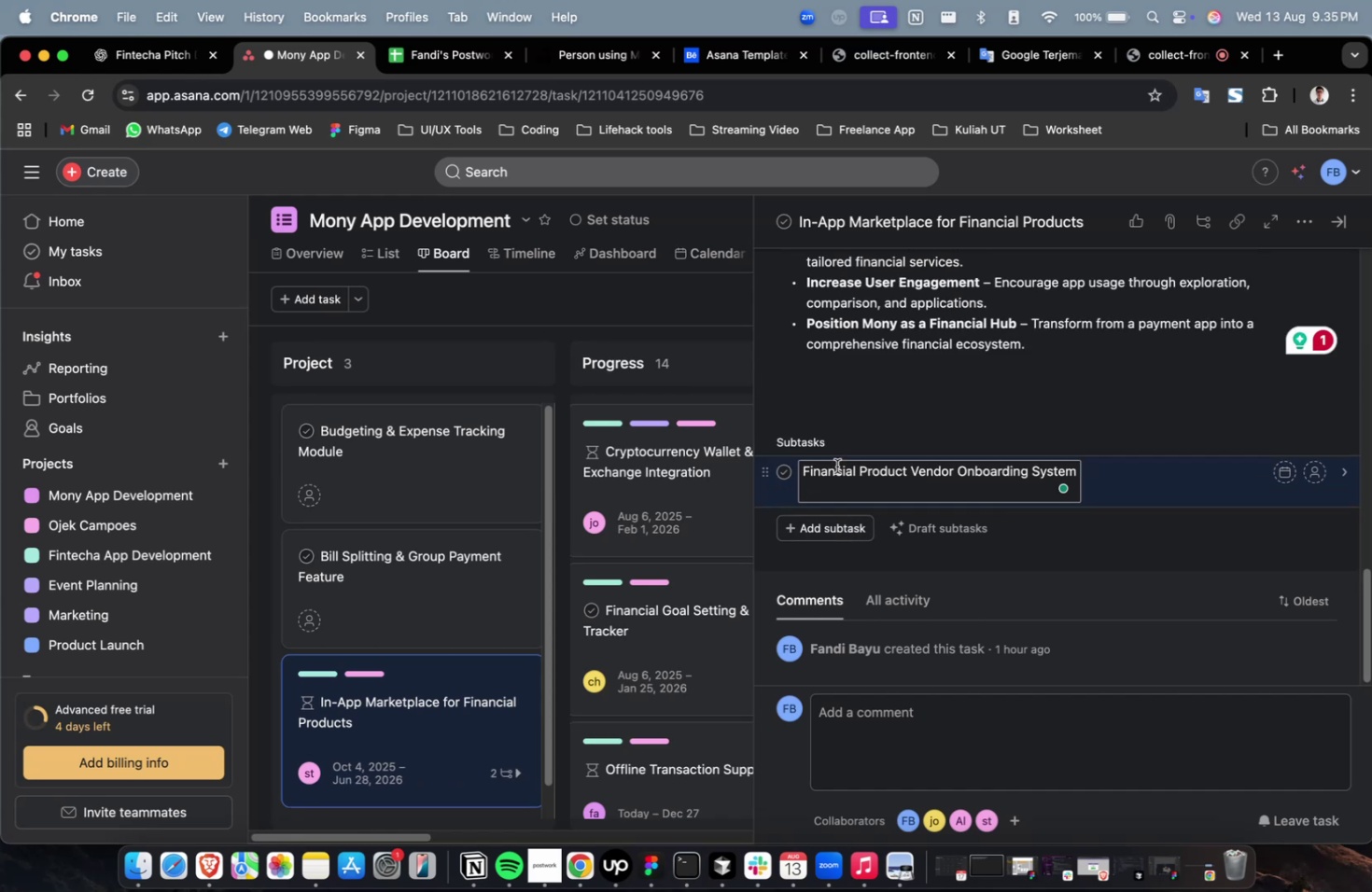 
key(Backspace)
 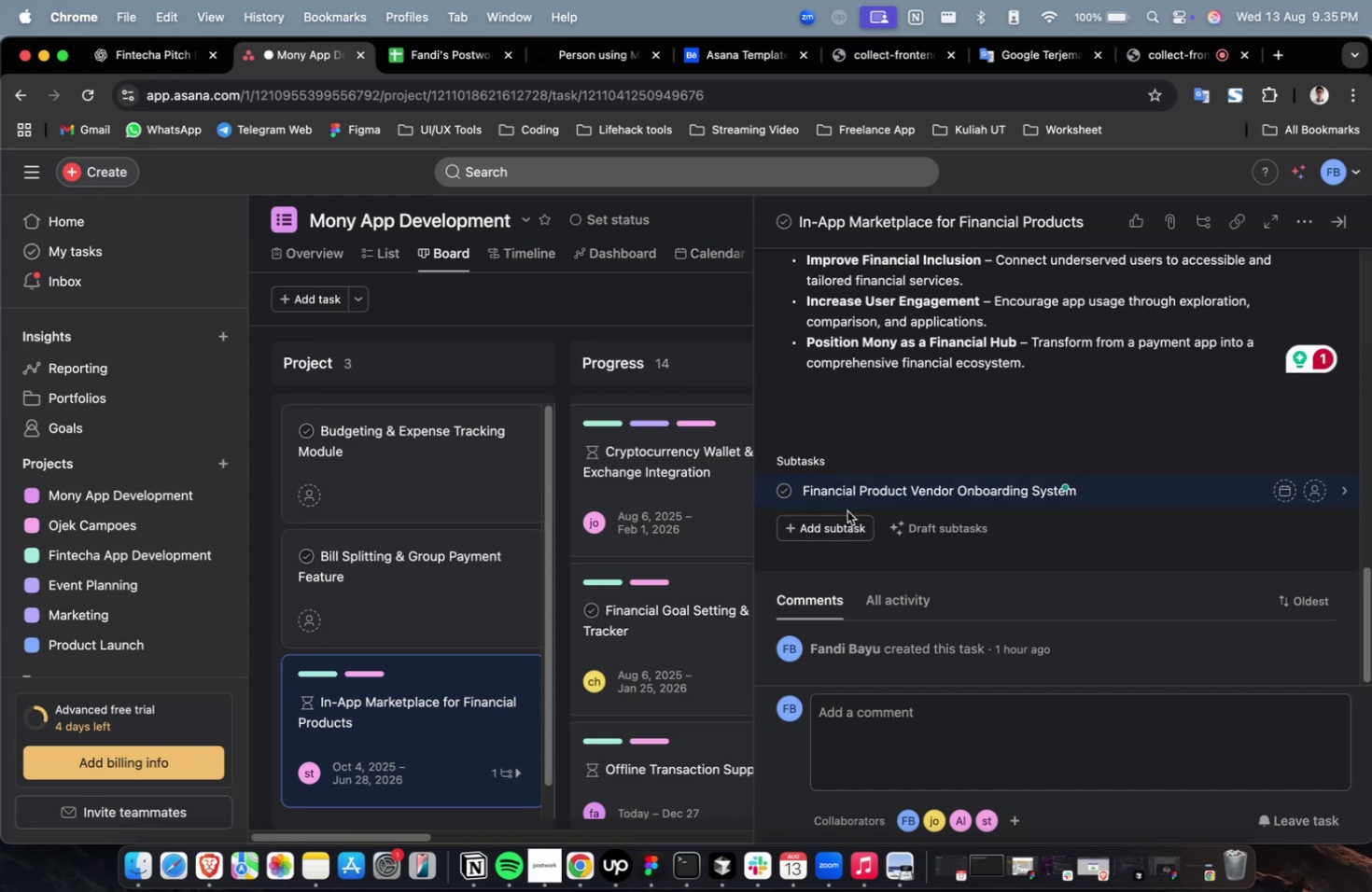 
left_click([847, 523])
 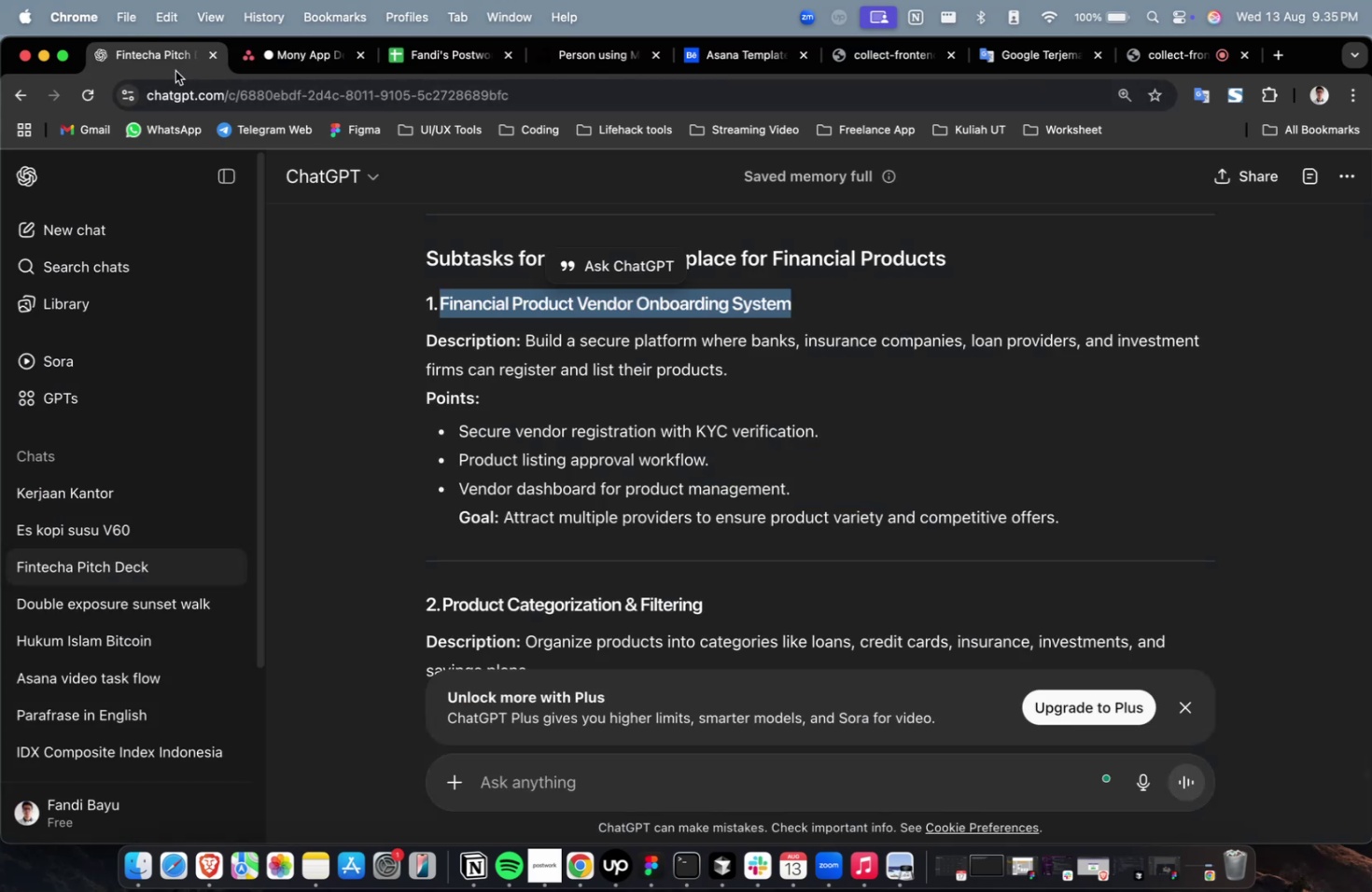 
scroll: coordinate [456, 341], scroll_direction: down, amount: 4.0
 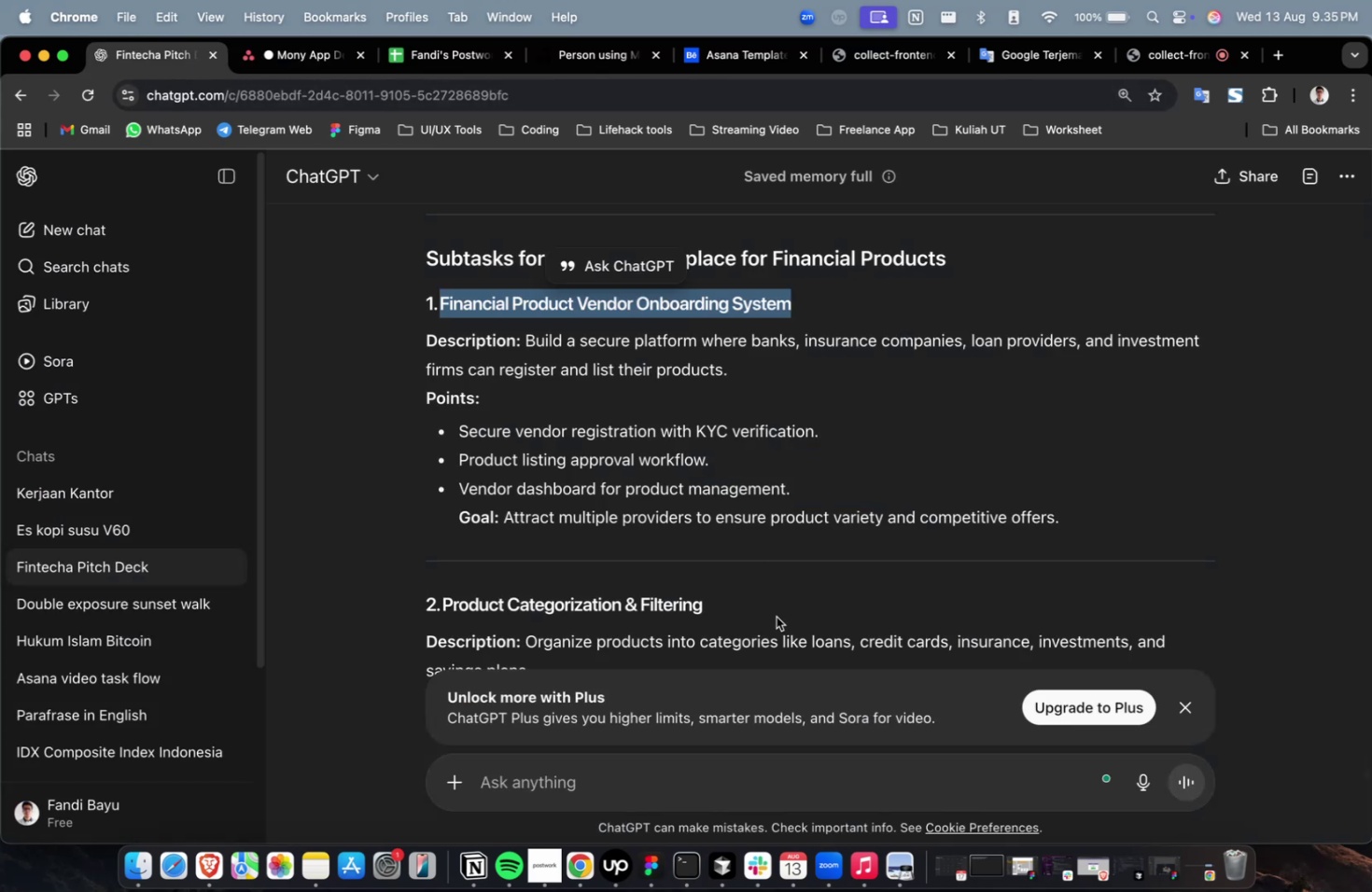 
left_click_drag(start_coordinate=[738, 600], to_coordinate=[683, 597])
 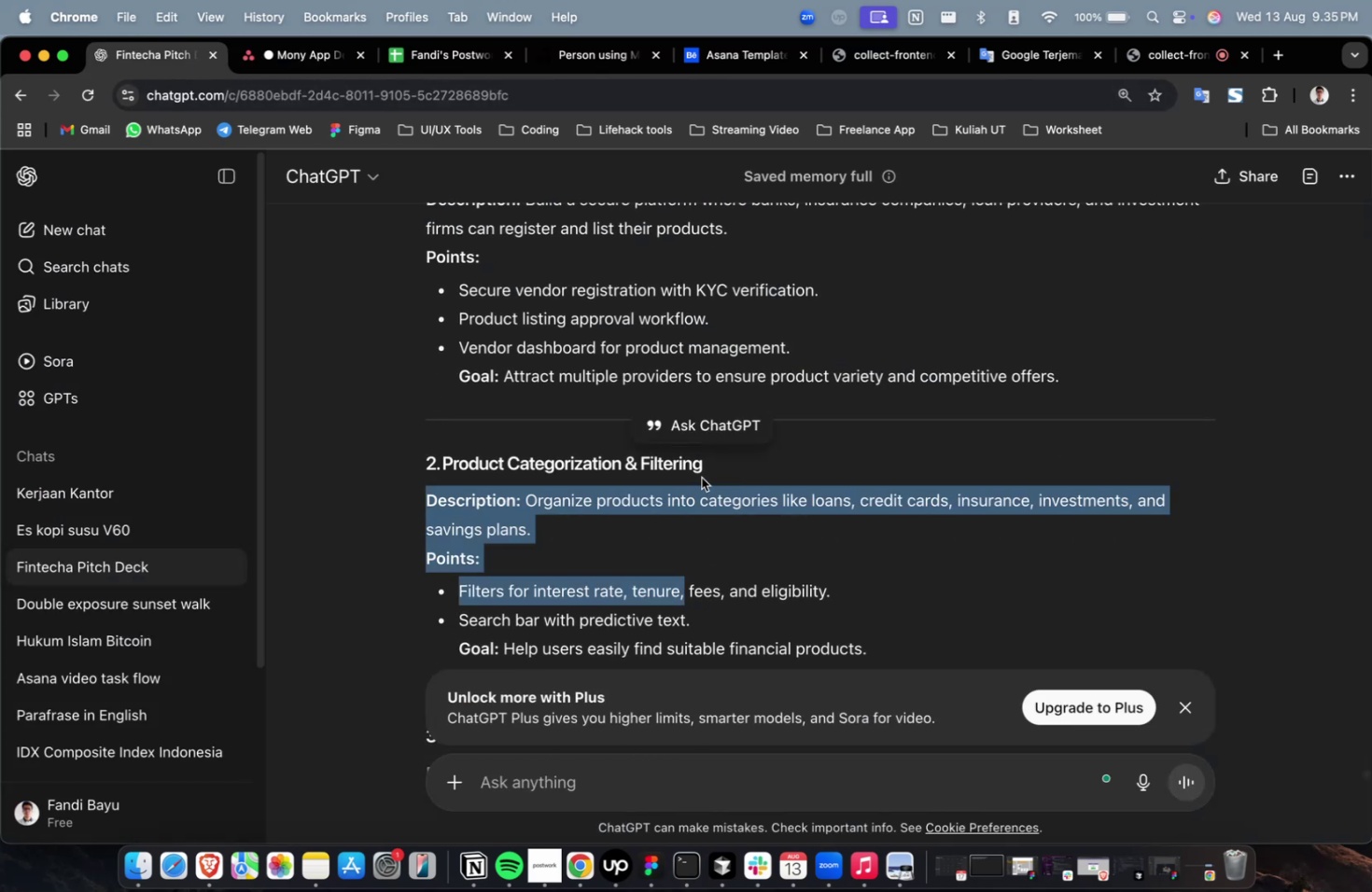 
left_click([701, 477])
 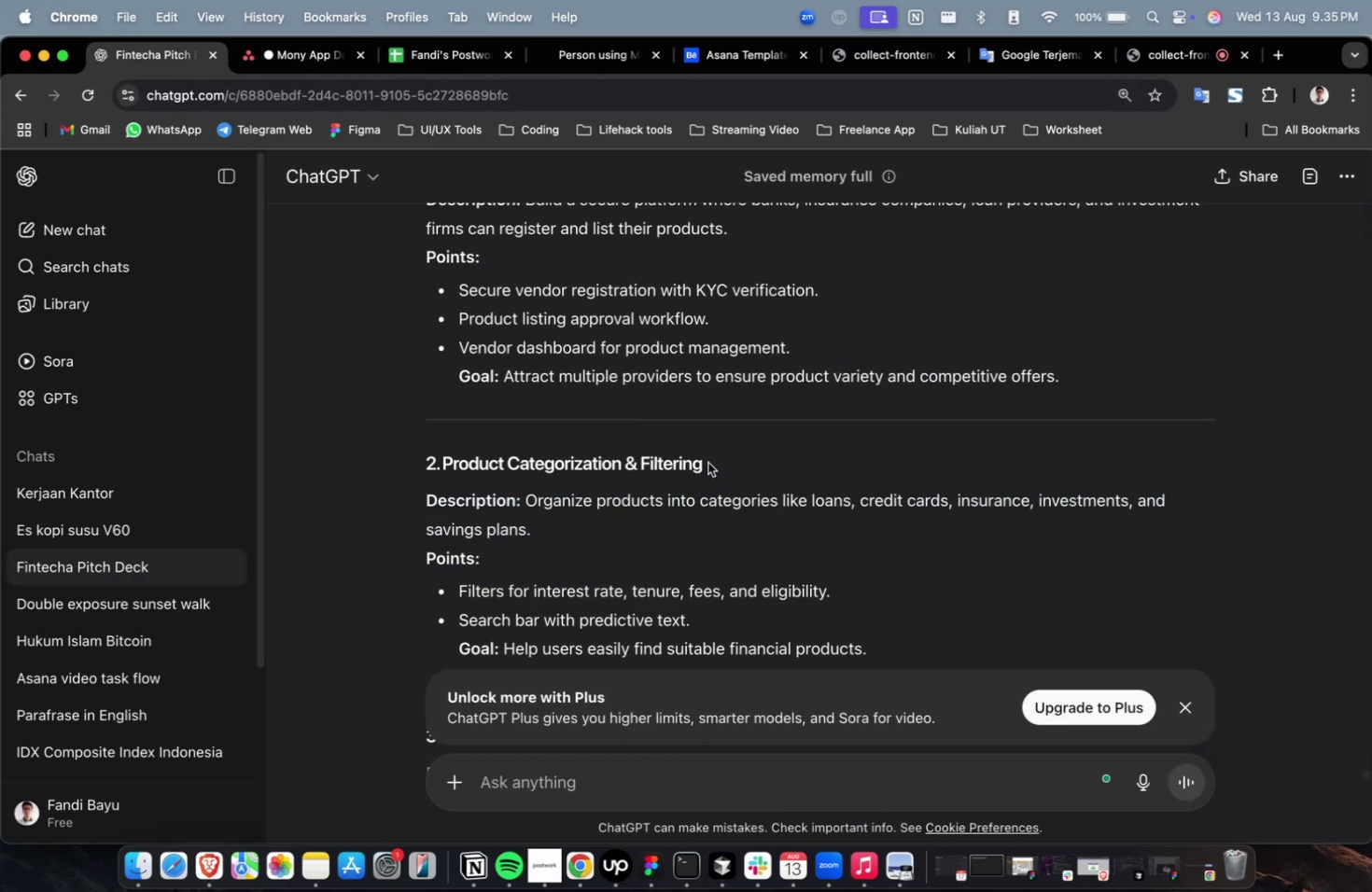 
left_click_drag(start_coordinate=[707, 462], to_coordinate=[441, 468])
 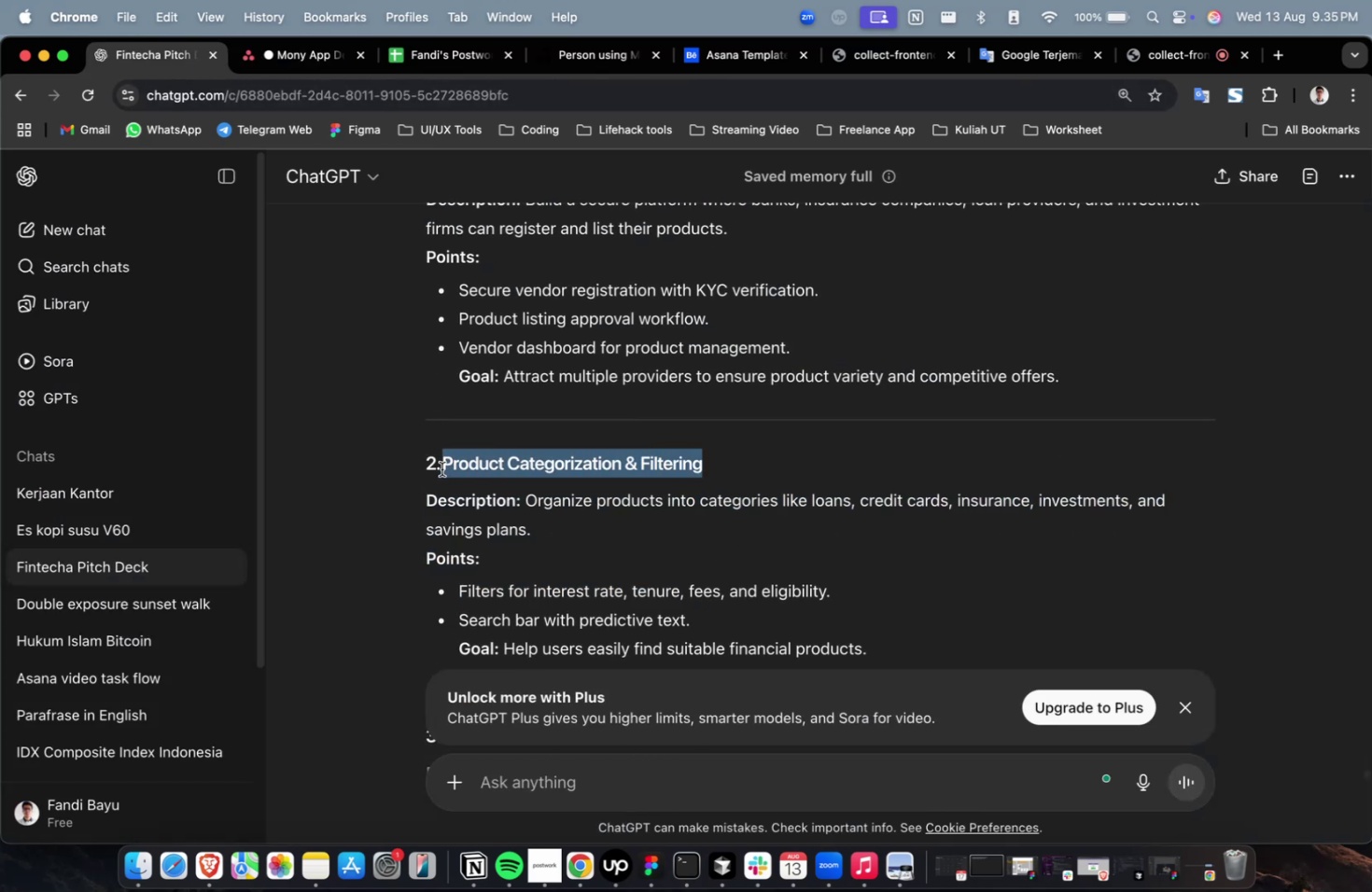 
key(Meta+C)
 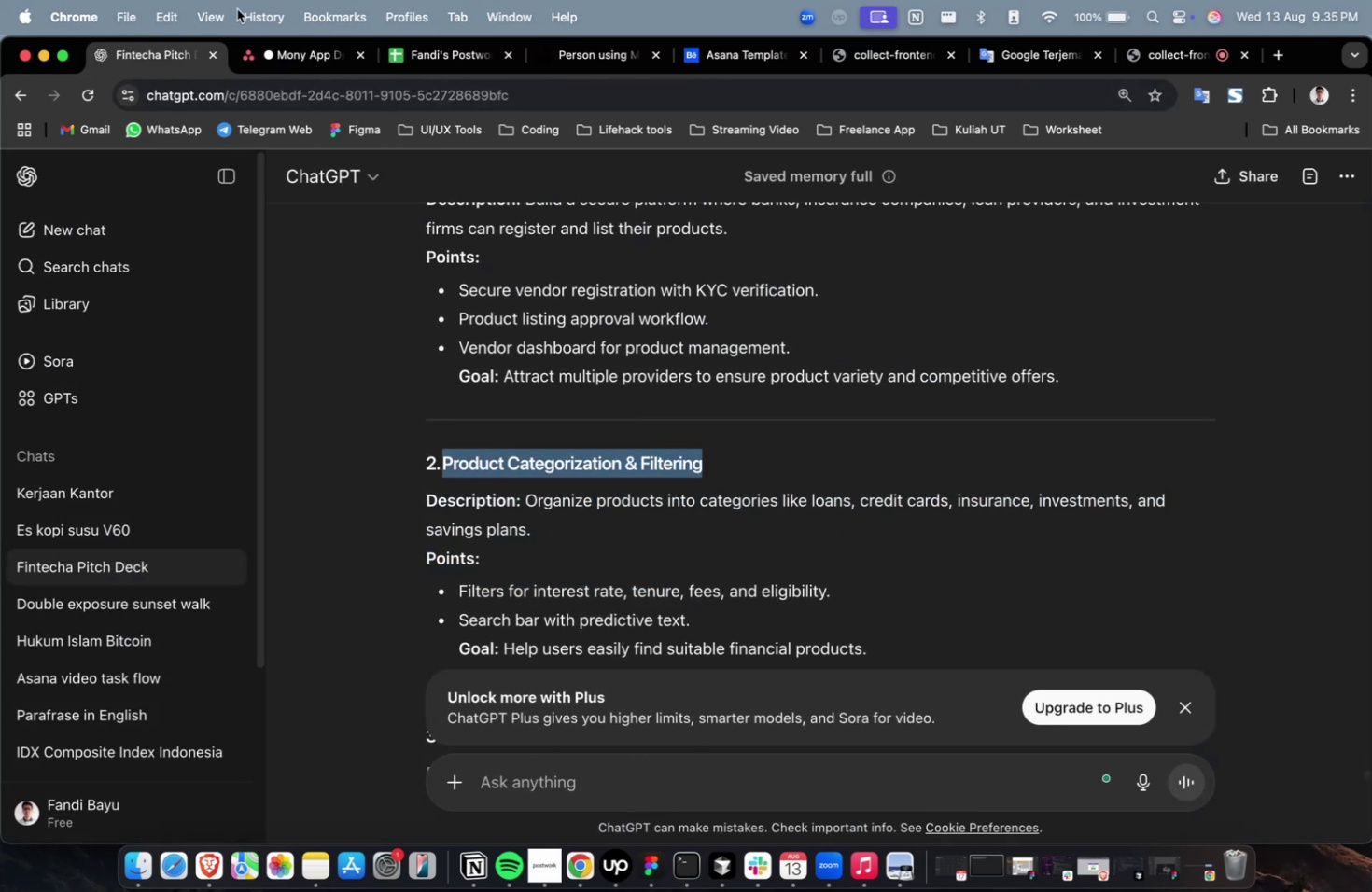 
key(Meta+C)
 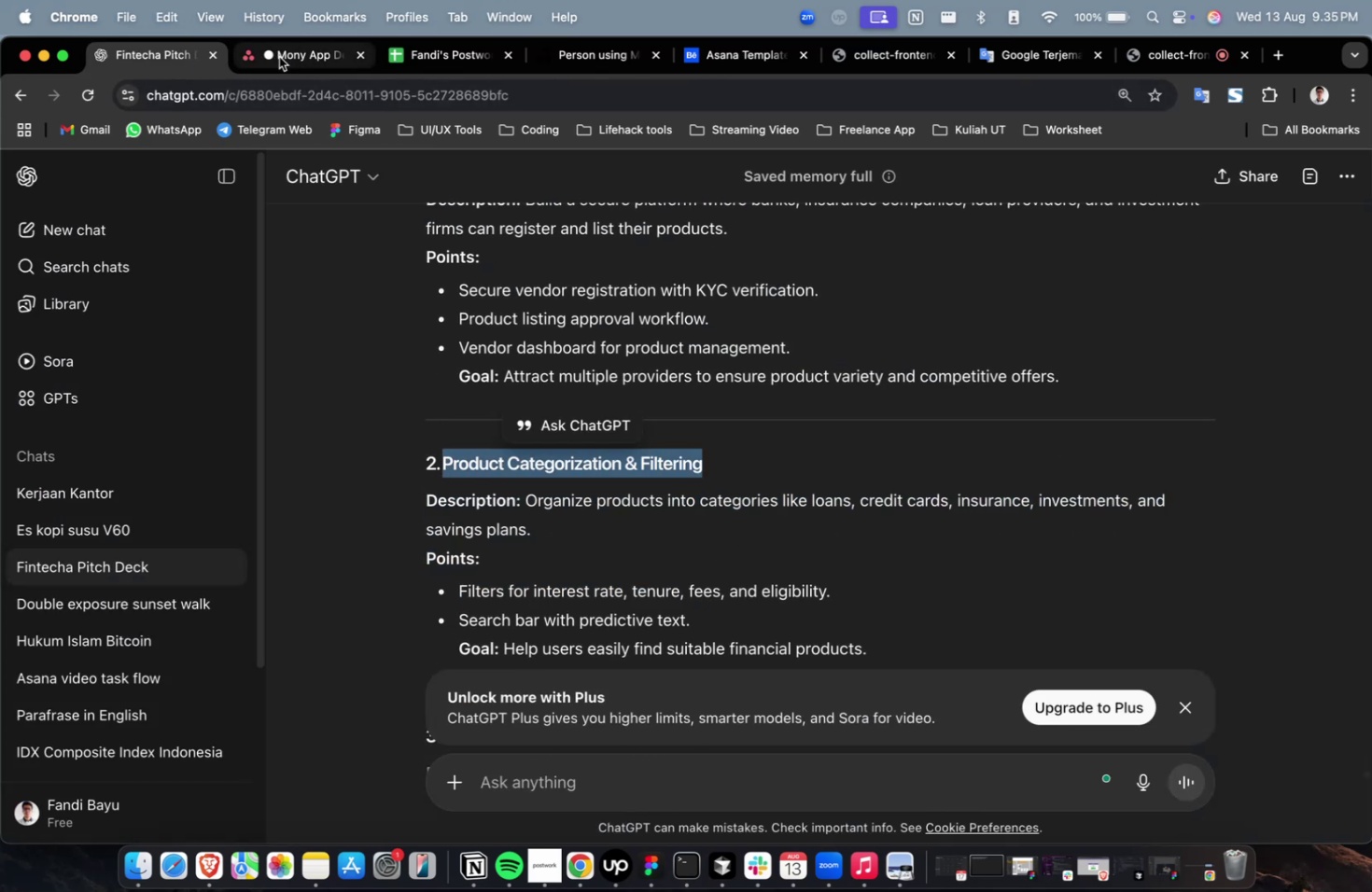 
left_click([280, 58])
 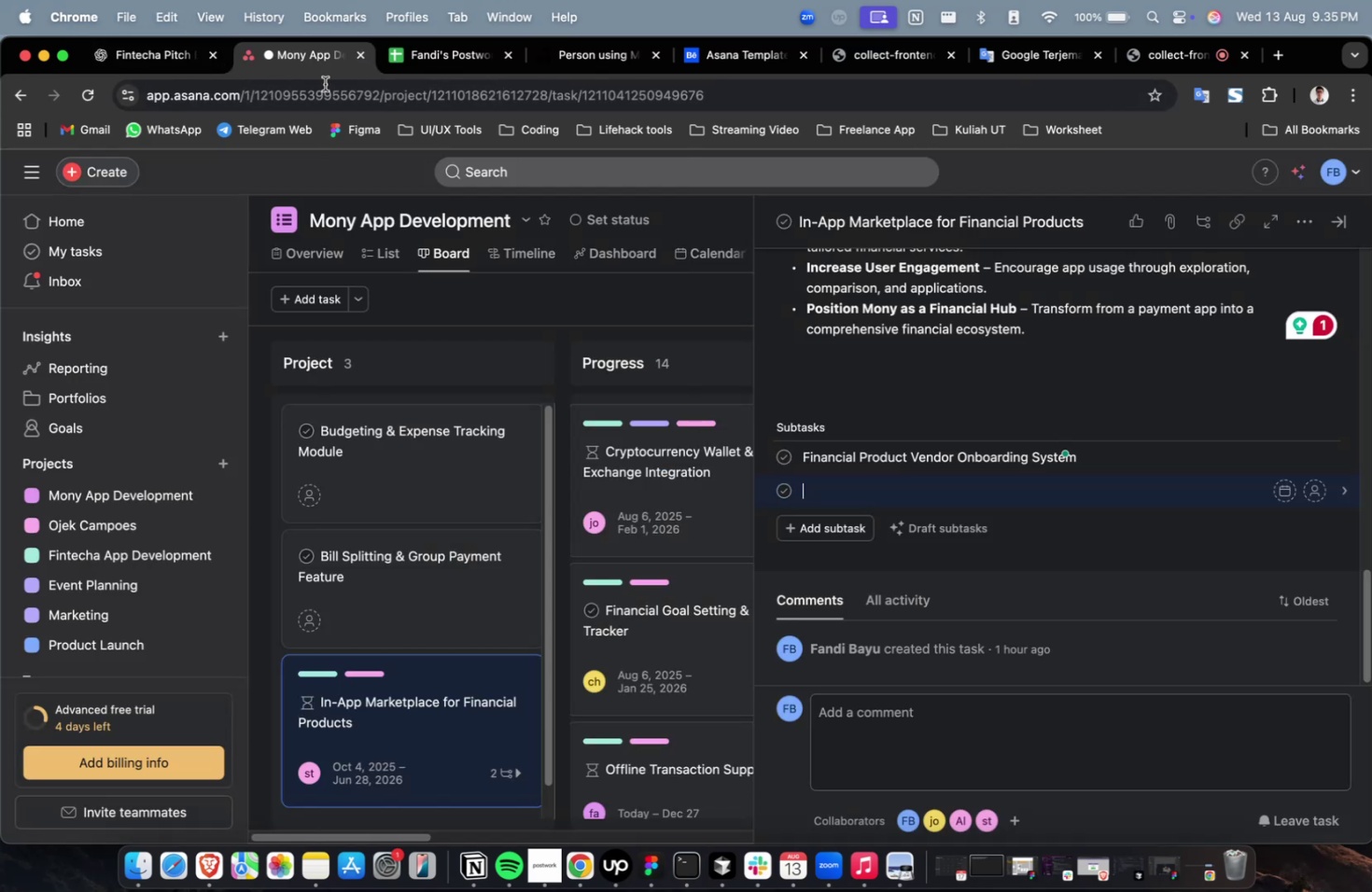 
key(Meta+V)
 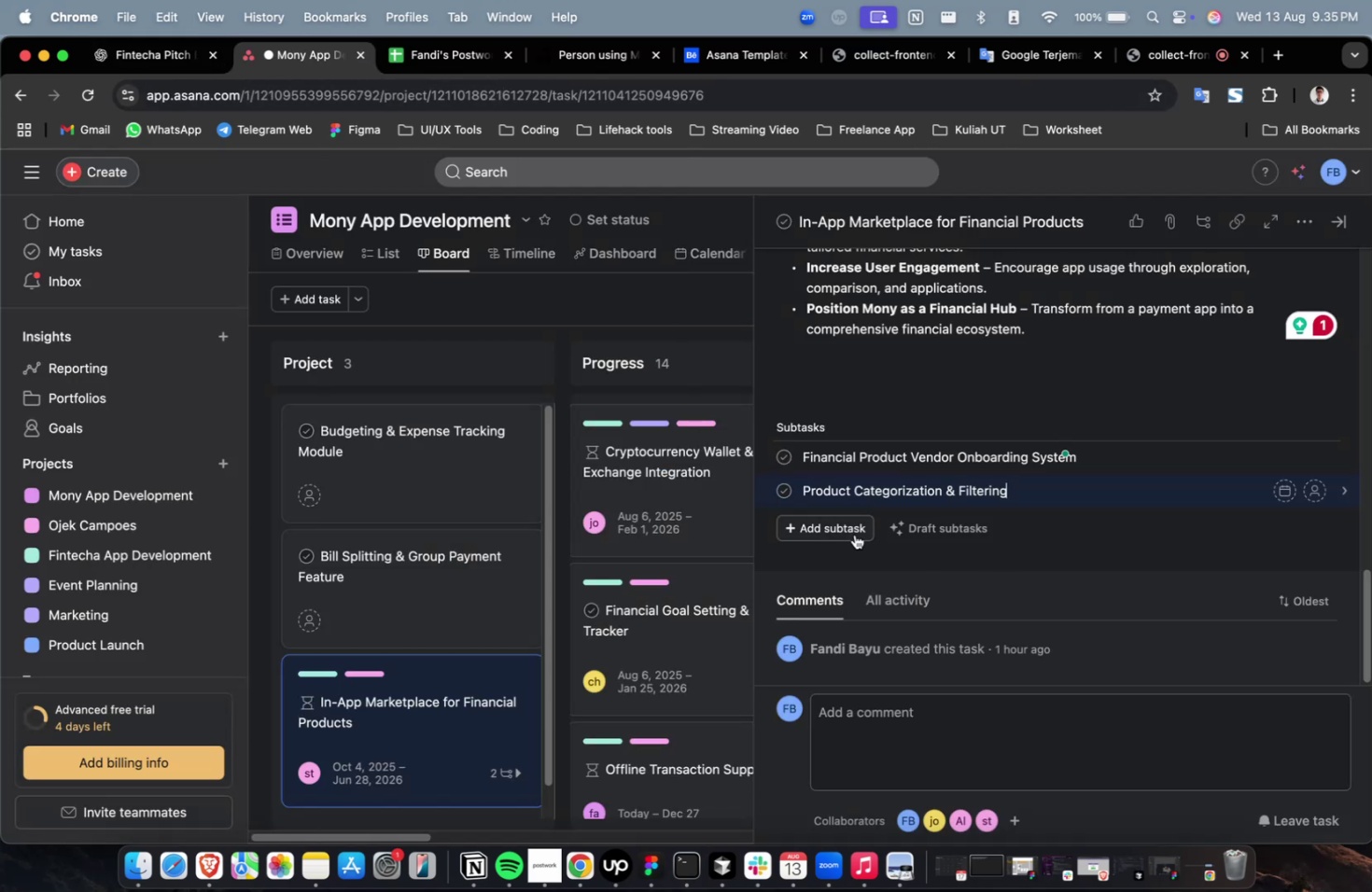 
left_click([853, 534])
 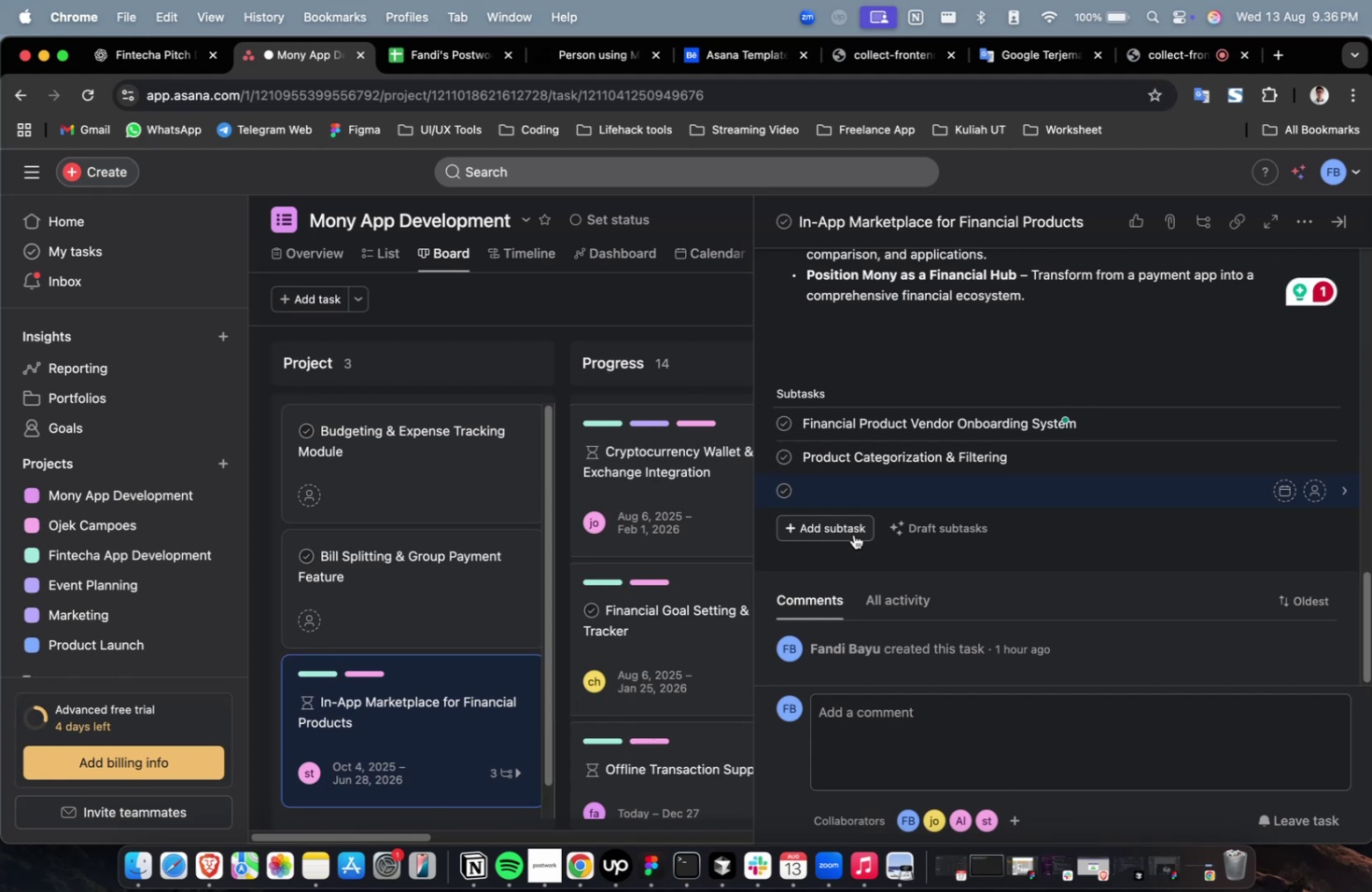 
wait(16.19)
 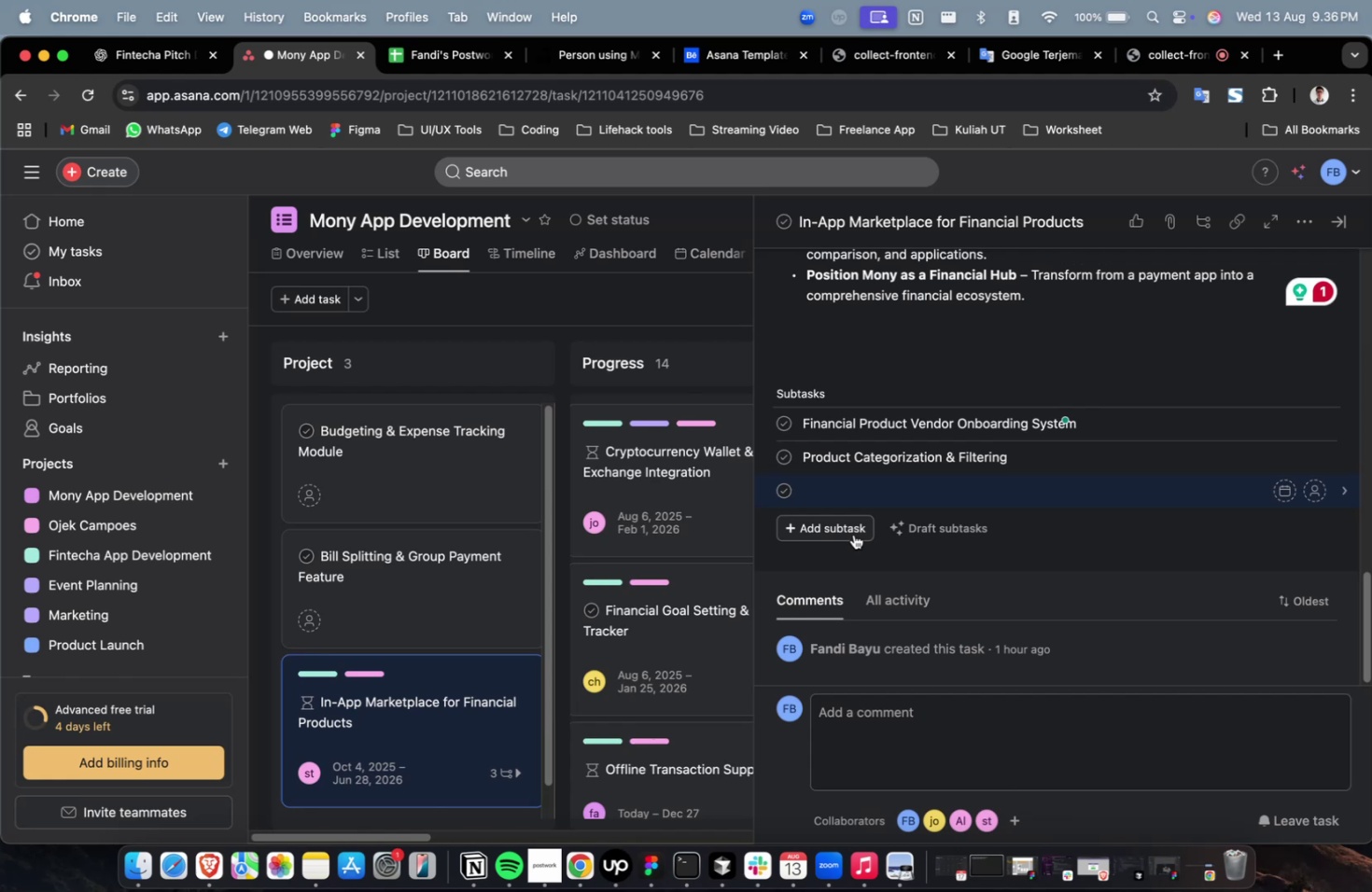 
left_click([175, 64])
 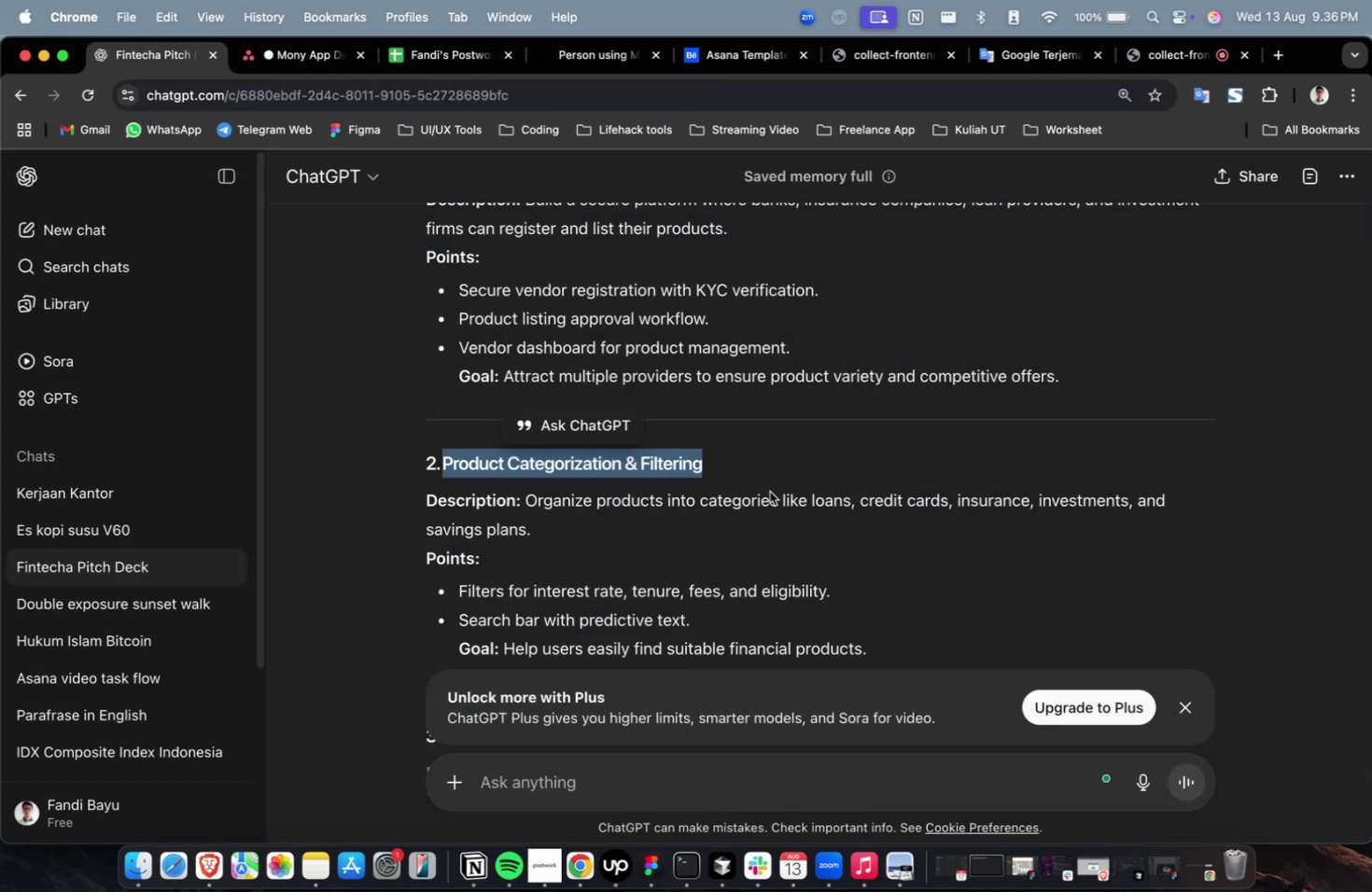 
scroll: coordinate [769, 492], scroll_direction: down, amount: 14.0
 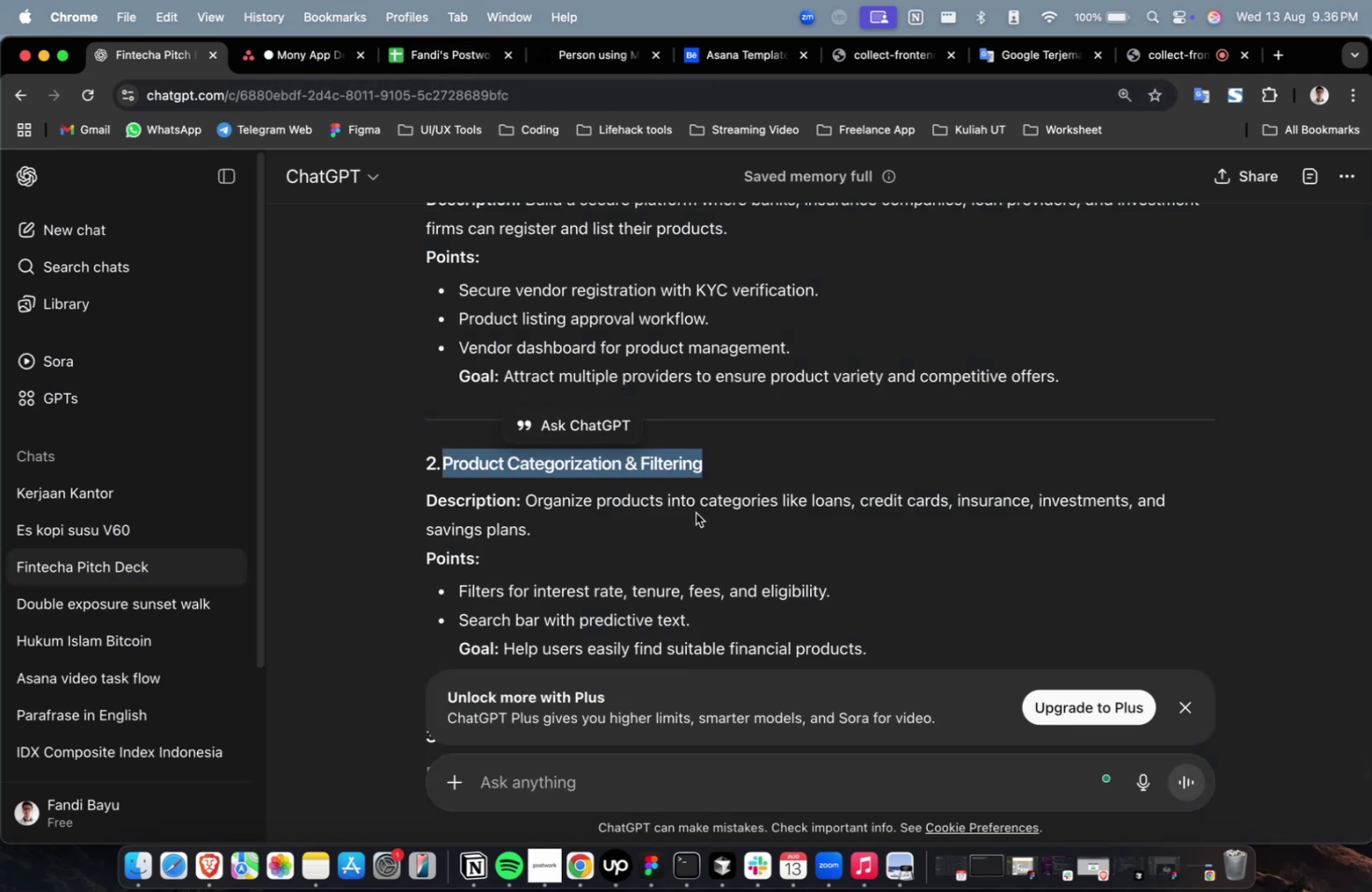 
left_click([712, 517])
 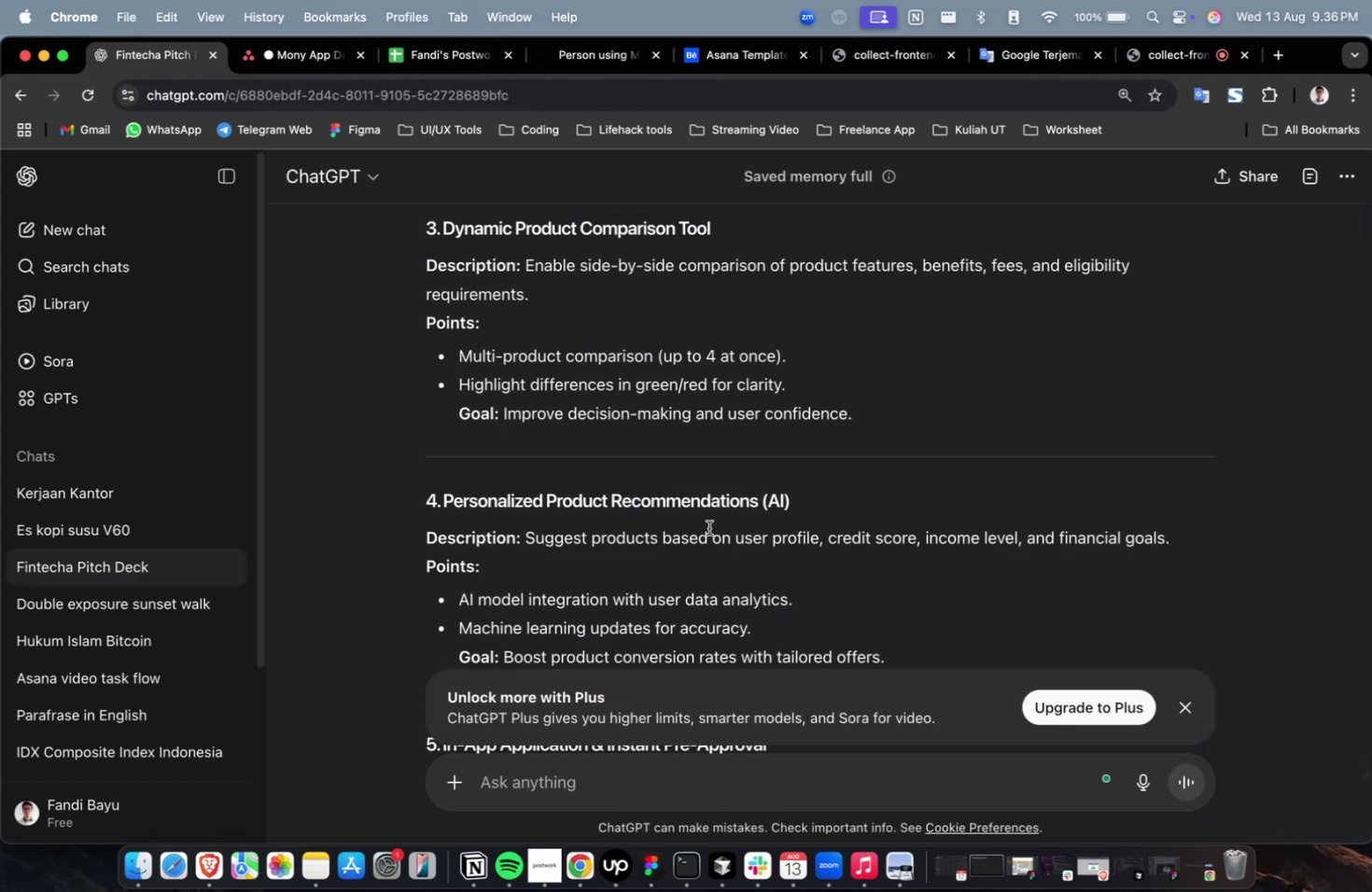 
scroll: coordinate [708, 527], scroll_direction: down, amount: 2.0
 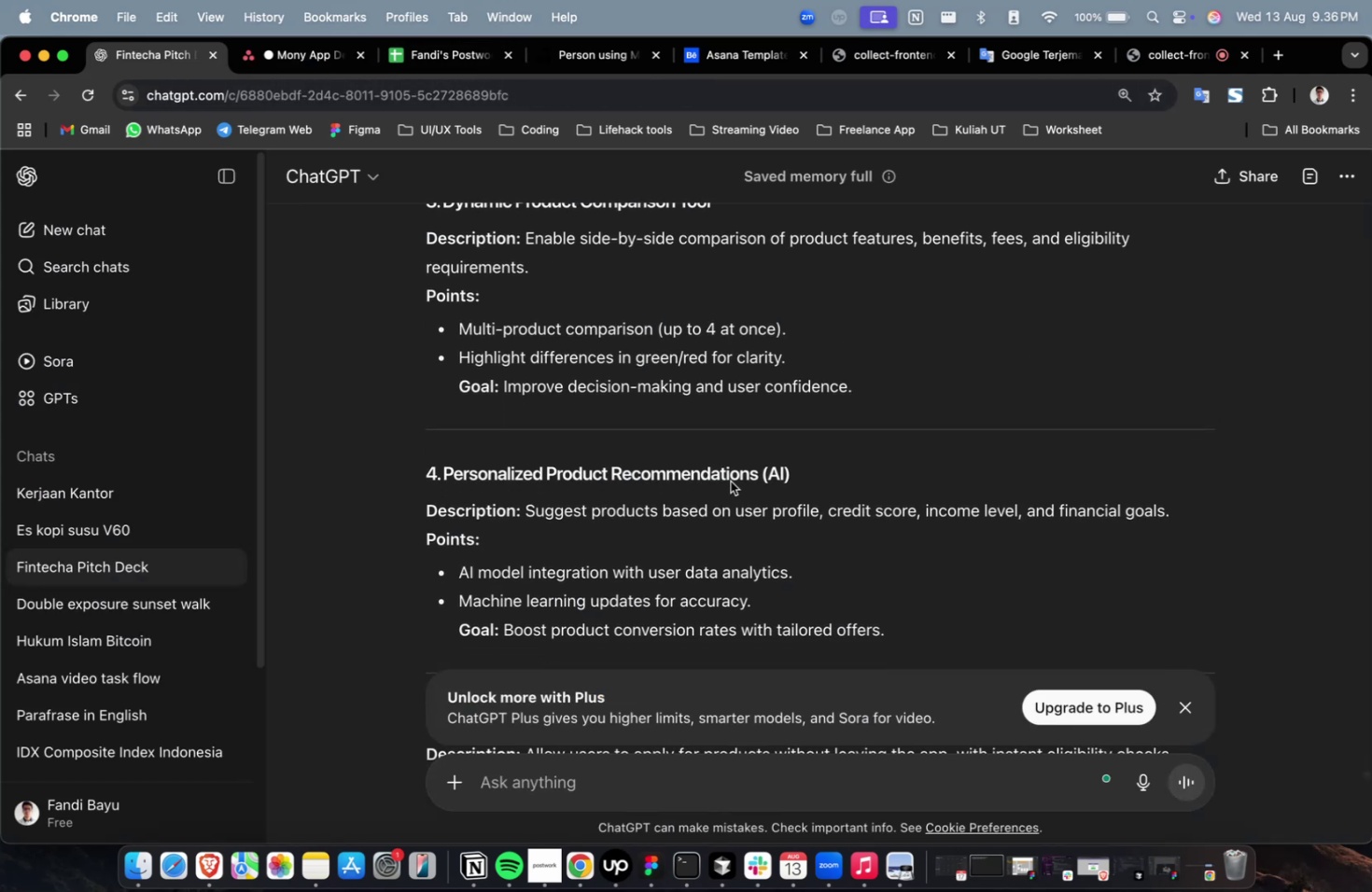 
scroll: coordinate [747, 454], scroll_direction: up, amount: 4.0
 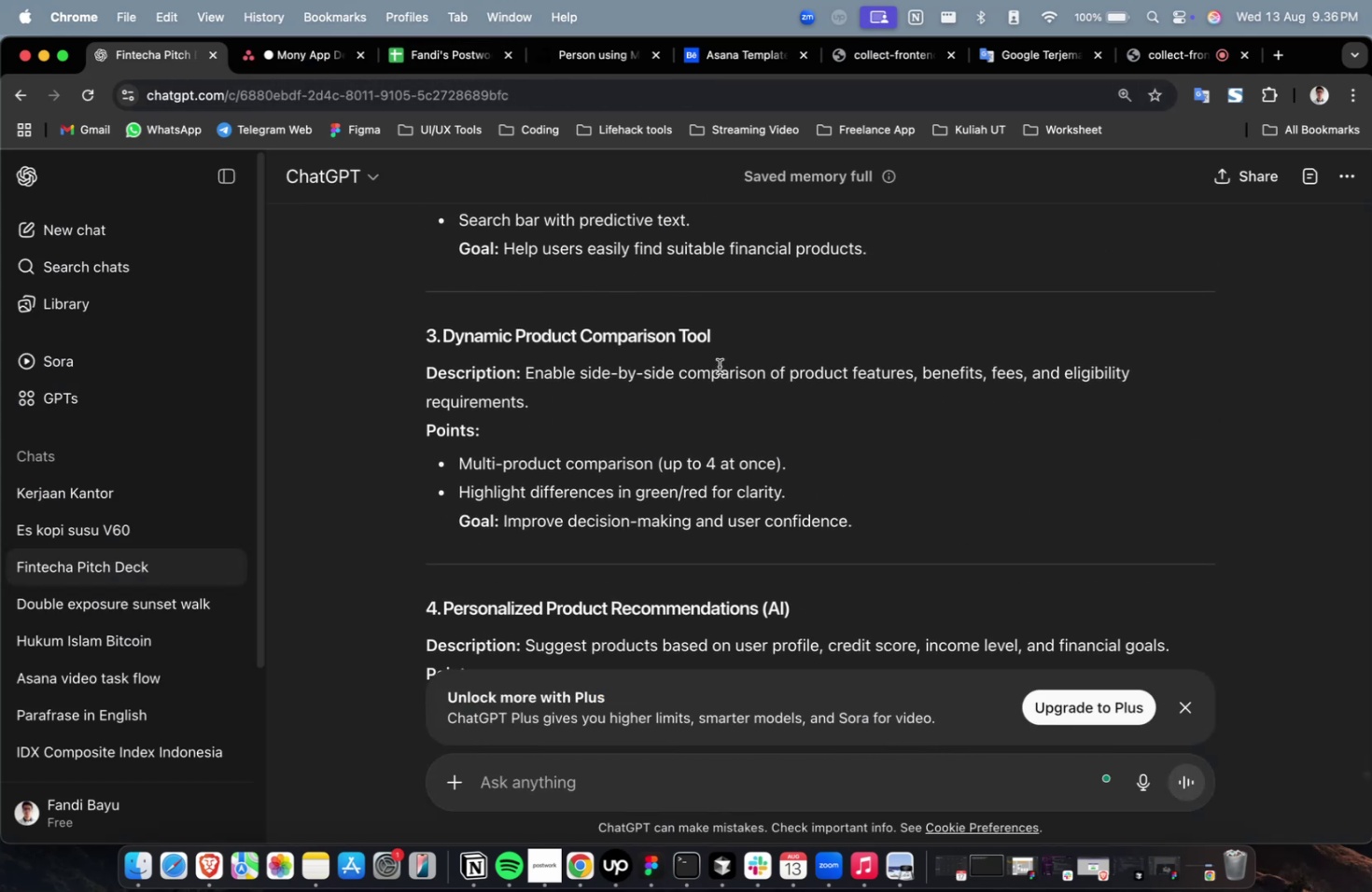 
left_click_drag(start_coordinate=[726, 344], to_coordinate=[447, 342])
 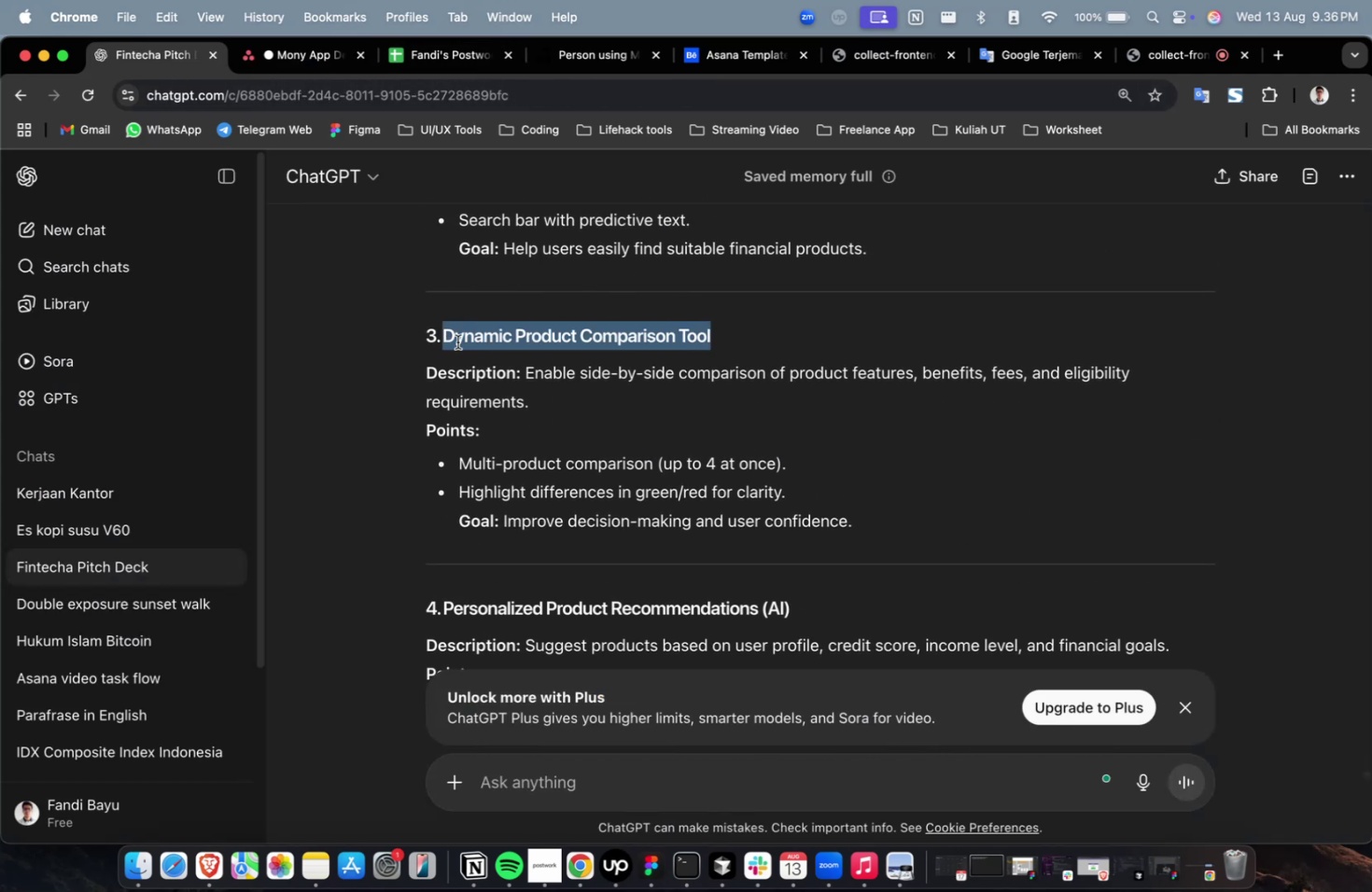 
key(Meta+C)
 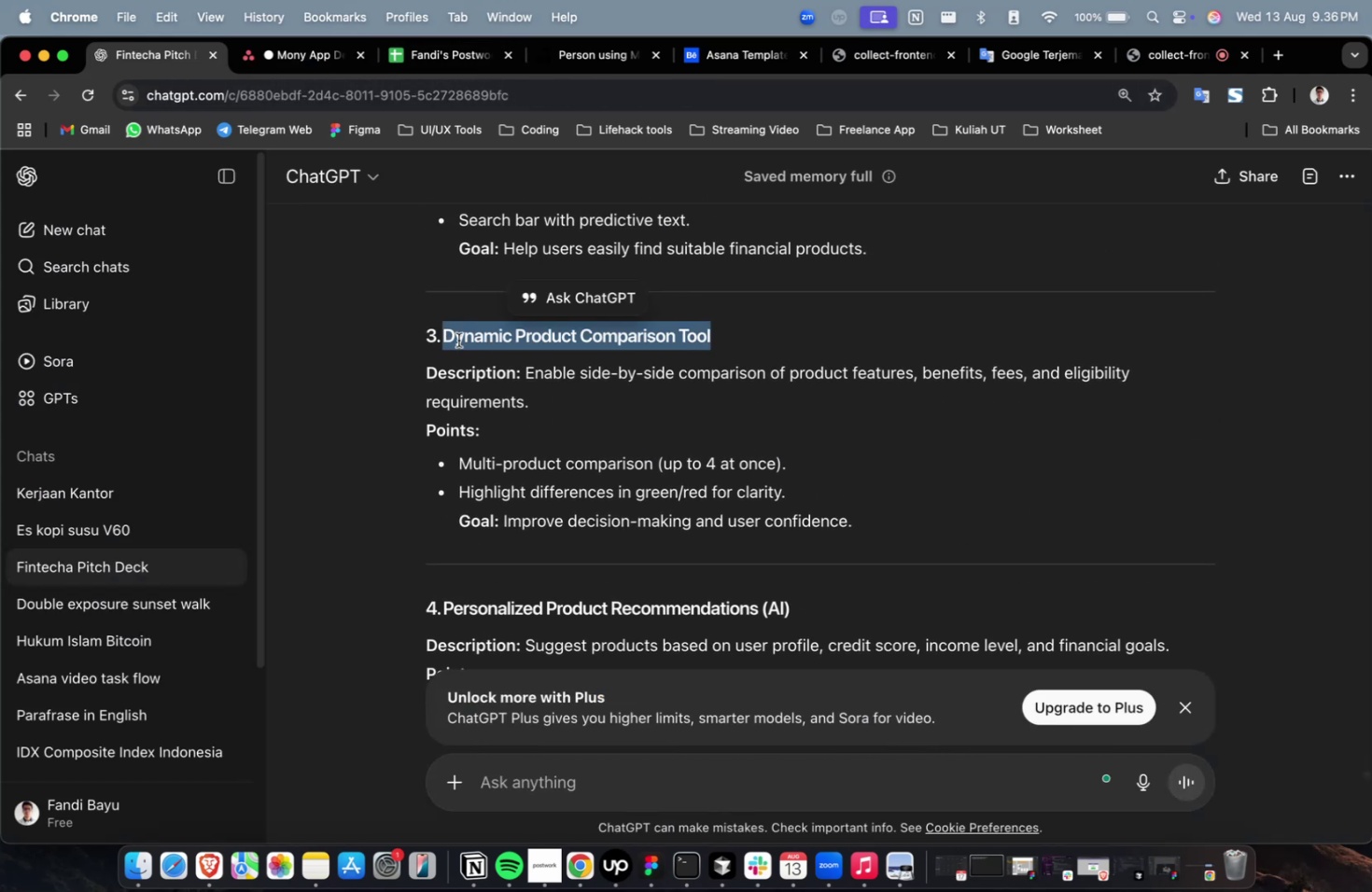 
key(Meta+C)
 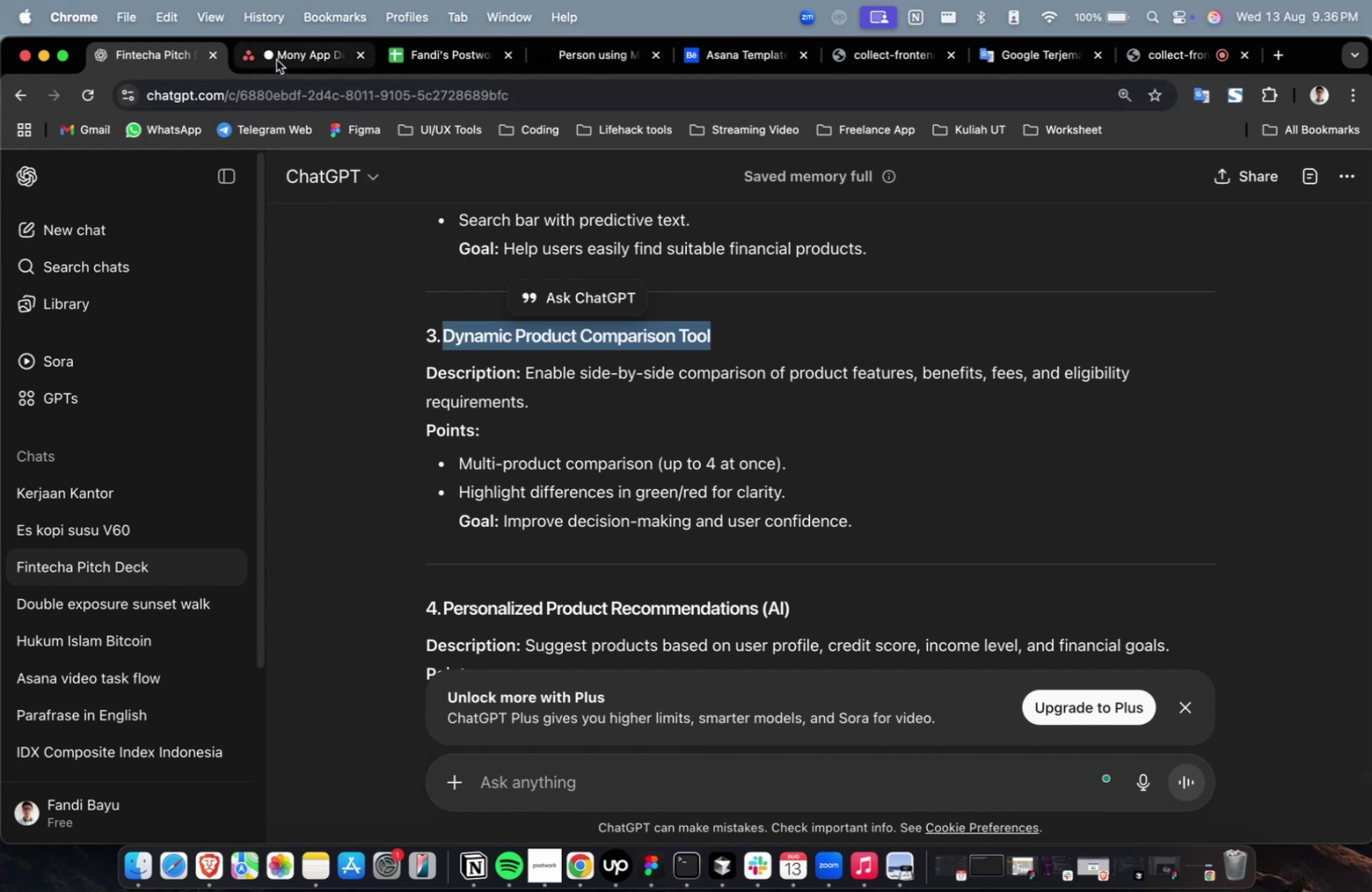 
left_click([275, 59])
 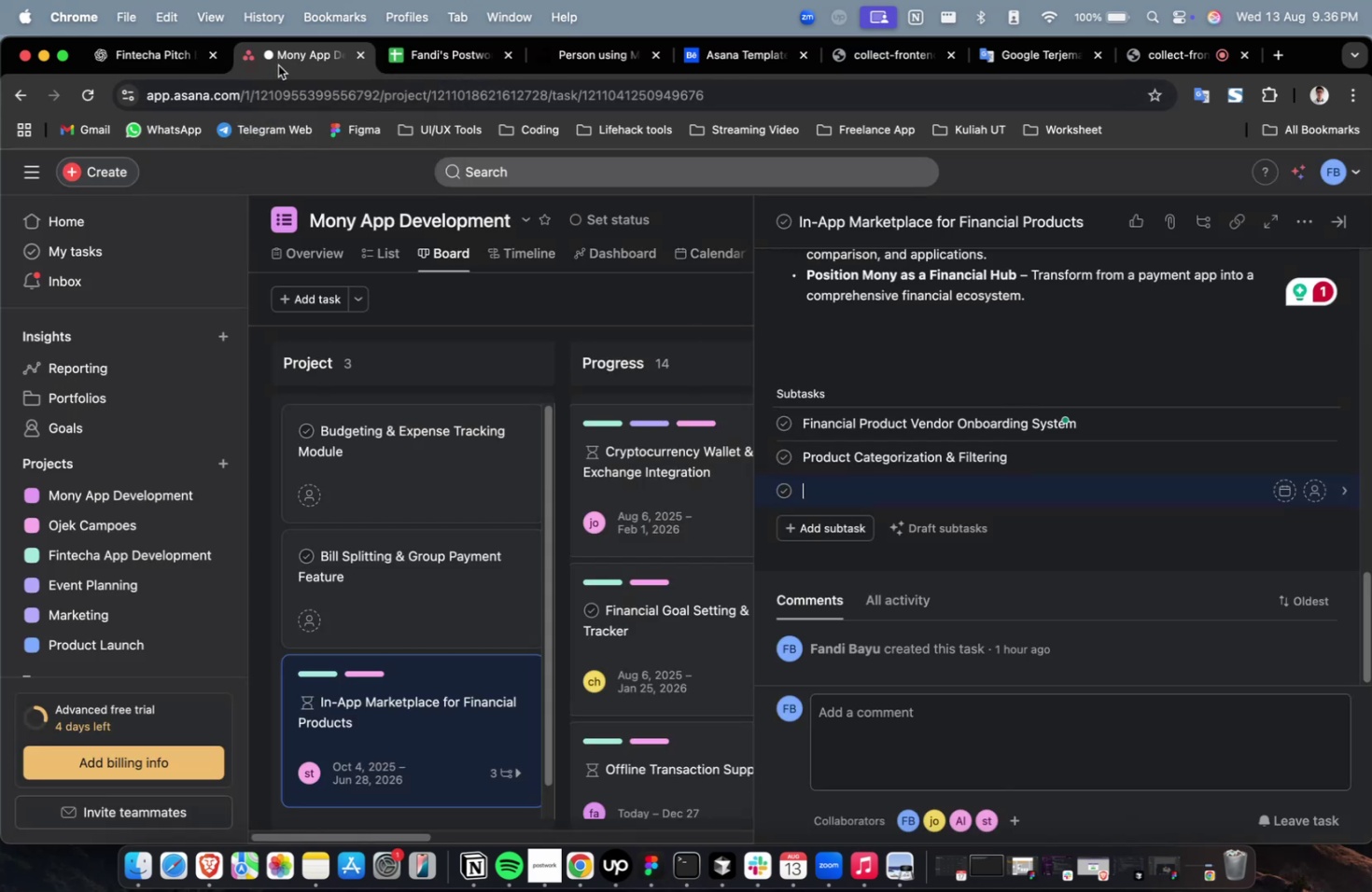 
key(Meta+V)
 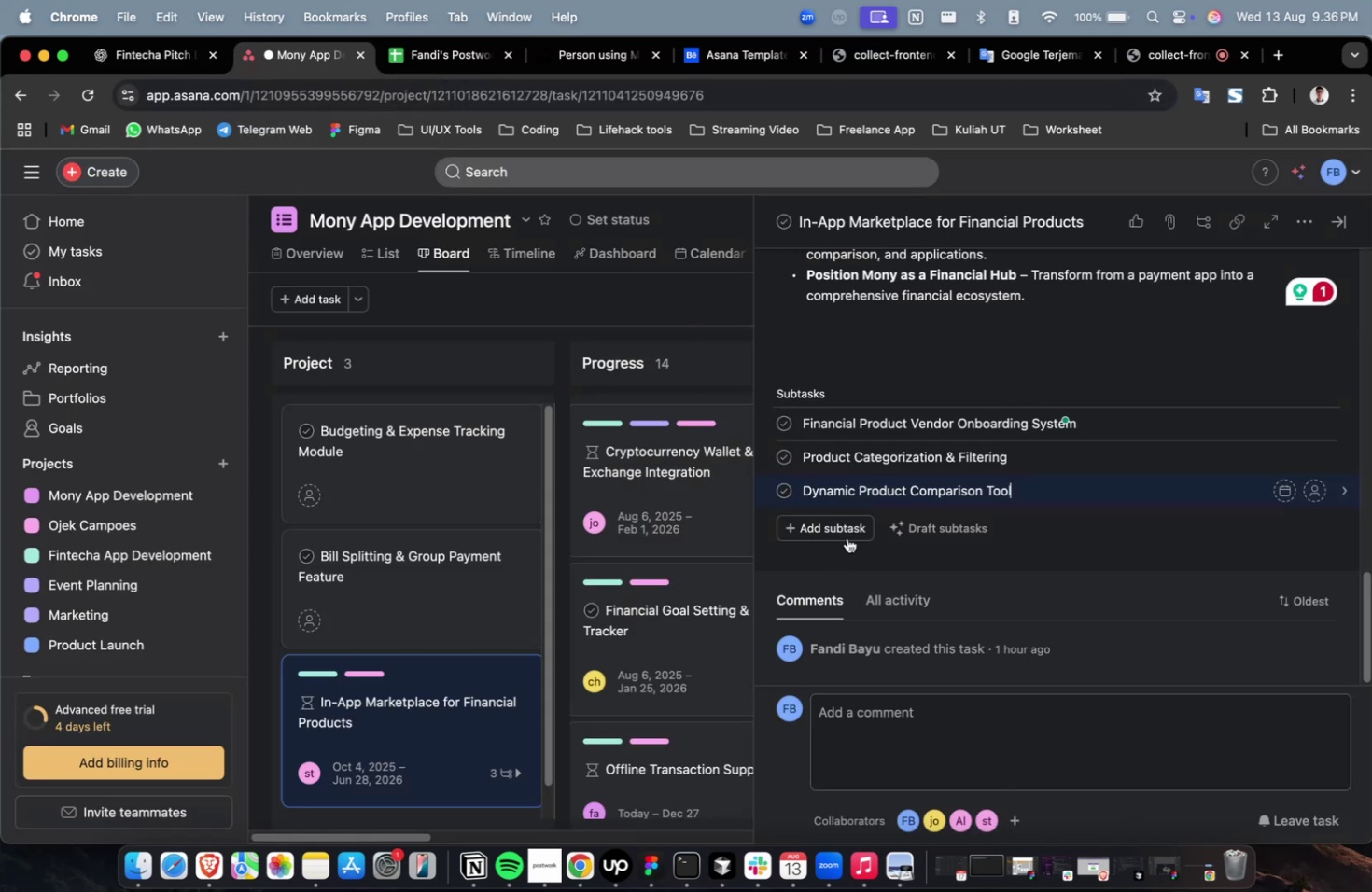 
left_click([847, 537])
 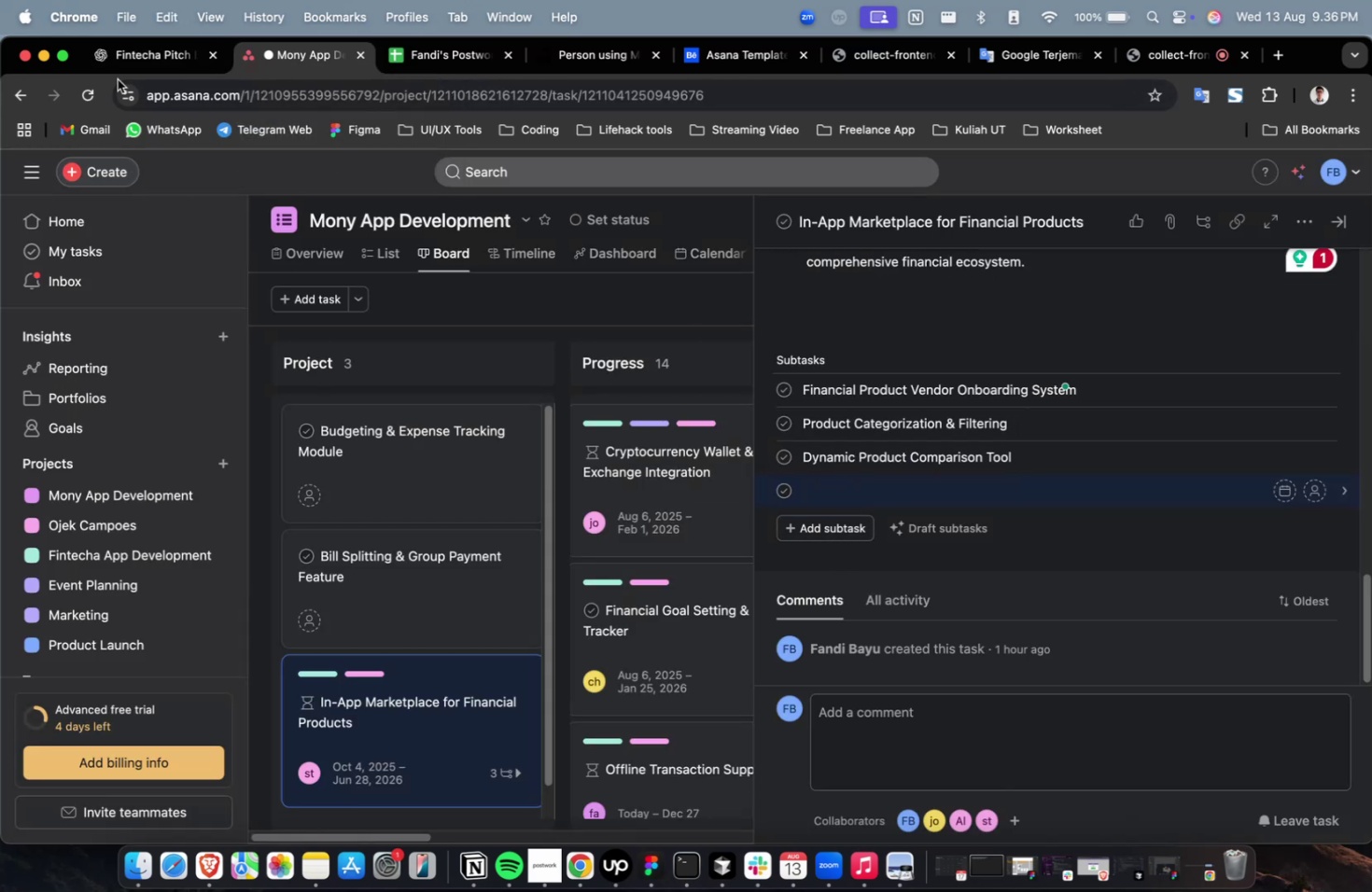 
left_click([137, 73])
 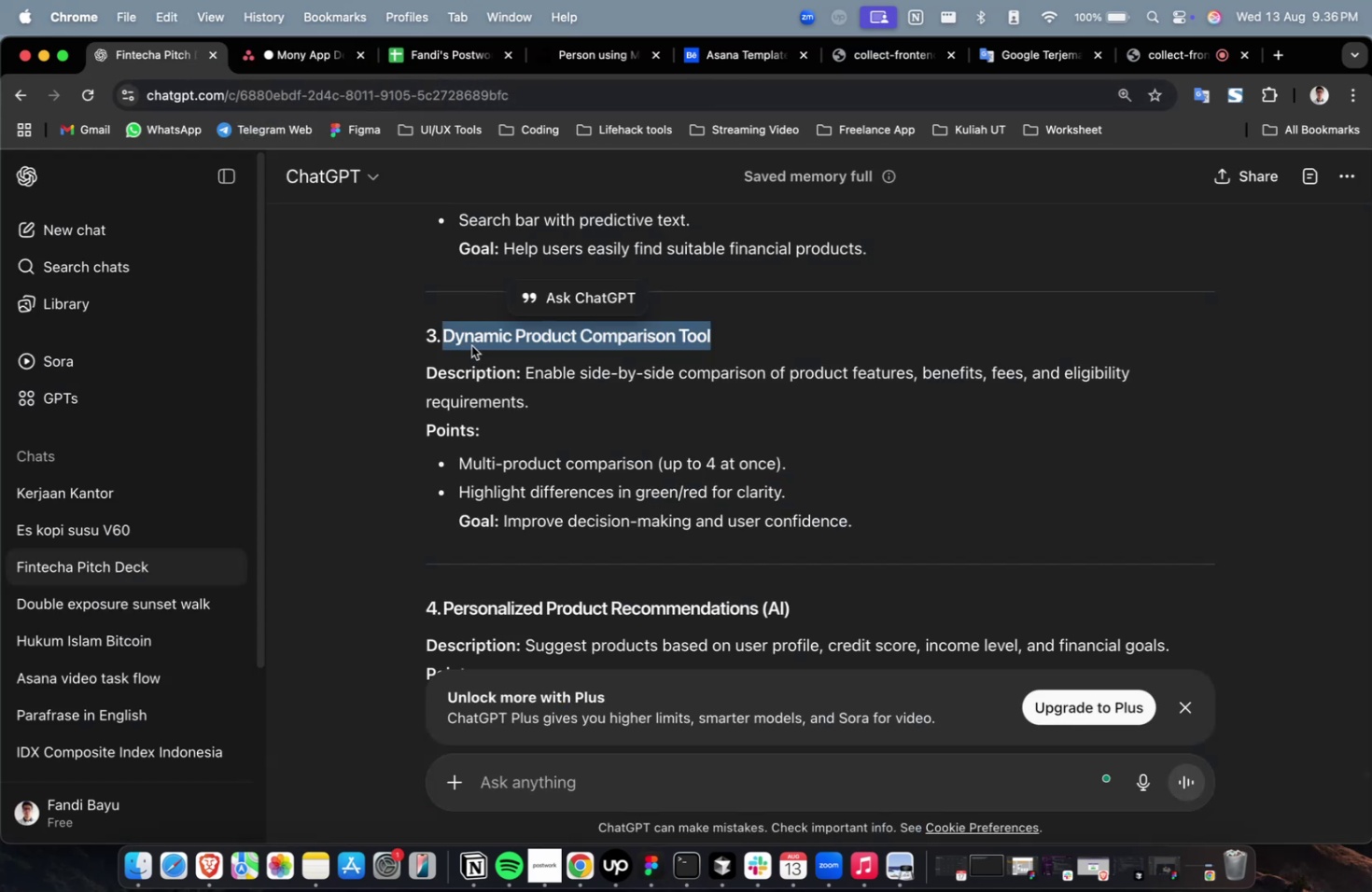 
scroll: coordinate [600, 449], scroll_direction: down, amount: 2.0
 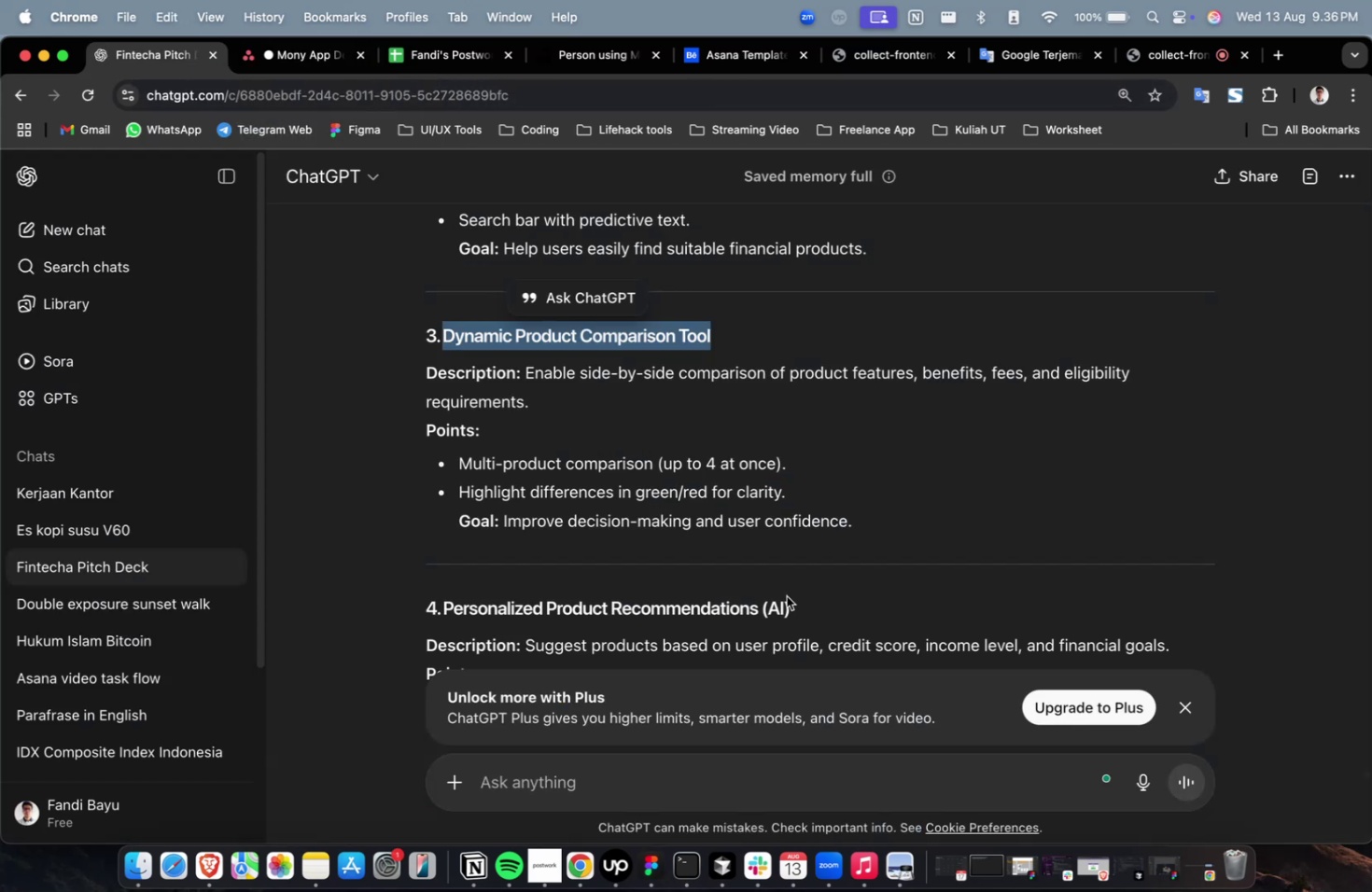 
left_click([788, 600])
 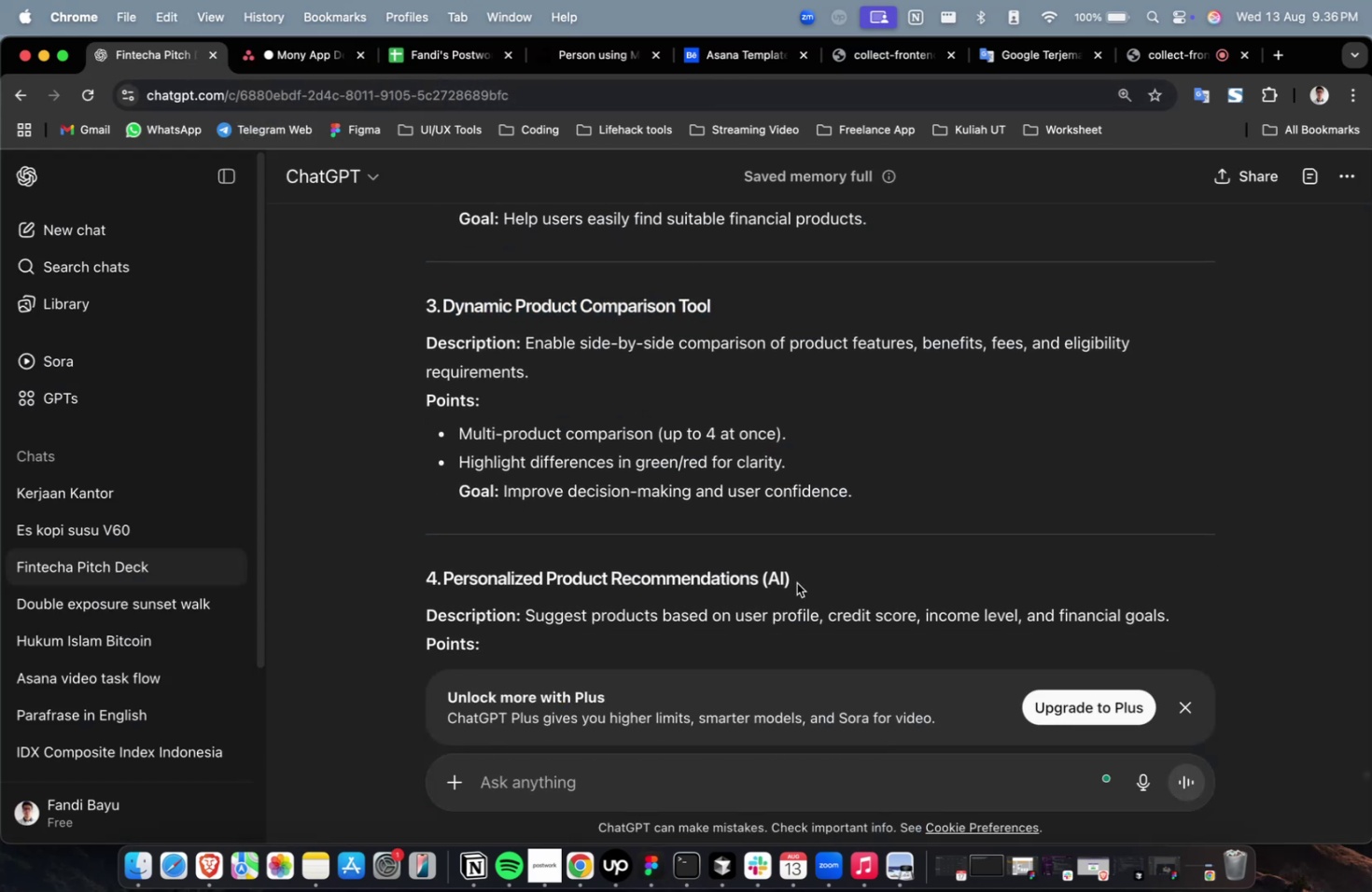 
left_click_drag(start_coordinate=[793, 577], to_coordinate=[447, 578])
 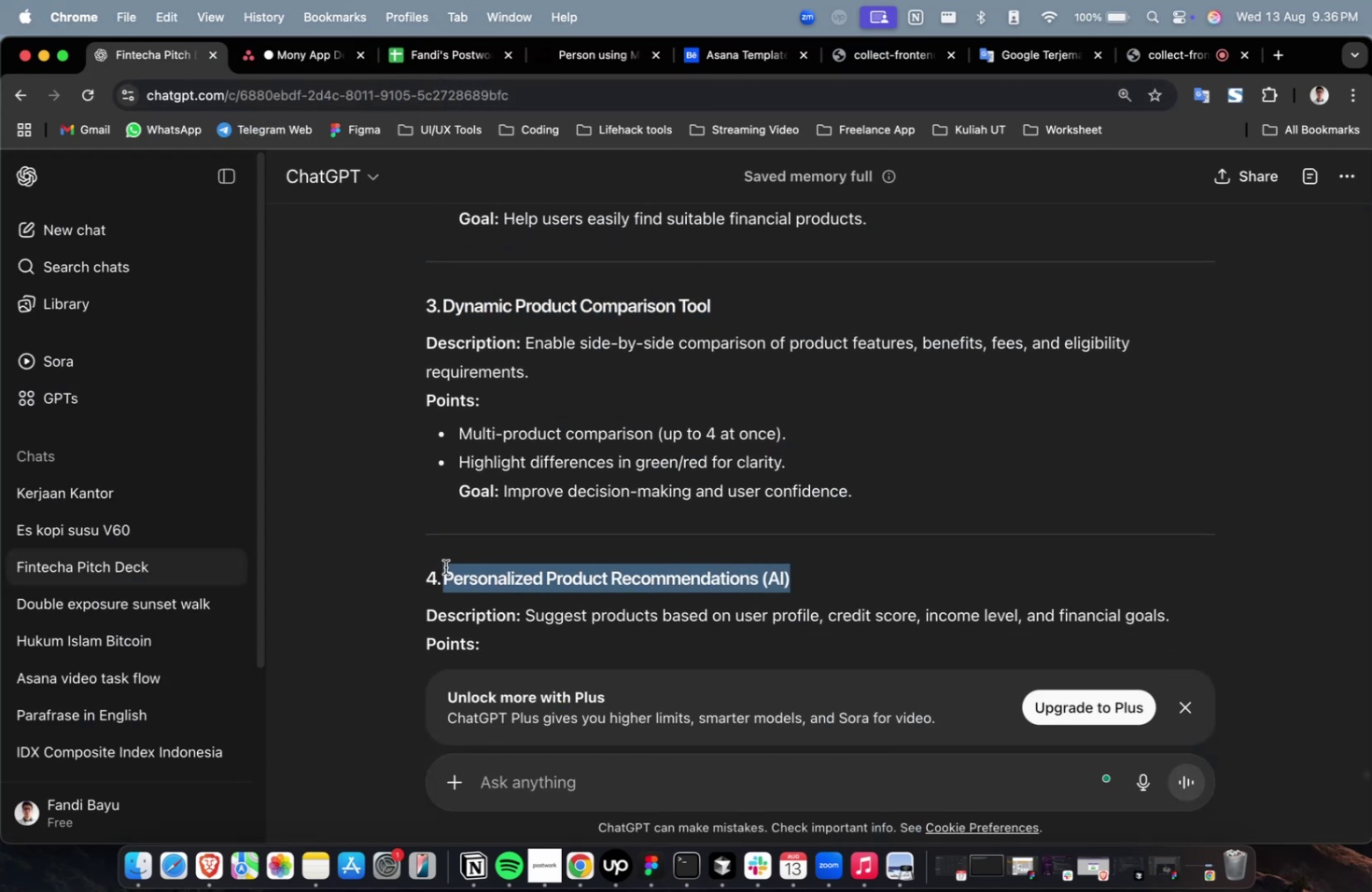 
key(Meta+C)
 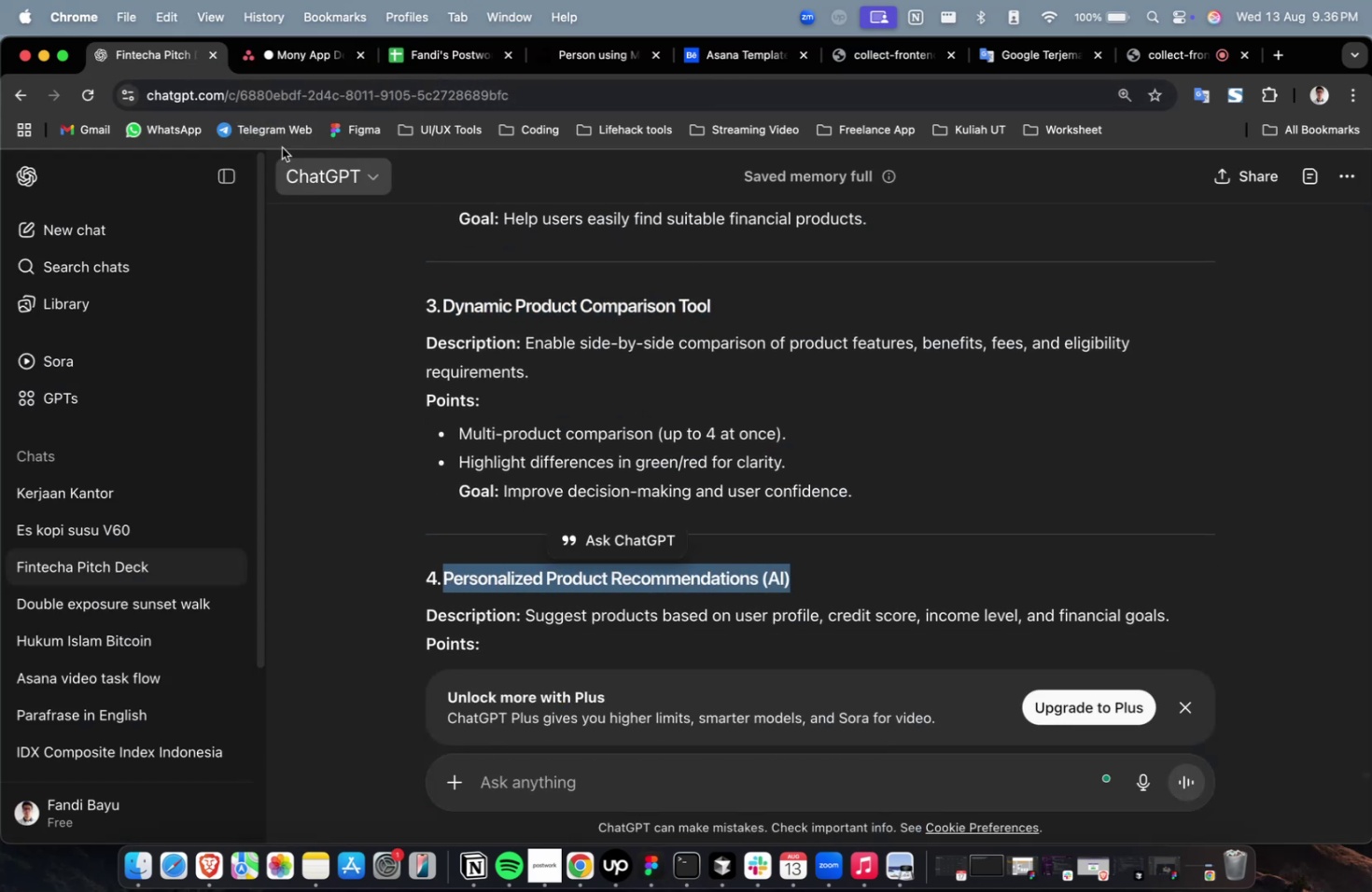 
key(Meta+C)
 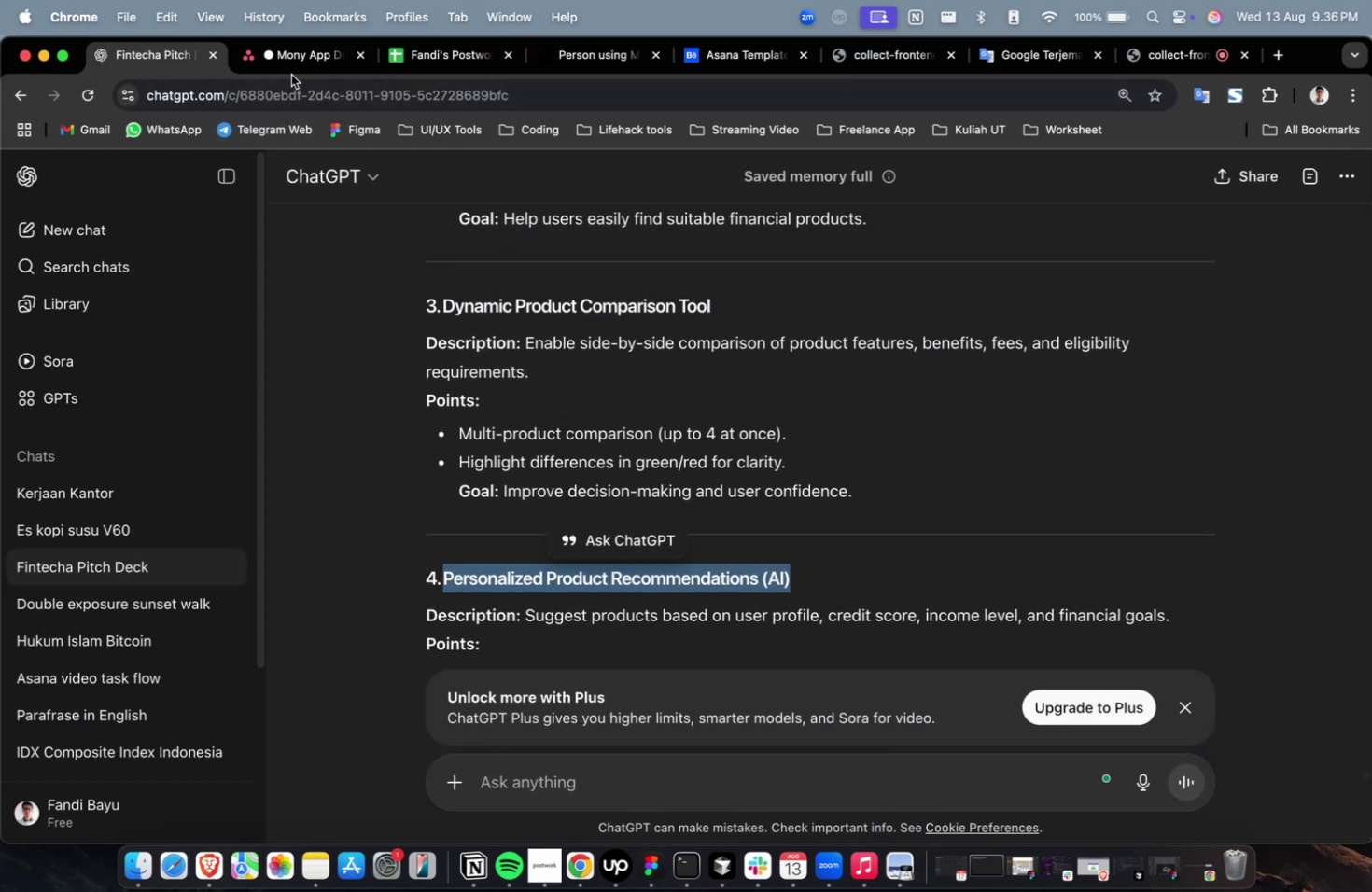 
double_click([301, 68])
 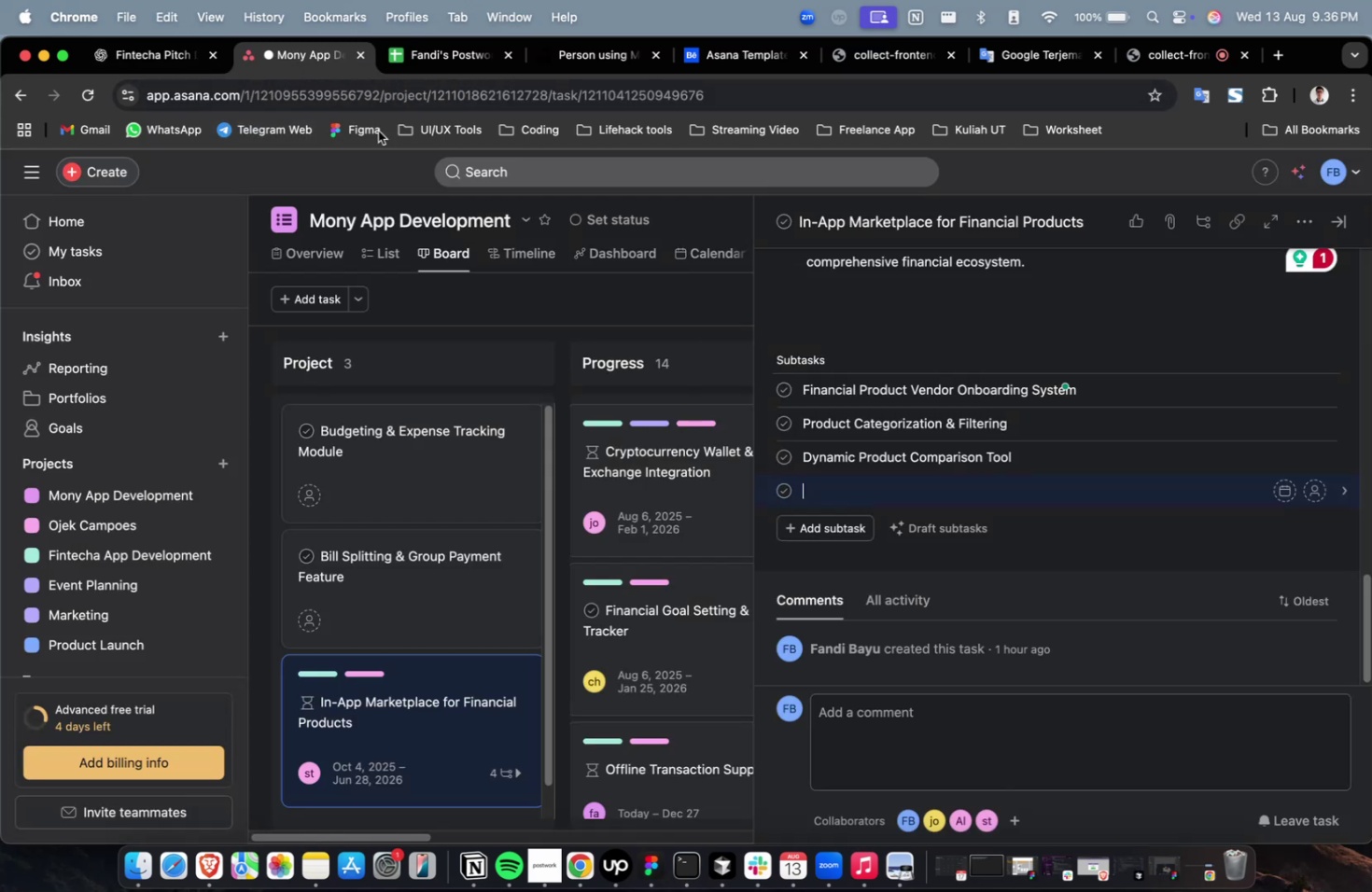 
key(Meta+V)
 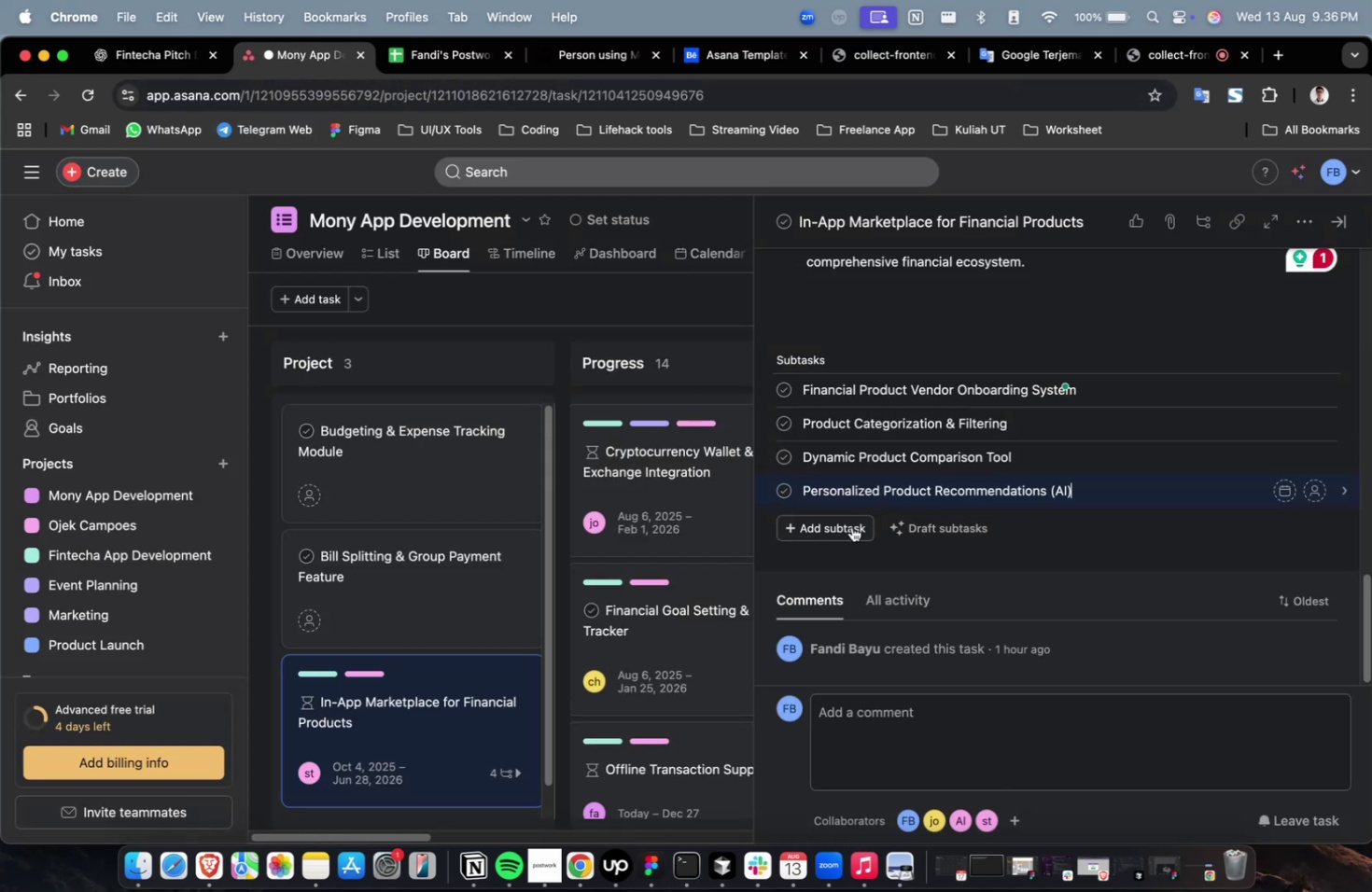 
left_click([851, 526])
 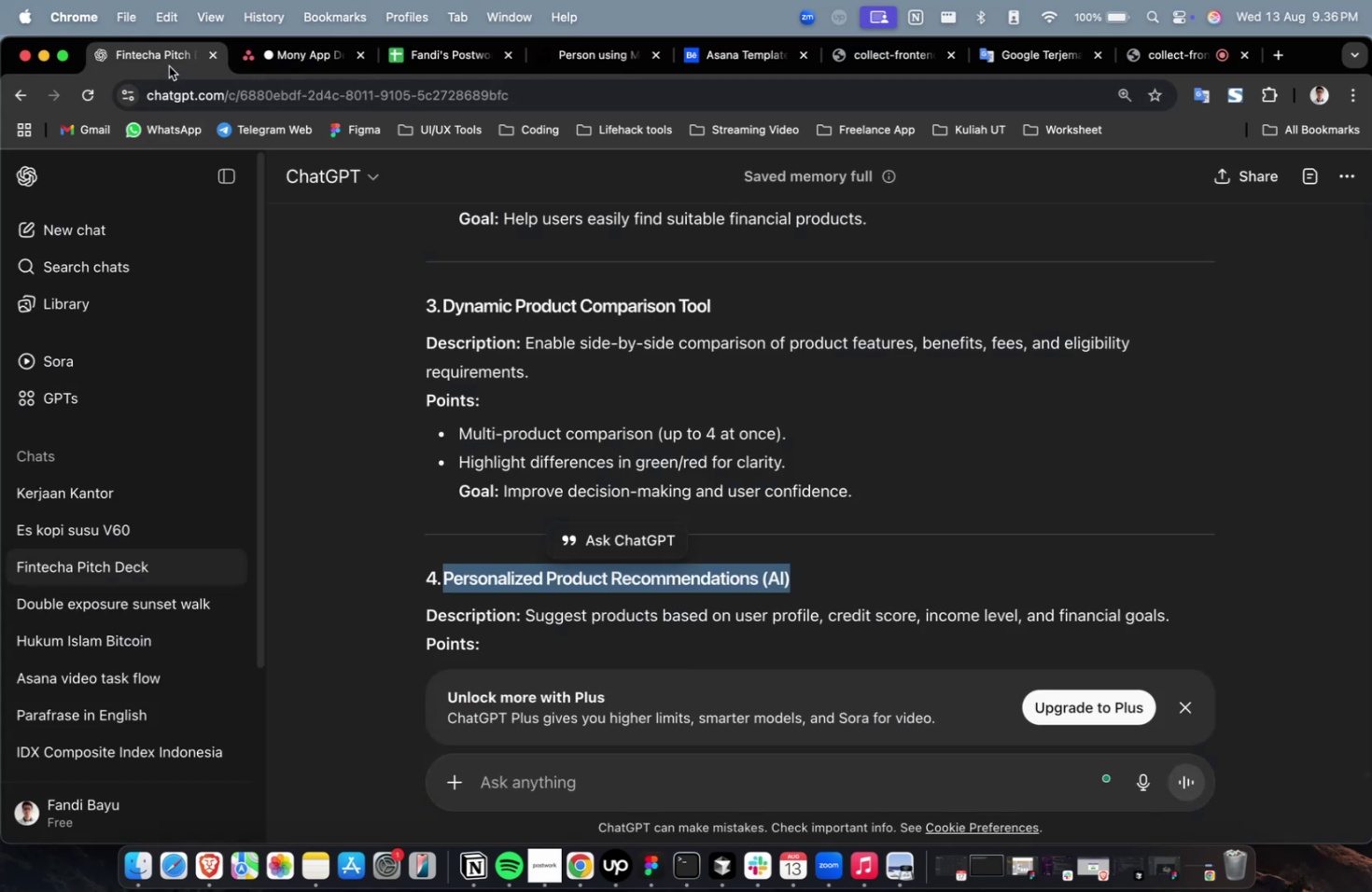 
scroll: coordinate [645, 466], scroll_direction: down, amount: 8.0
 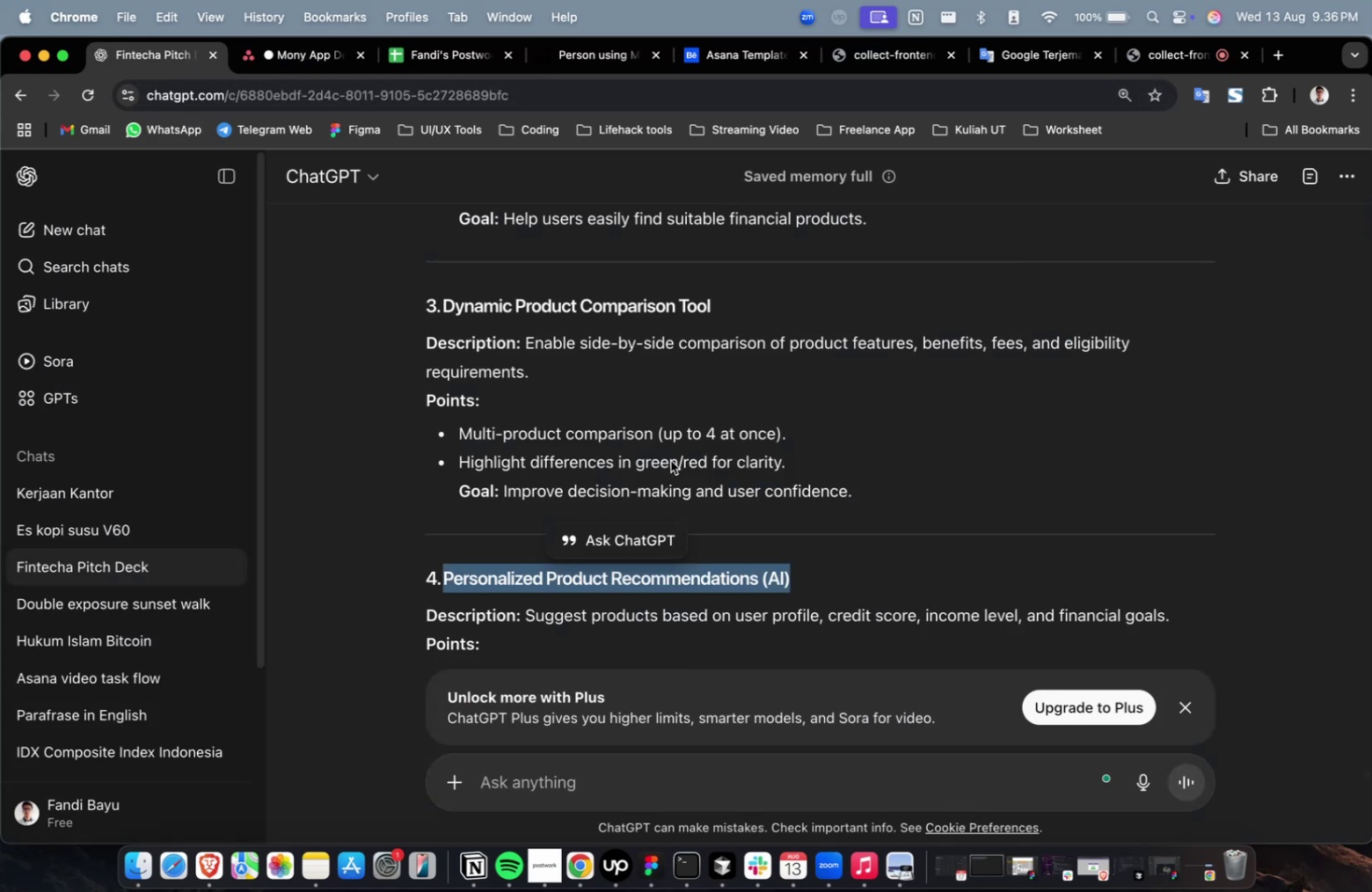 
left_click([670, 460])
 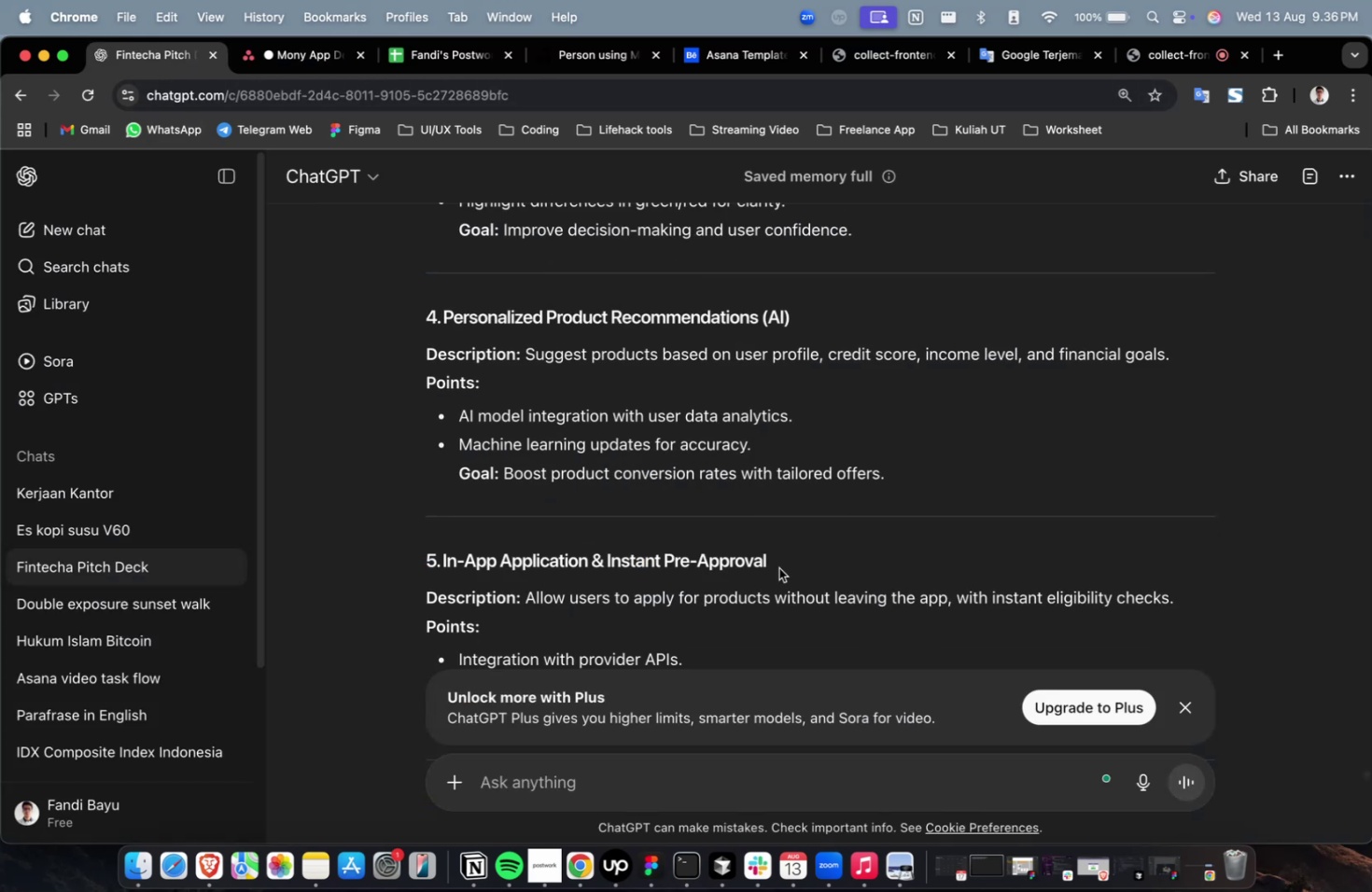 
left_click_drag(start_coordinate=[773, 564], to_coordinate=[446, 558])
 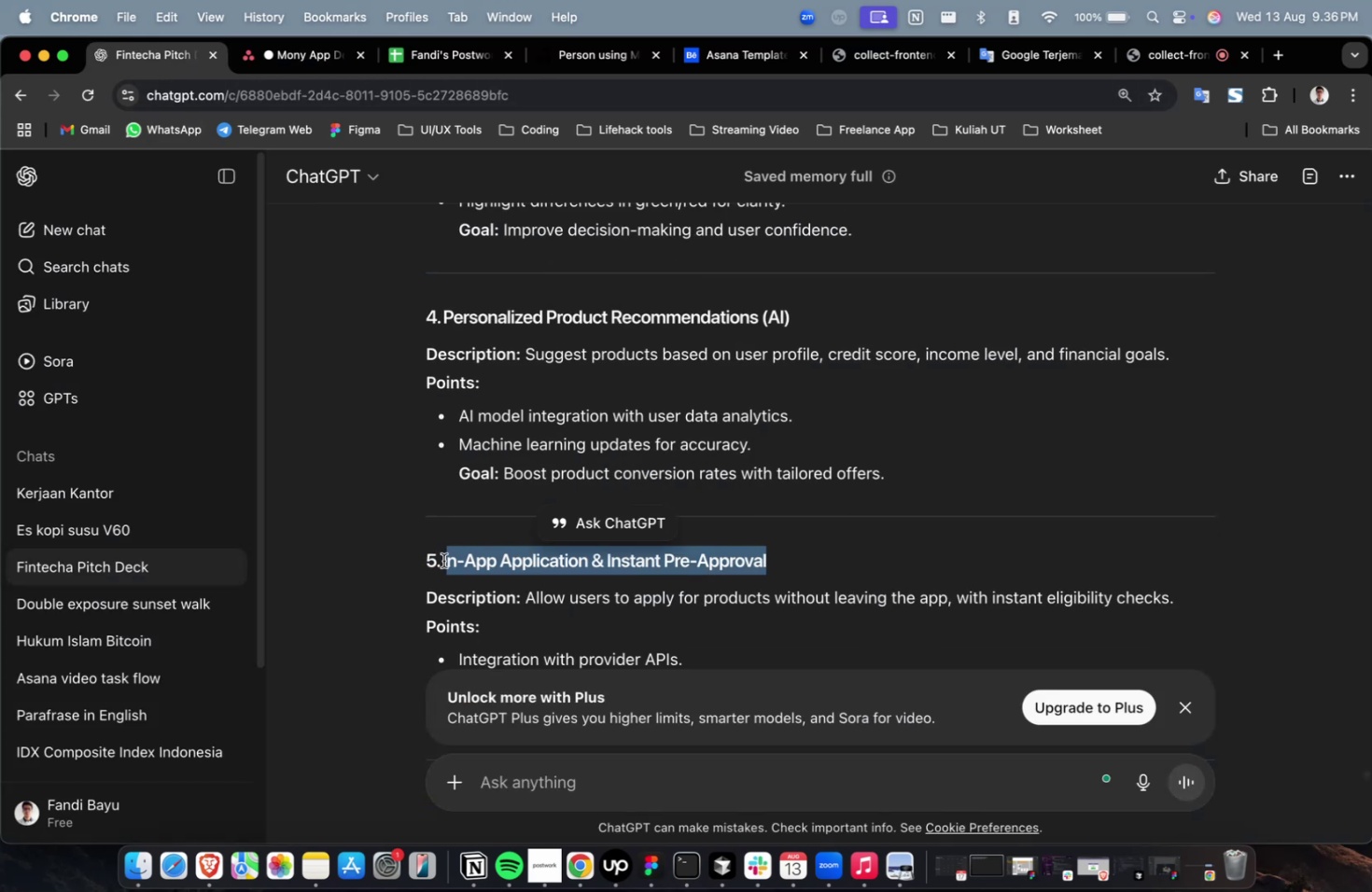 
left_click_drag(start_coordinate=[442, 560], to_coordinate=[859, 565])
 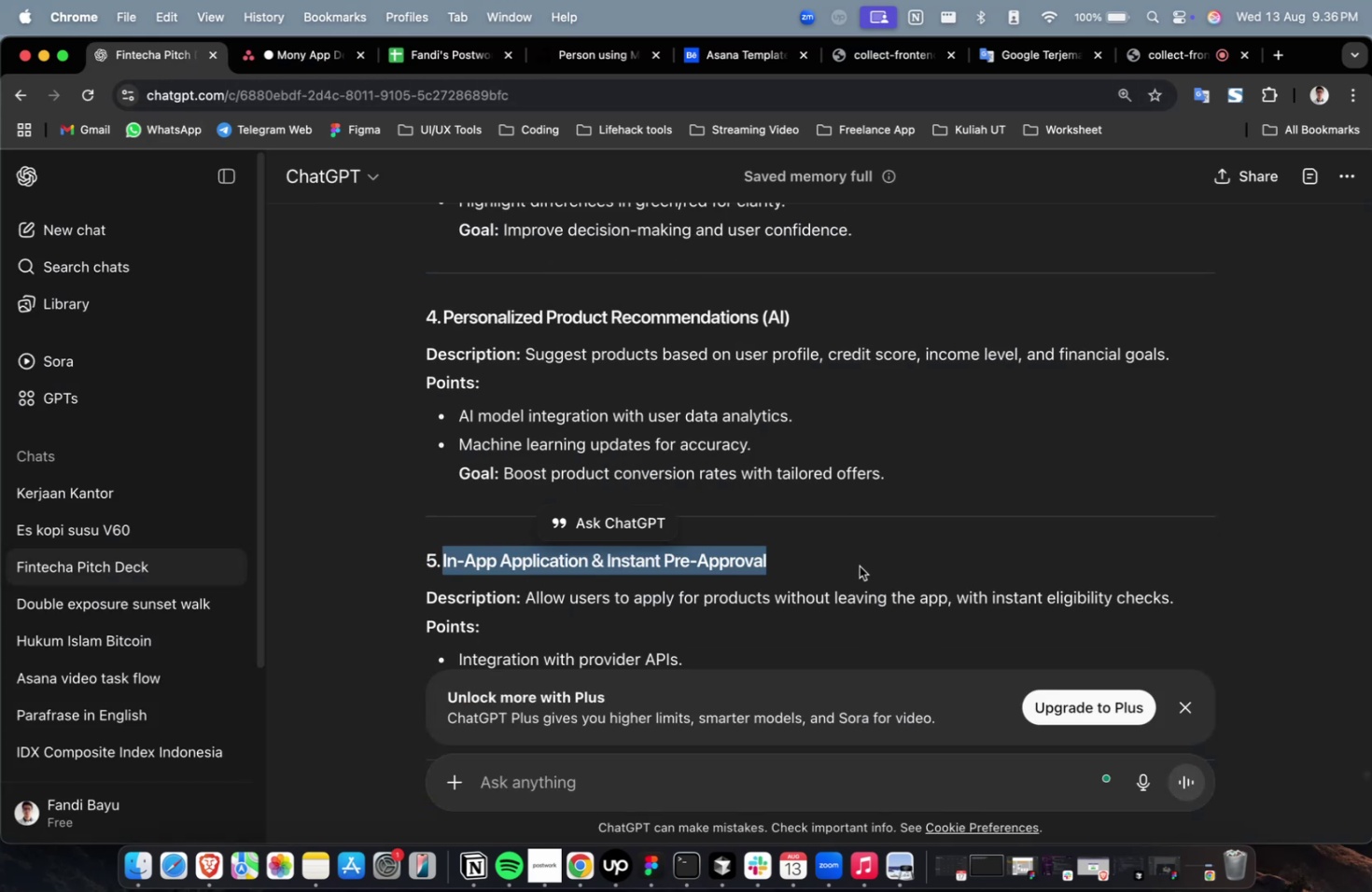 
key(Meta+C)
 